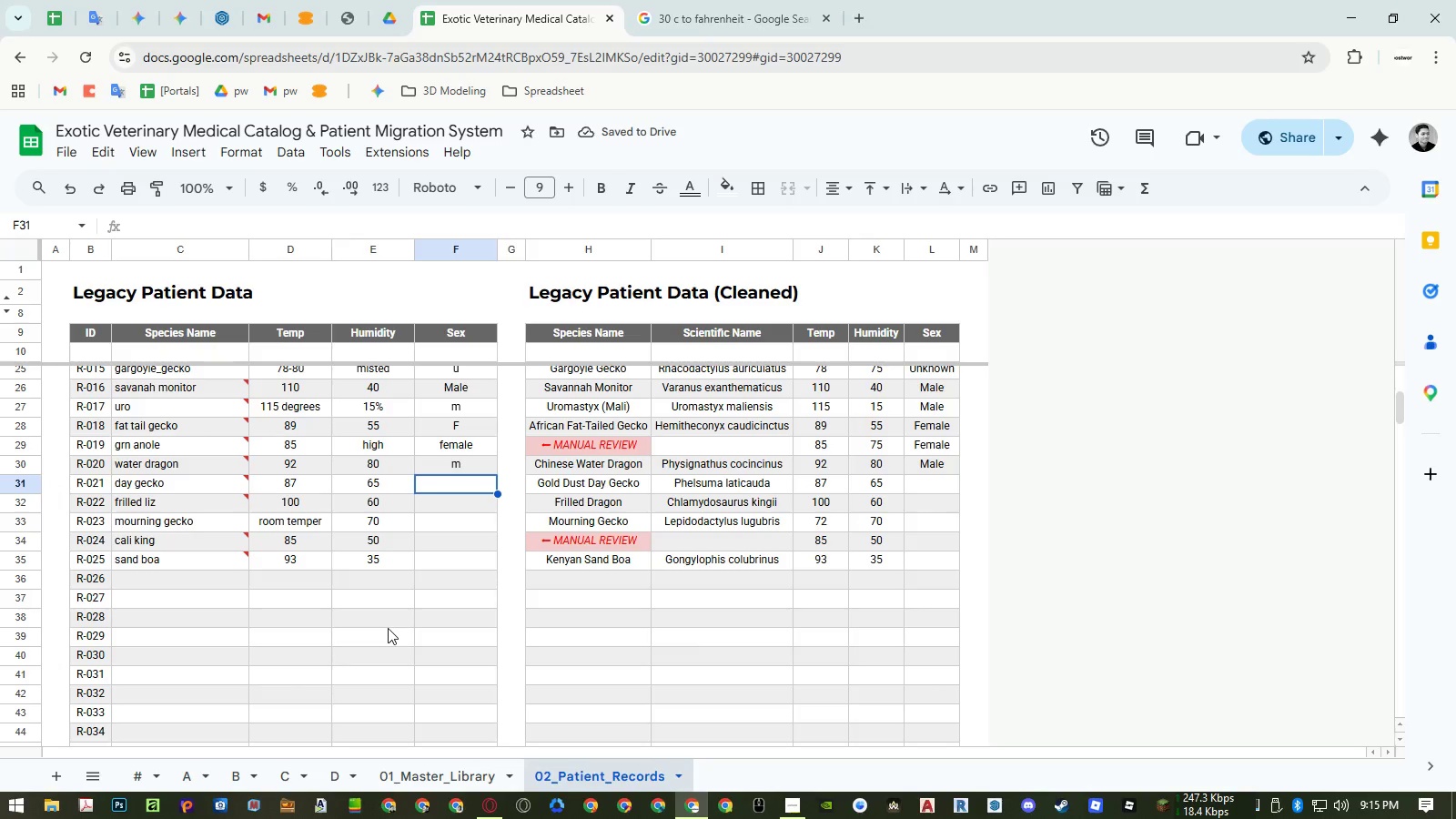 
key(Shift+M)
 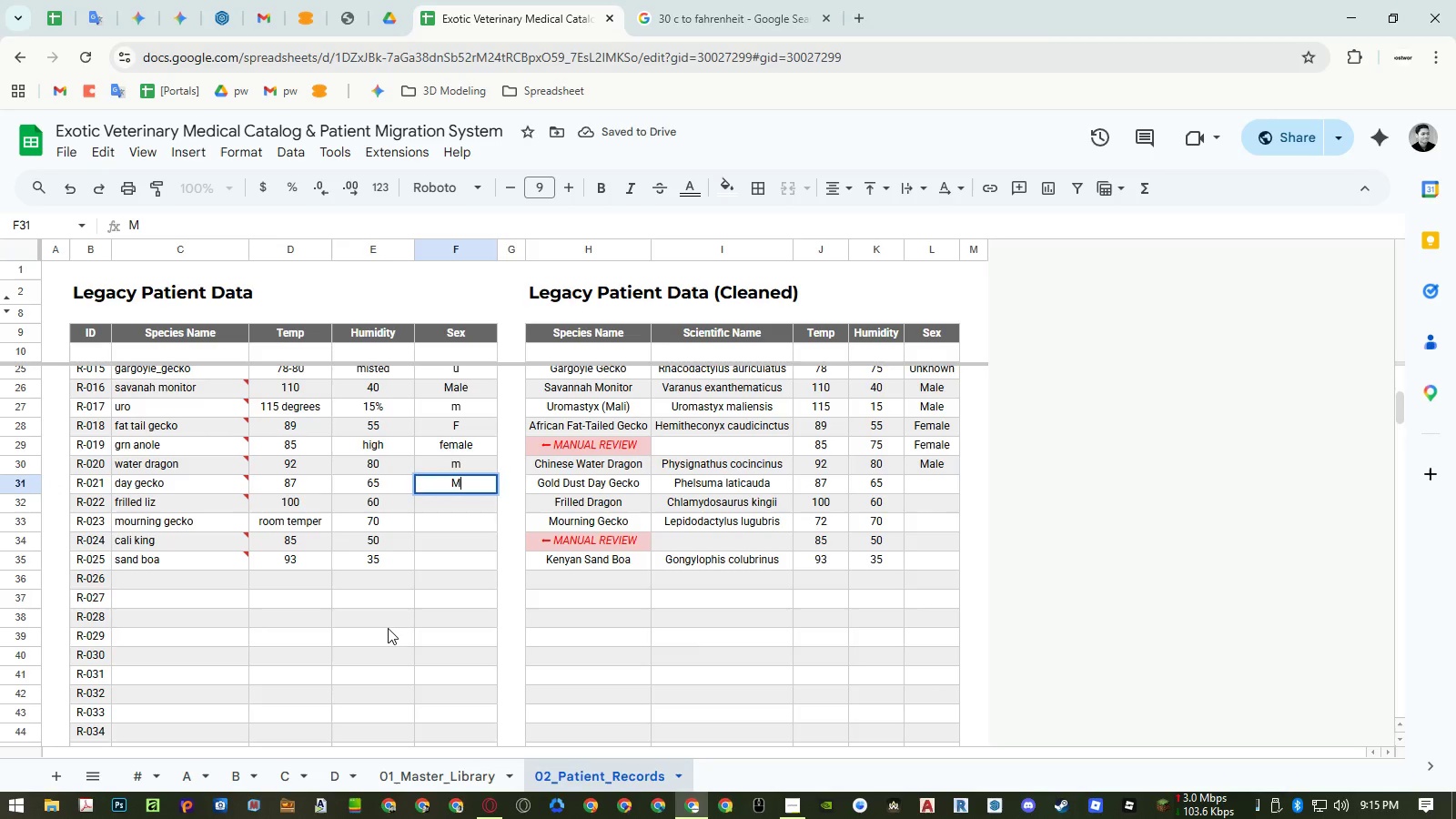 
key(NumpadEnter)
 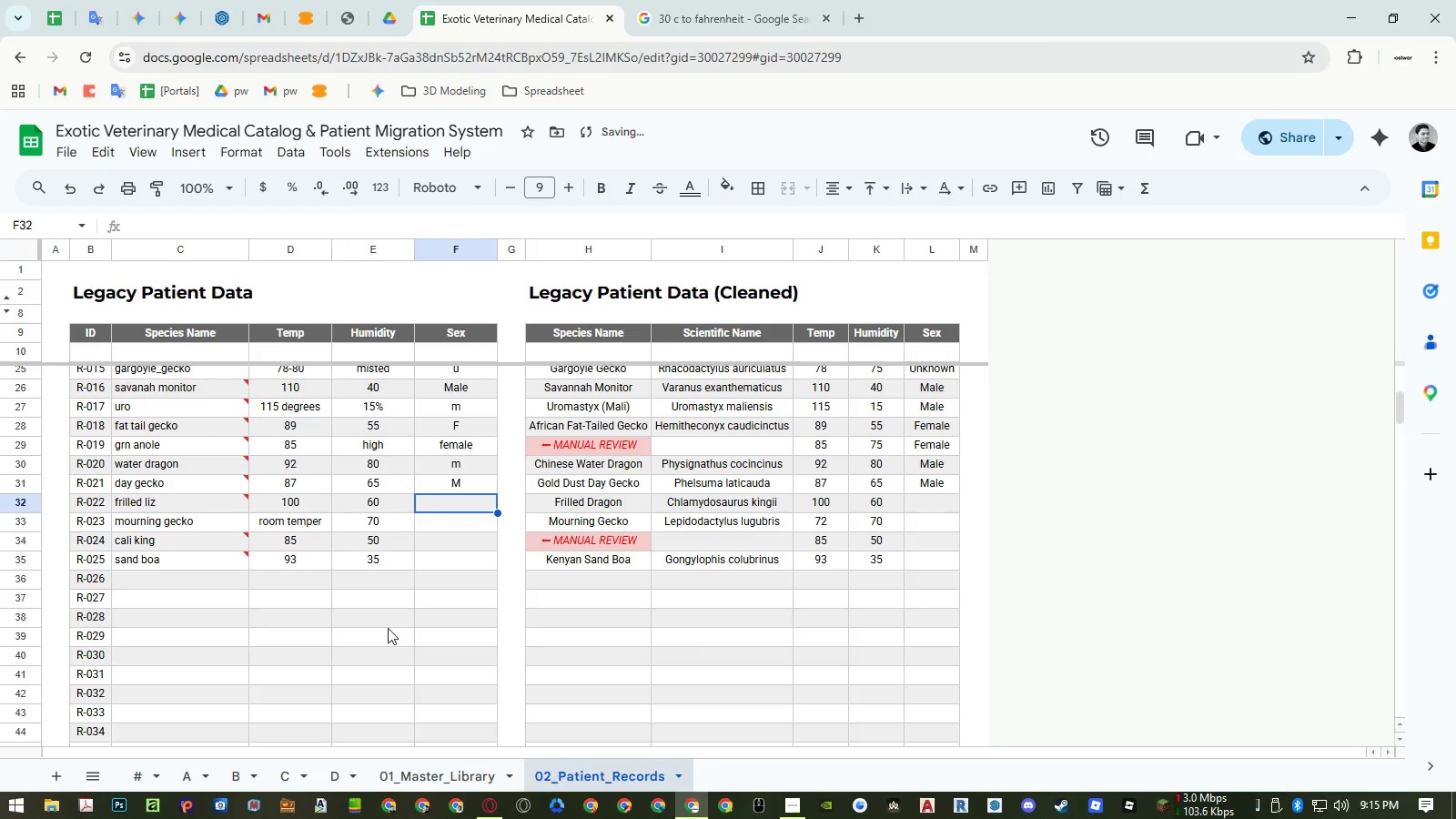 
hold_key(key=ShiftLeft, duration=1.5)
 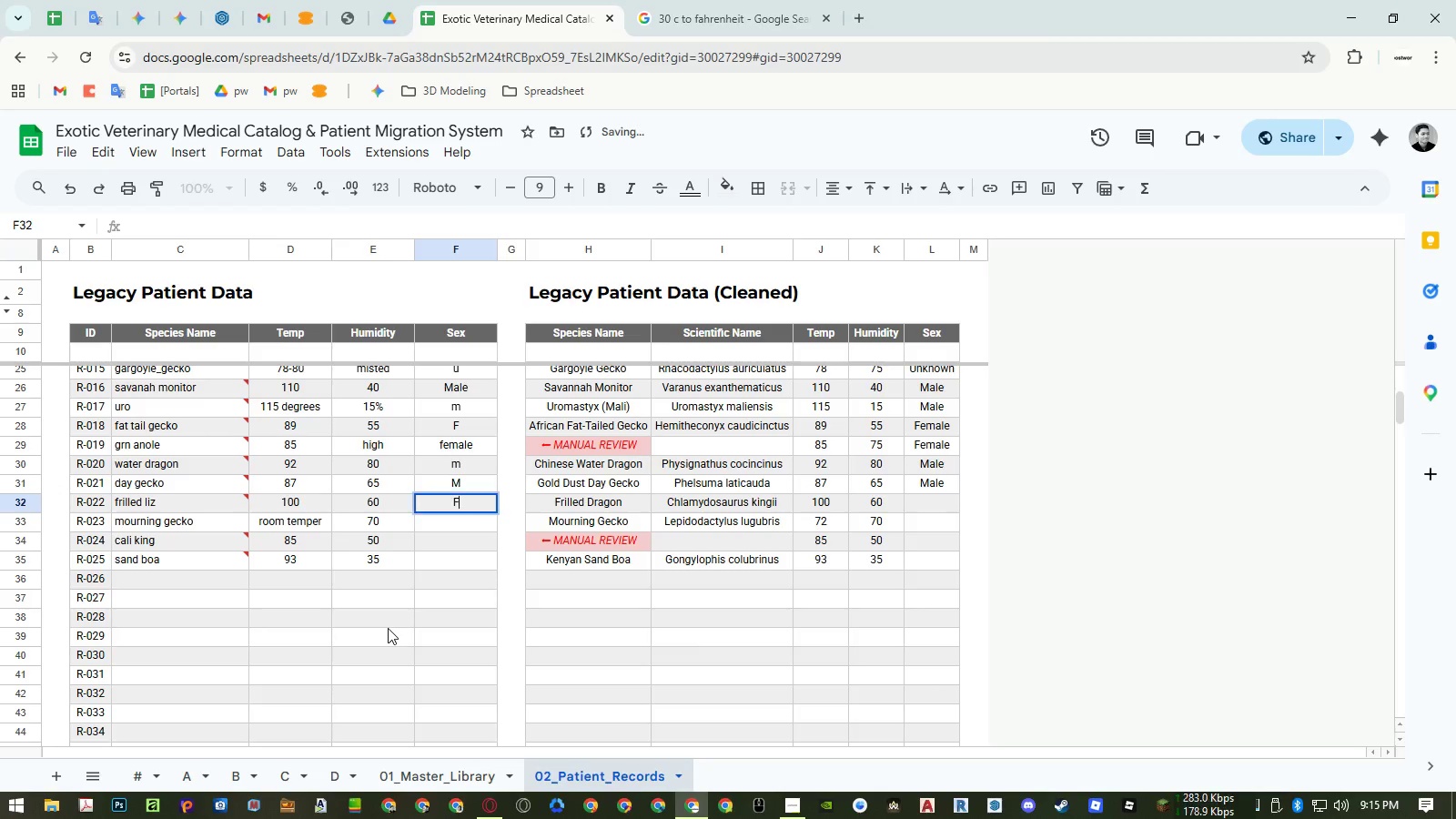 
key(Shift+ShiftLeft)
 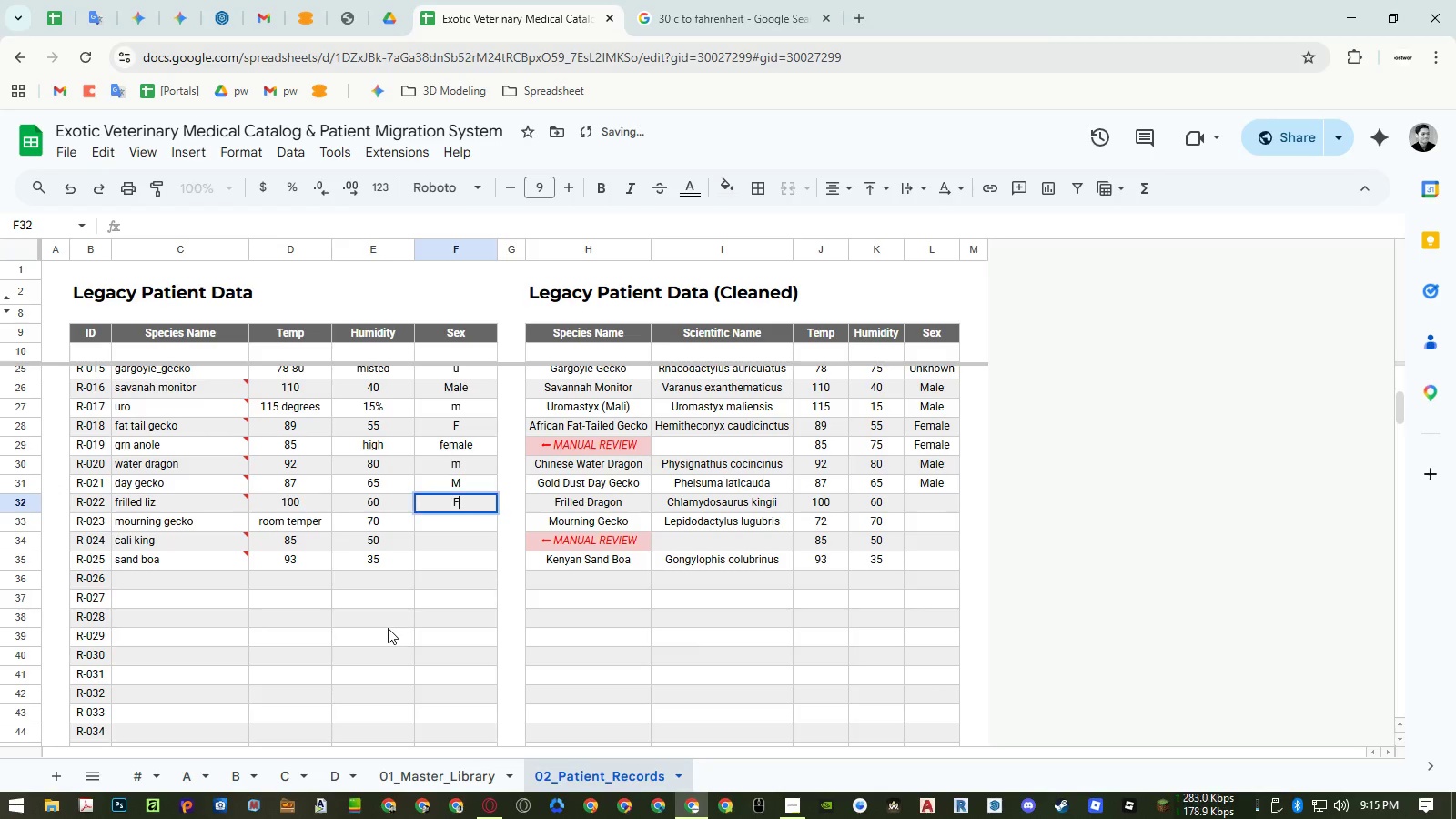 
key(Shift+ShiftLeft)
 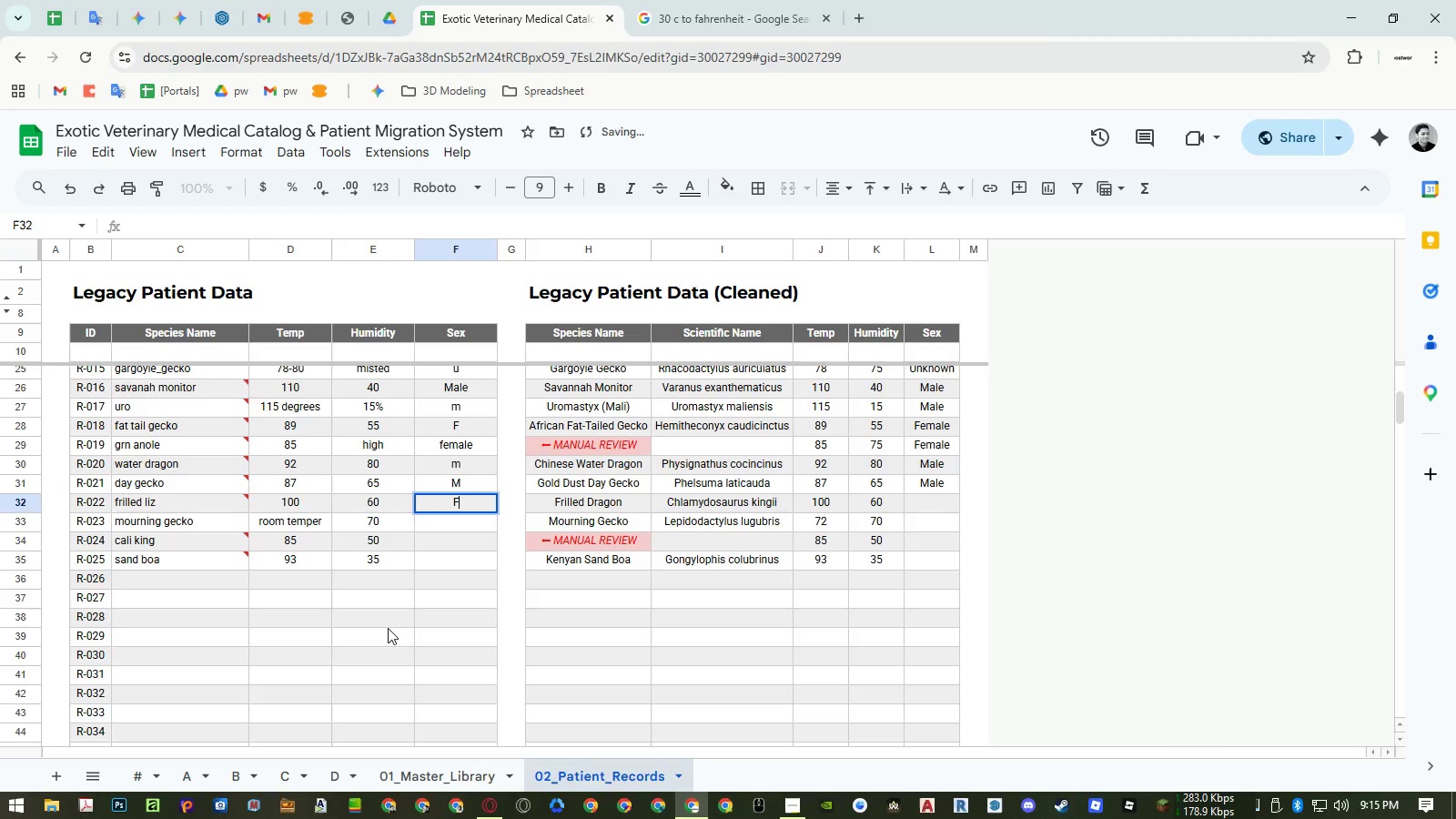 
key(Shift+ShiftLeft)
 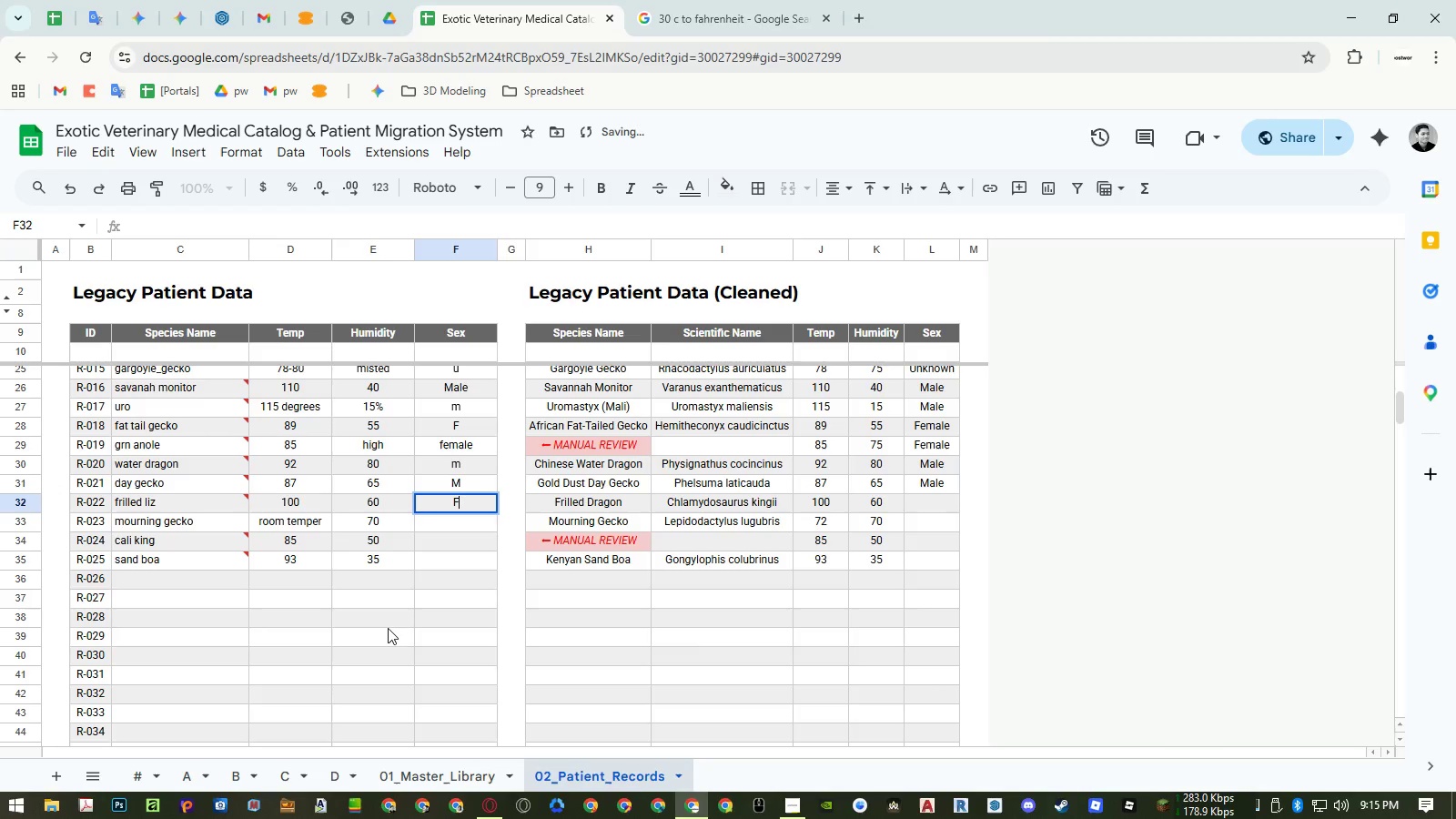 
key(Shift+ShiftLeft)
 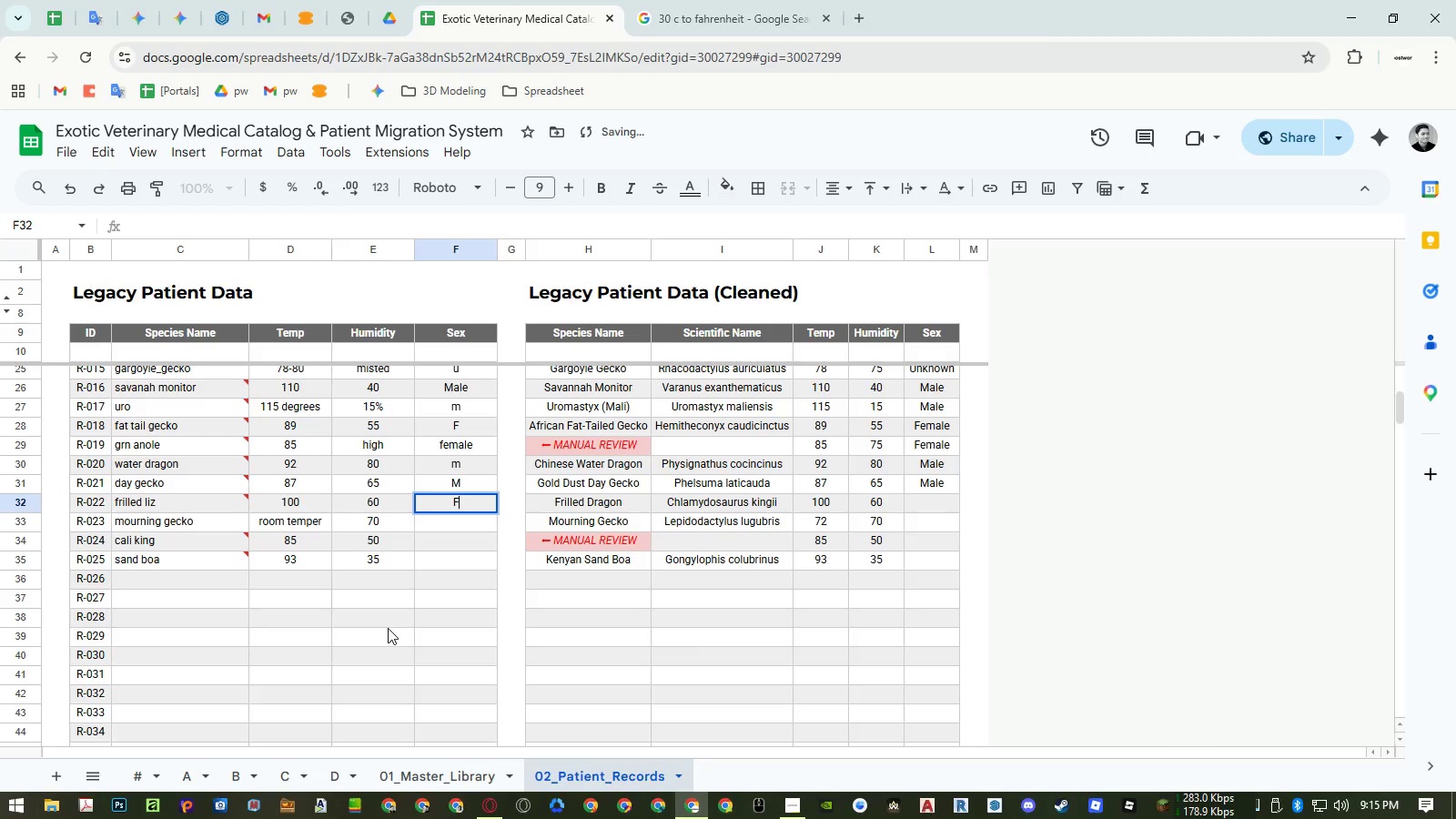 
key(Shift+F)
 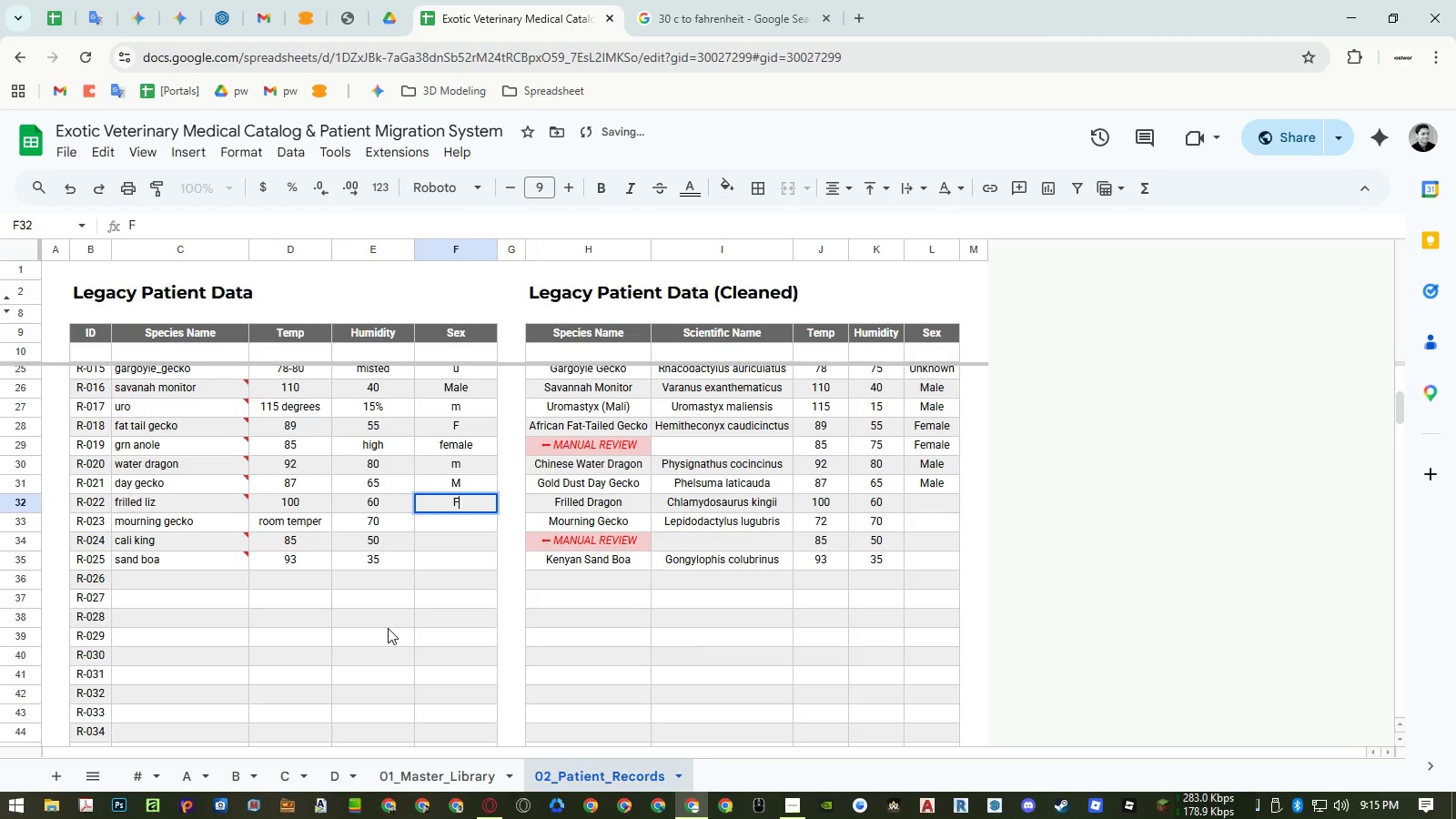 
key(NumpadEnter)
 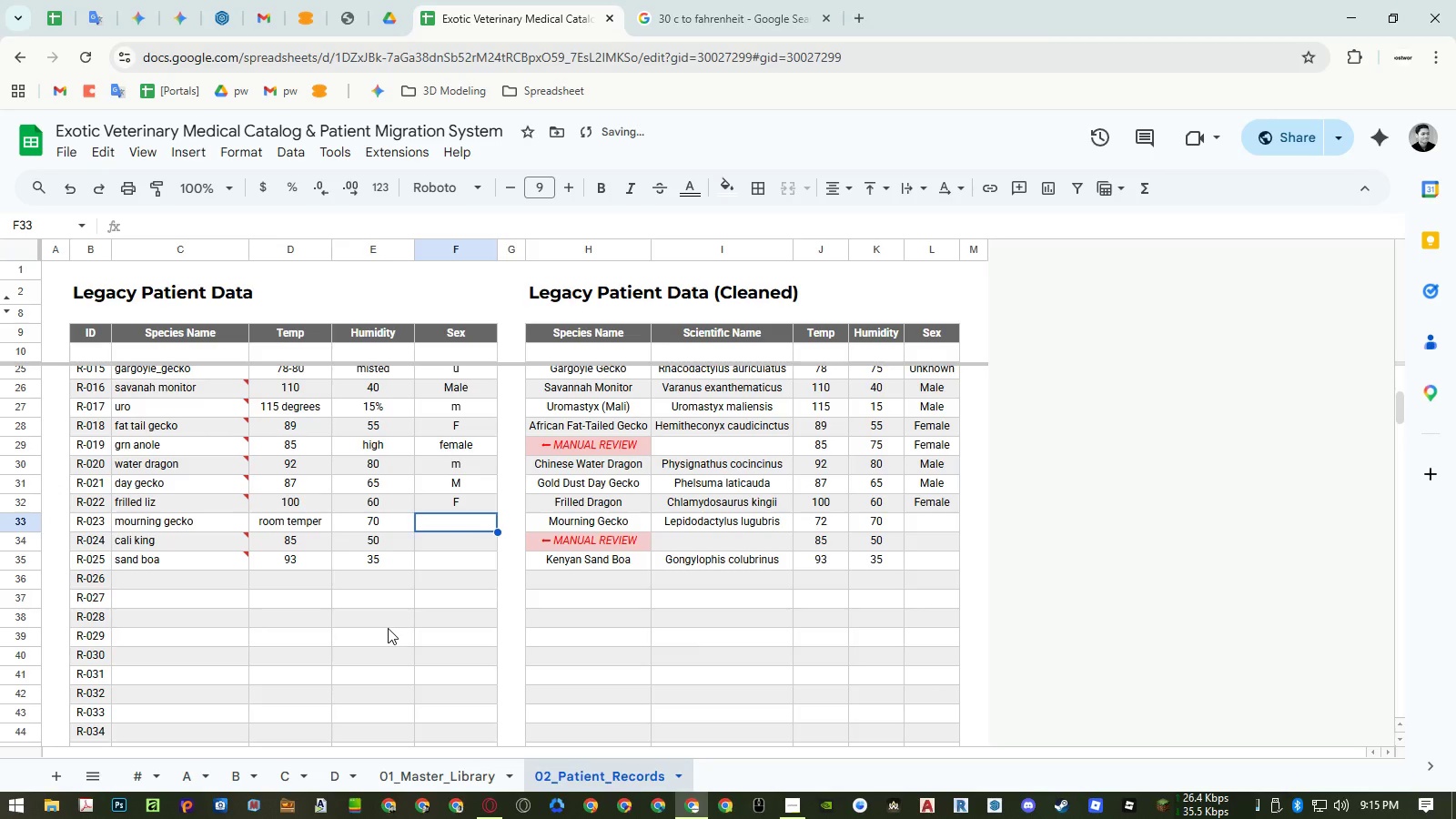 
key(U)
 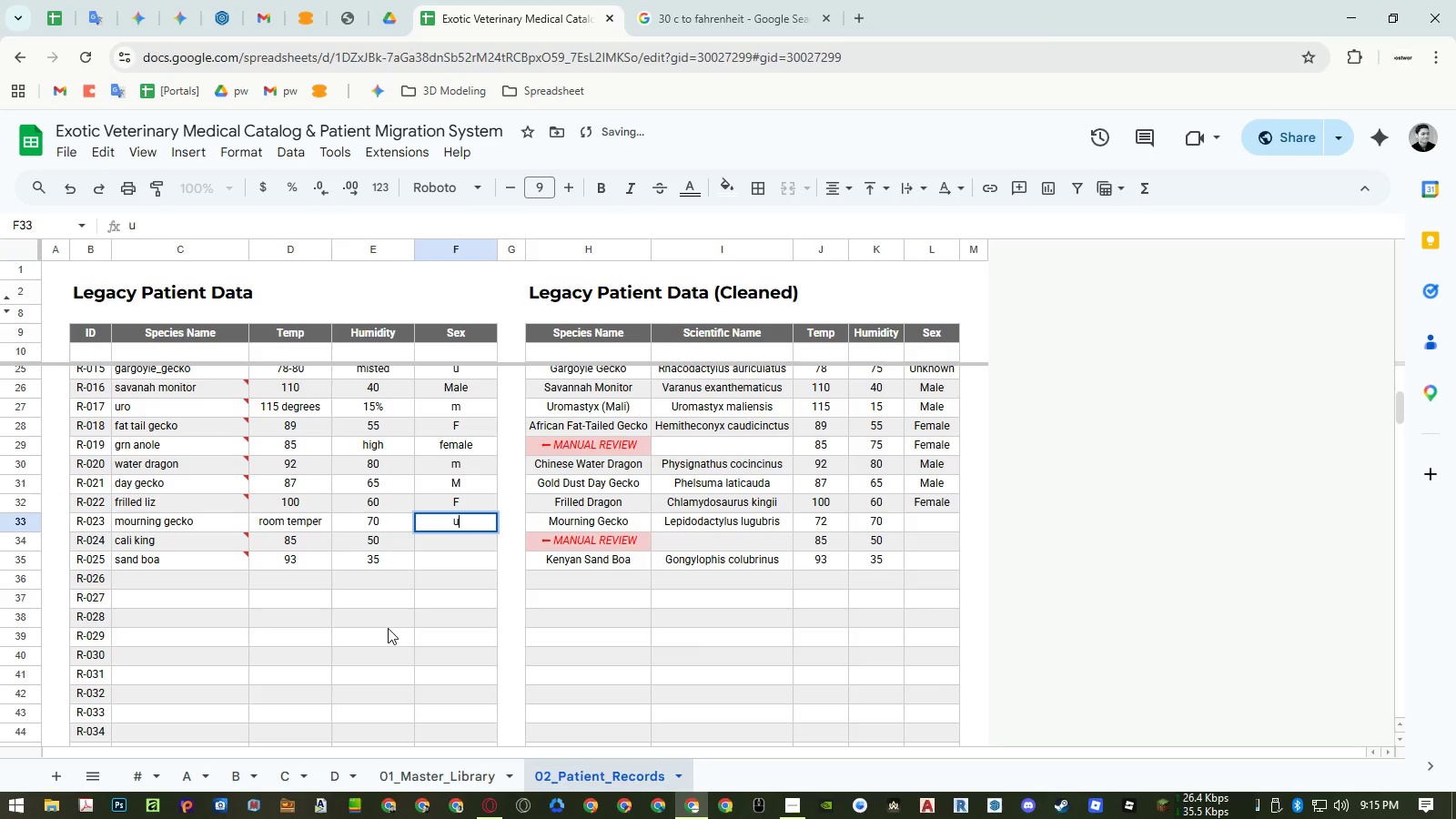 
key(NumpadEnter)
 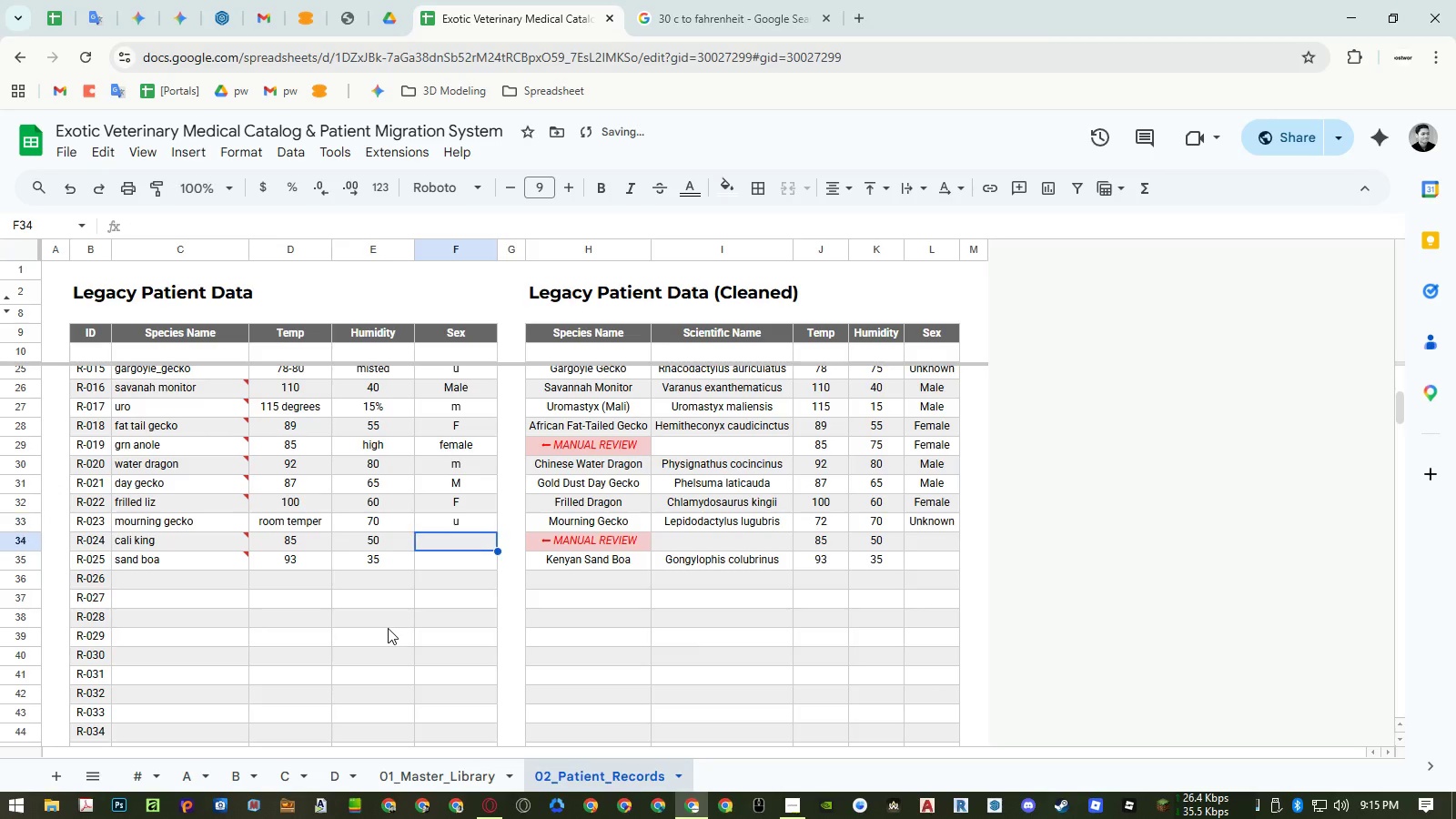 
key(M)
 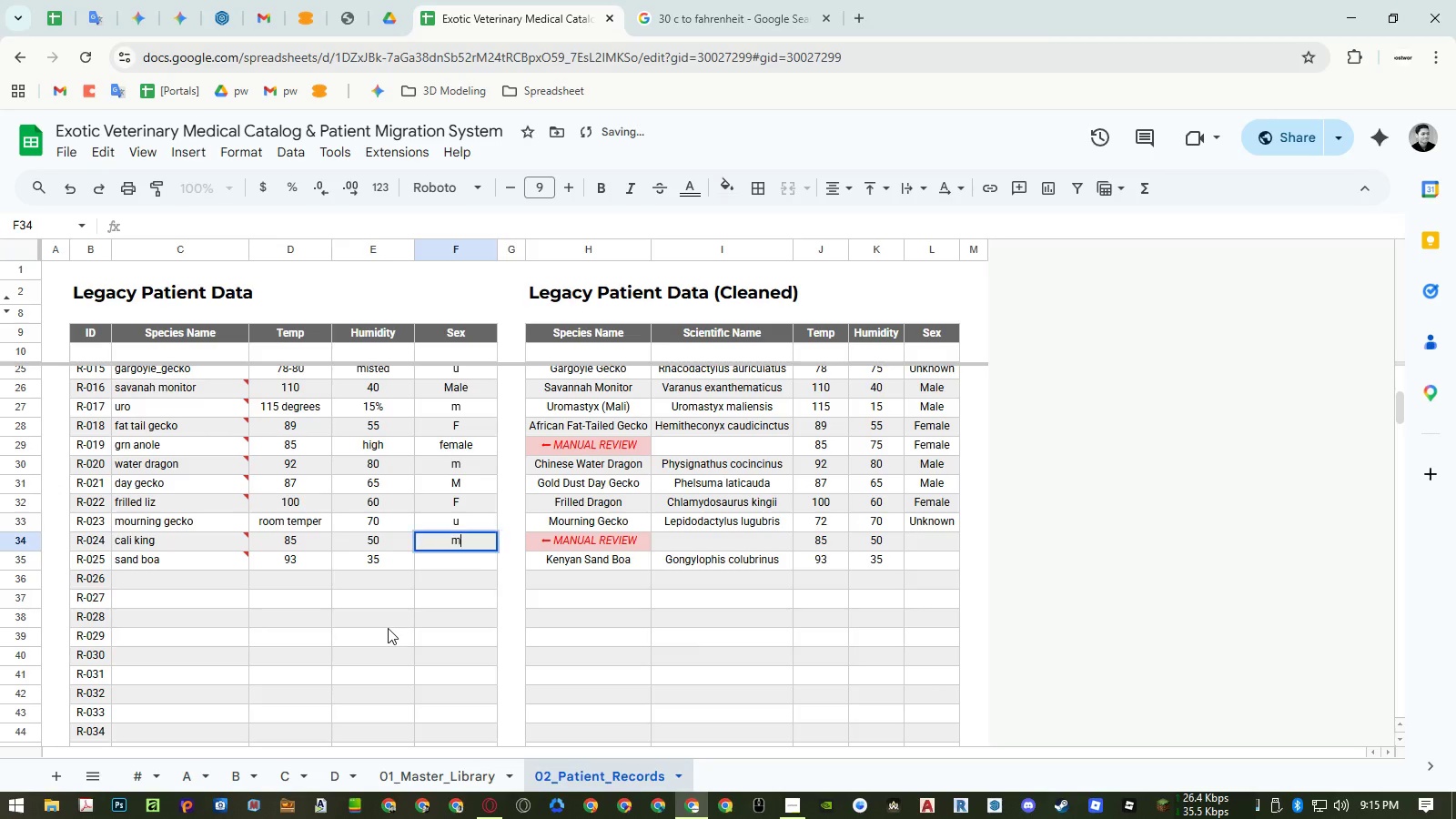 
key(NumpadEnter)
 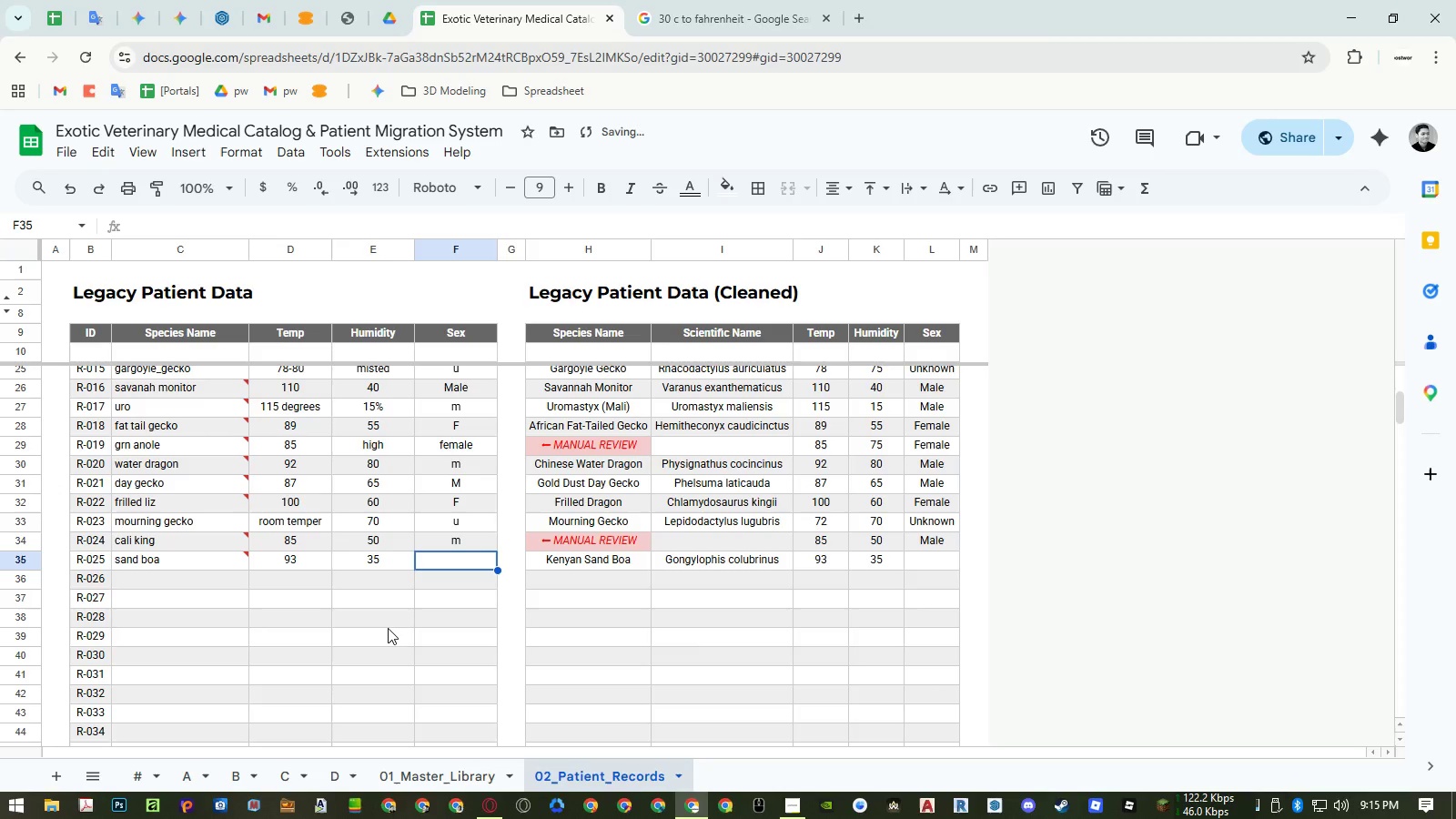 
key(F)
 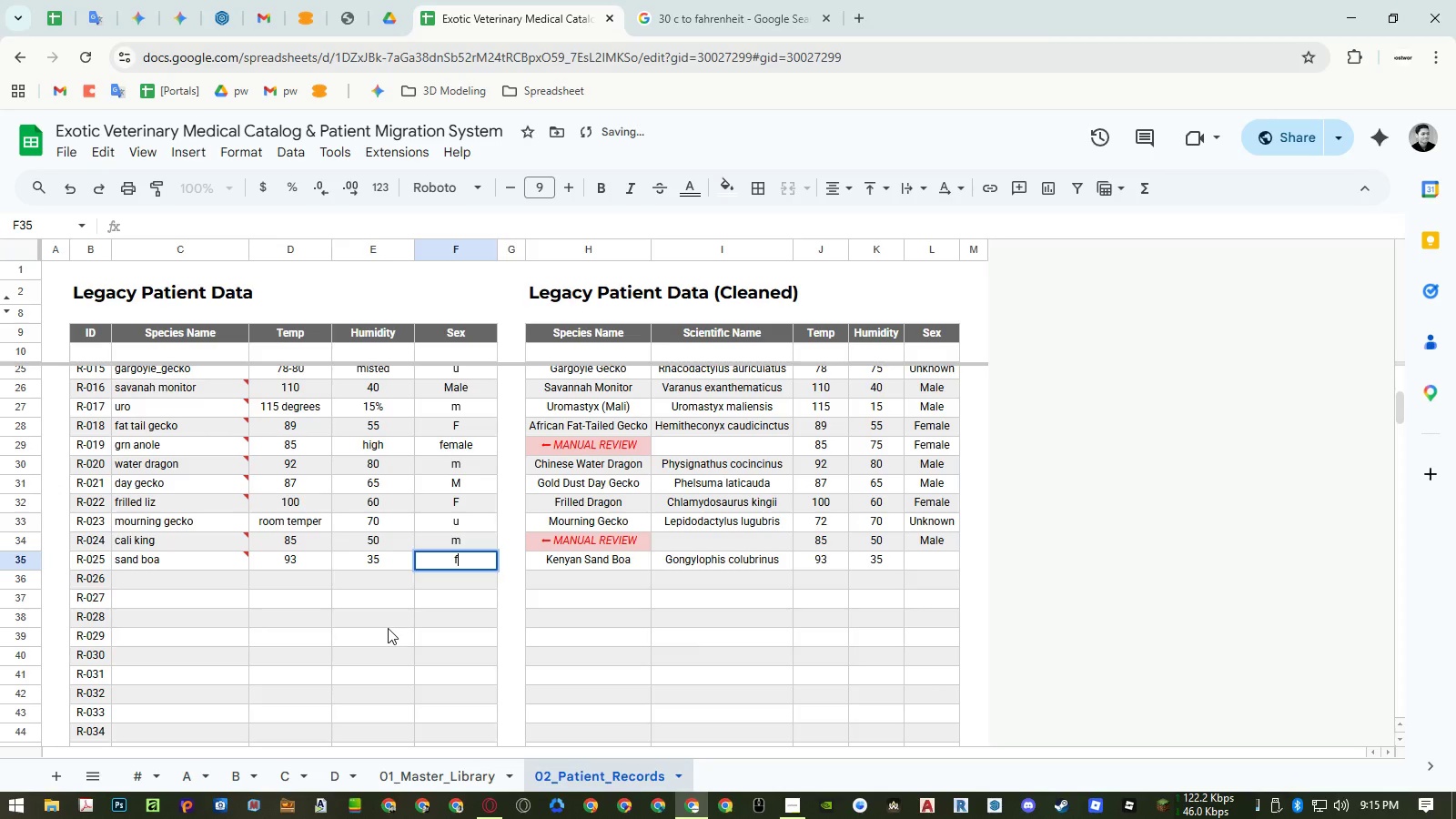 
key(NumpadEnter)
 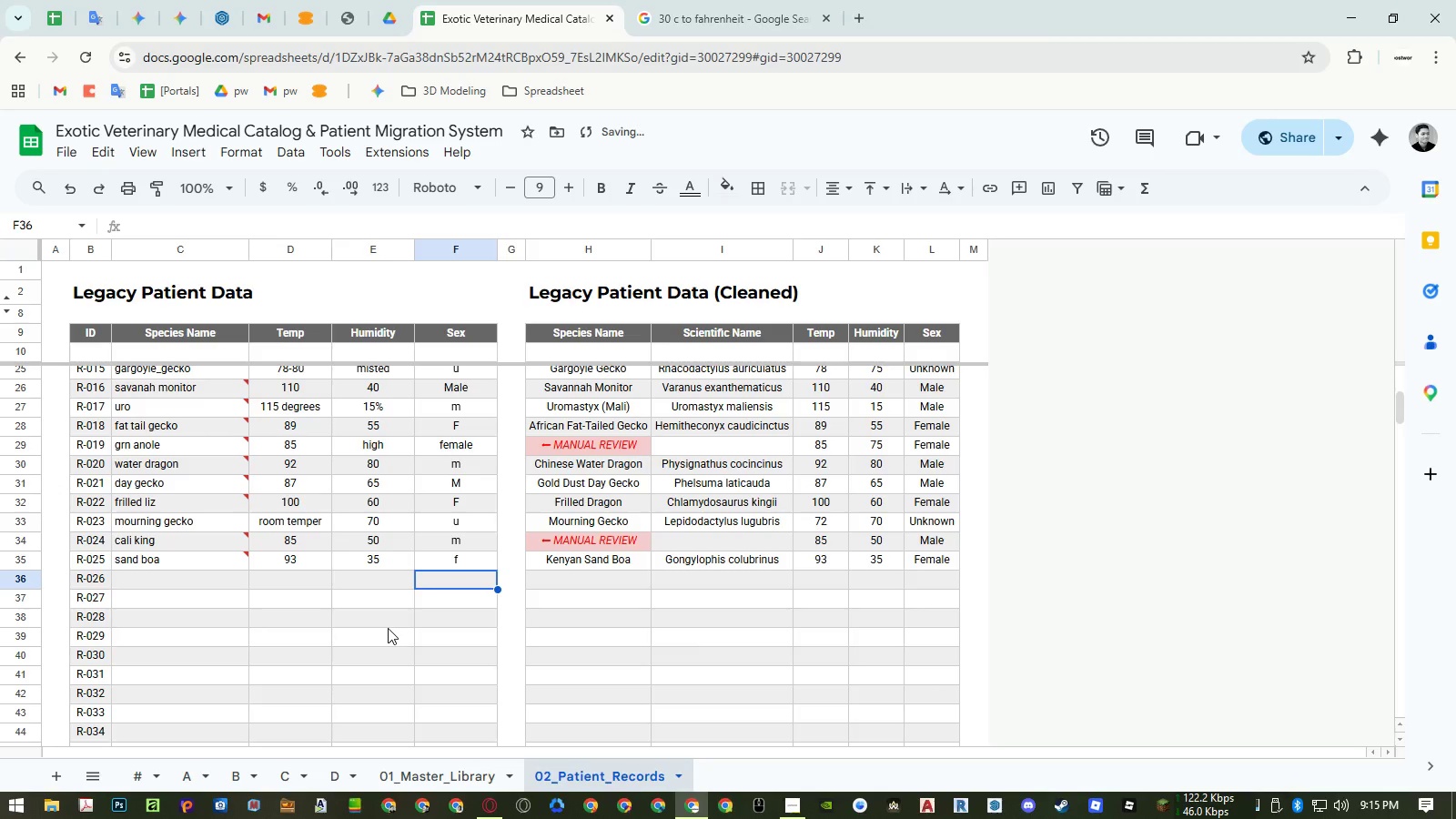 
key(Control+ArrowLeft)
 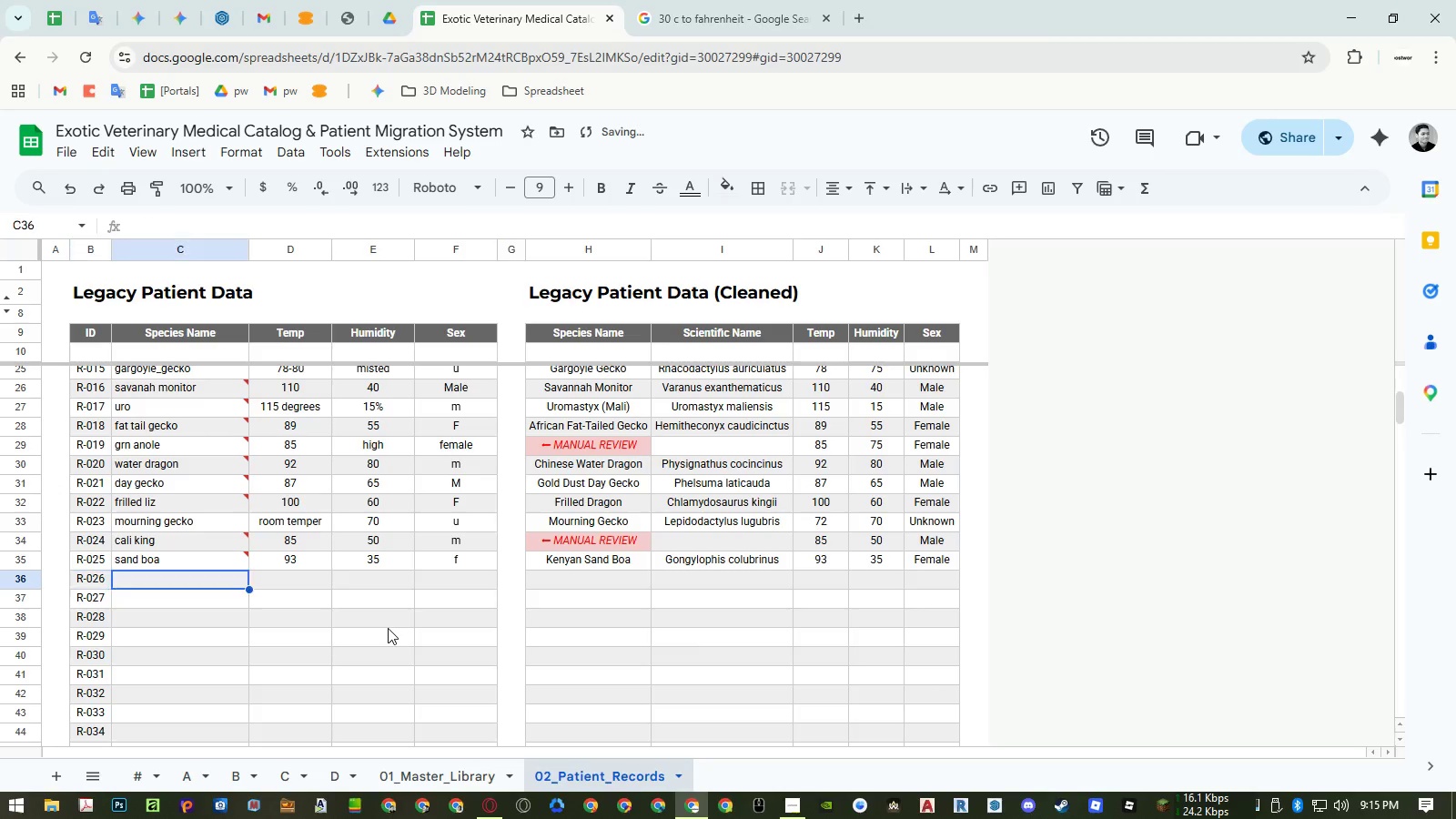 
key(ArrowRight)
 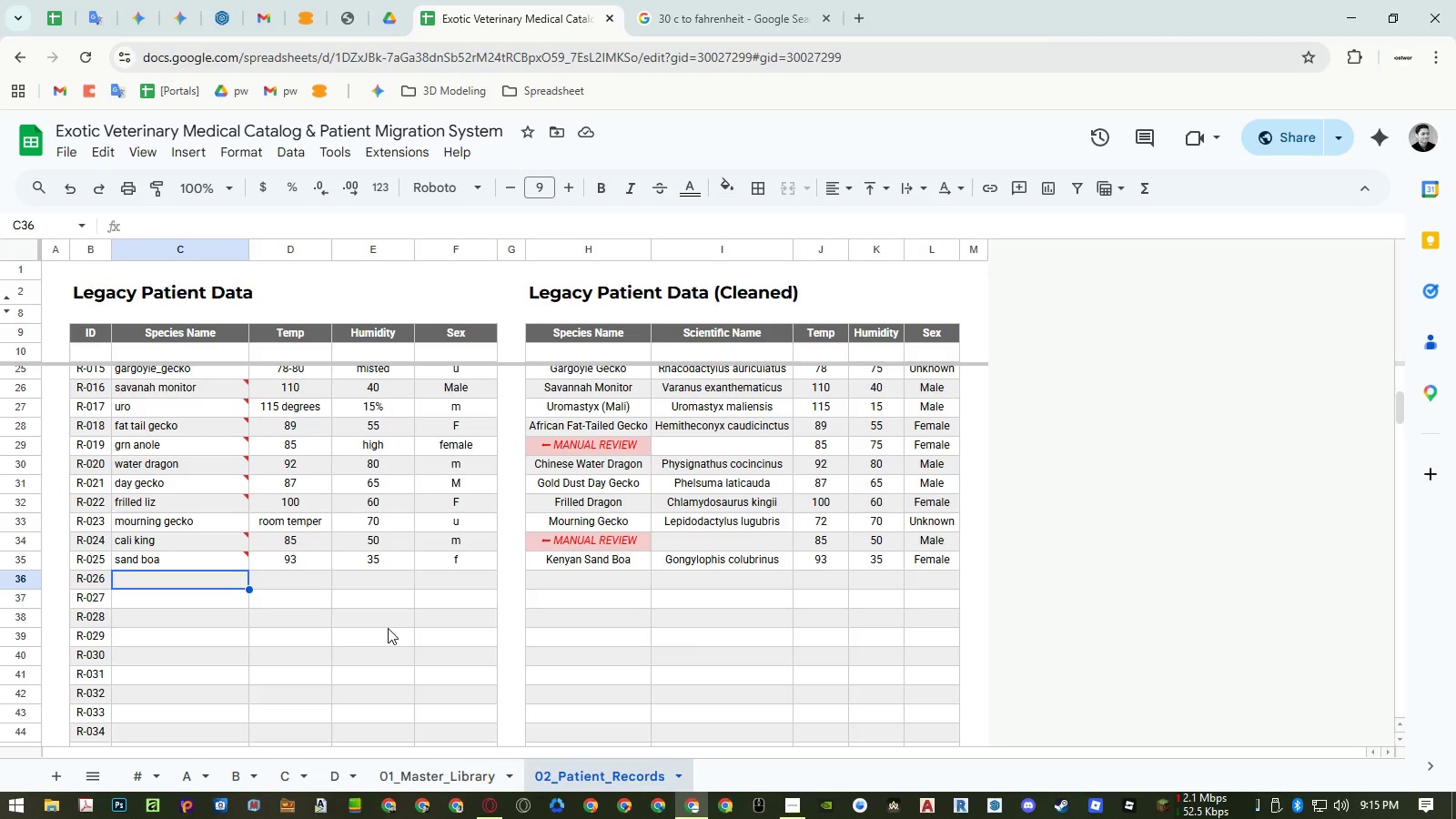 
type(boa constrictor)
 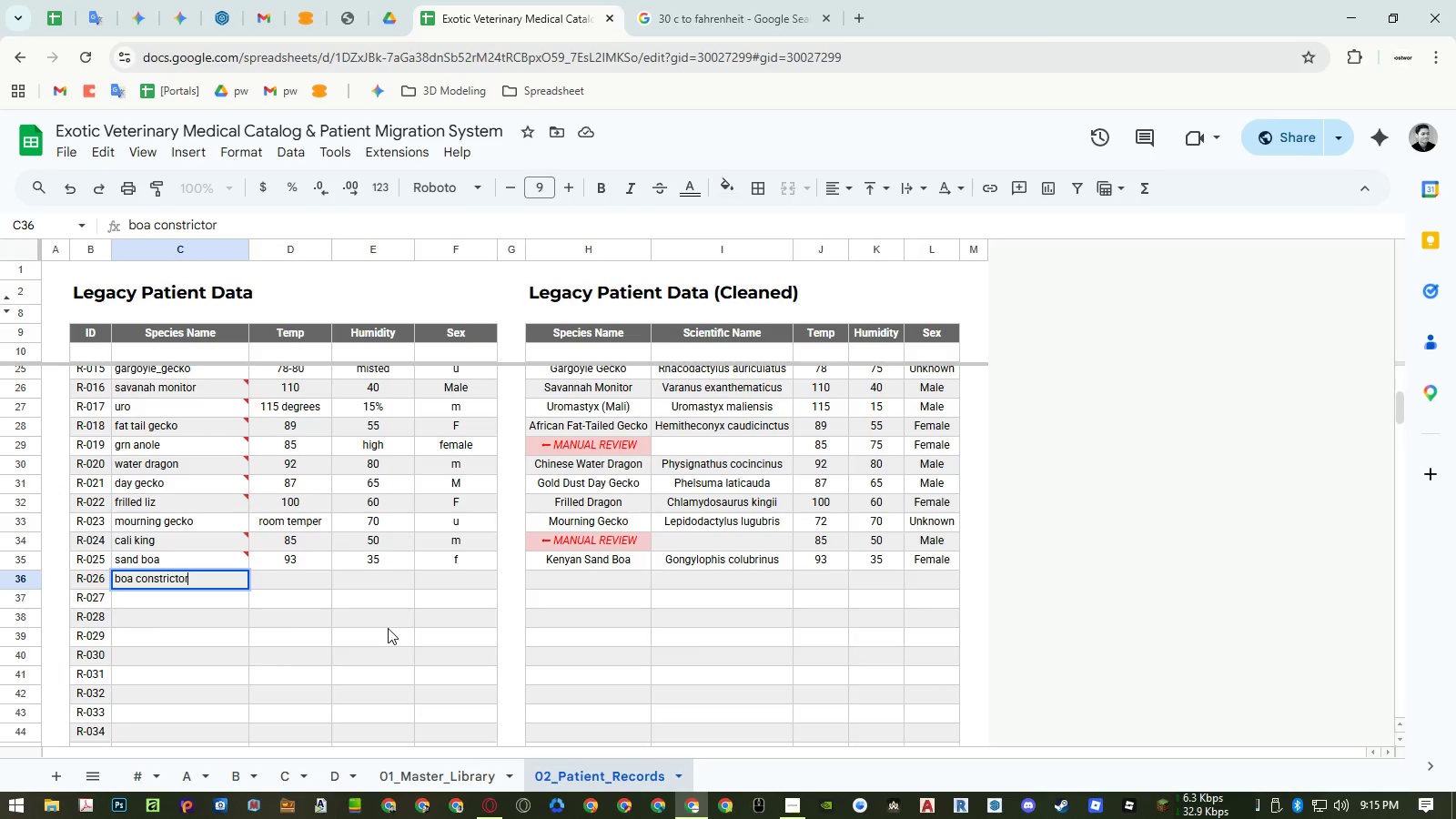 
key(Enter)
 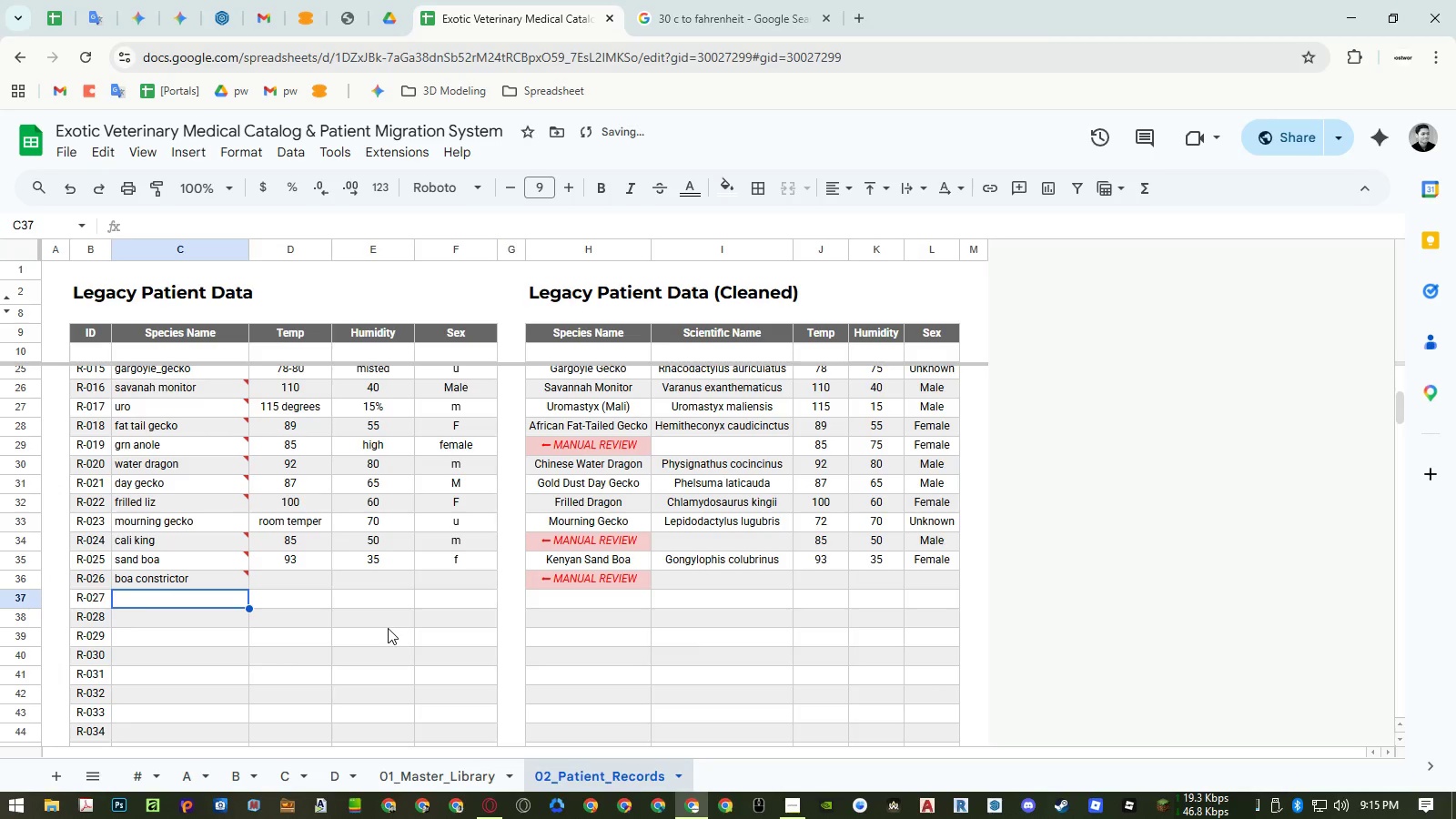 
type(boa c)
key(Backspace)
key(Escape)
 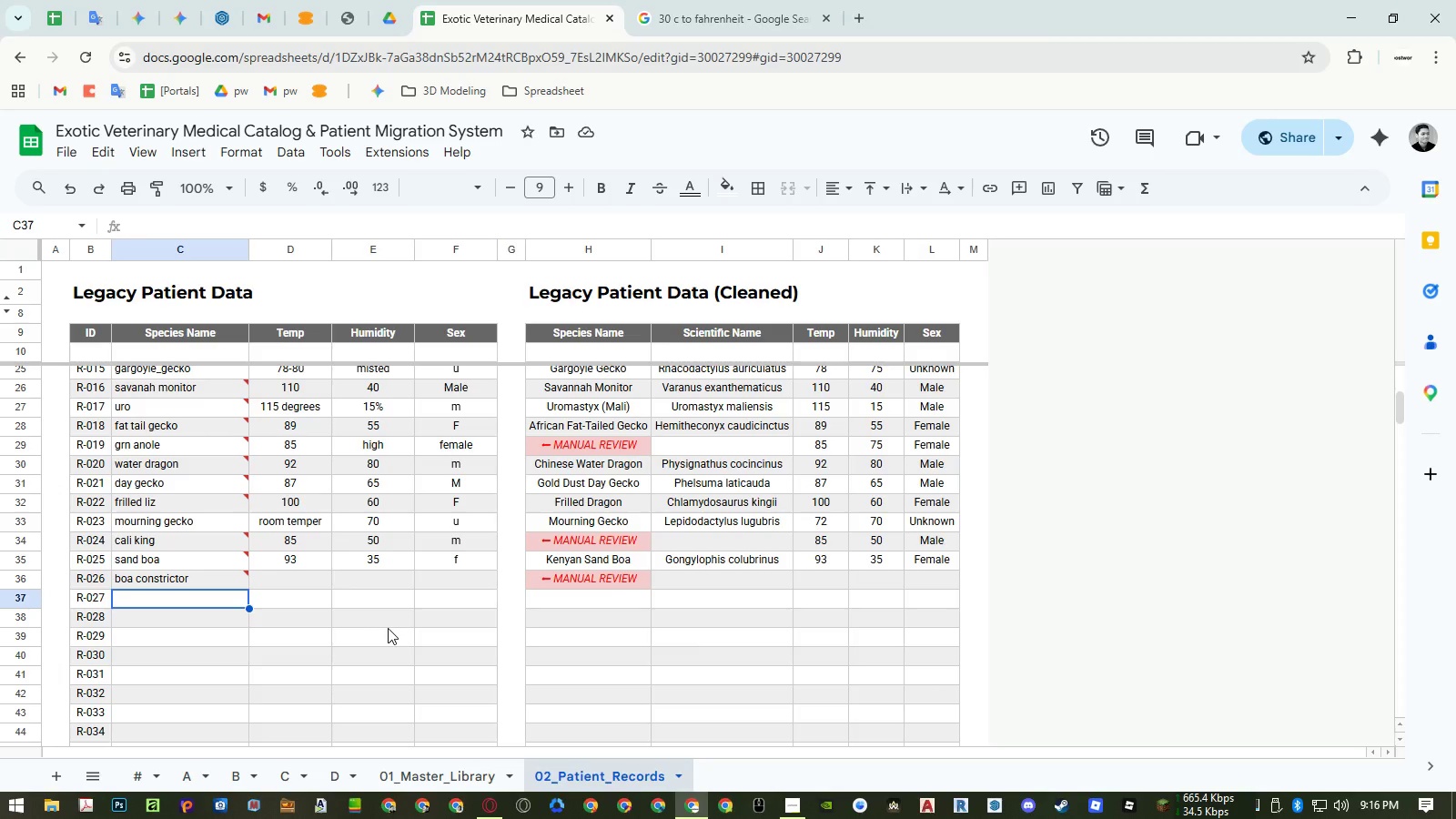 
type(GTP)
 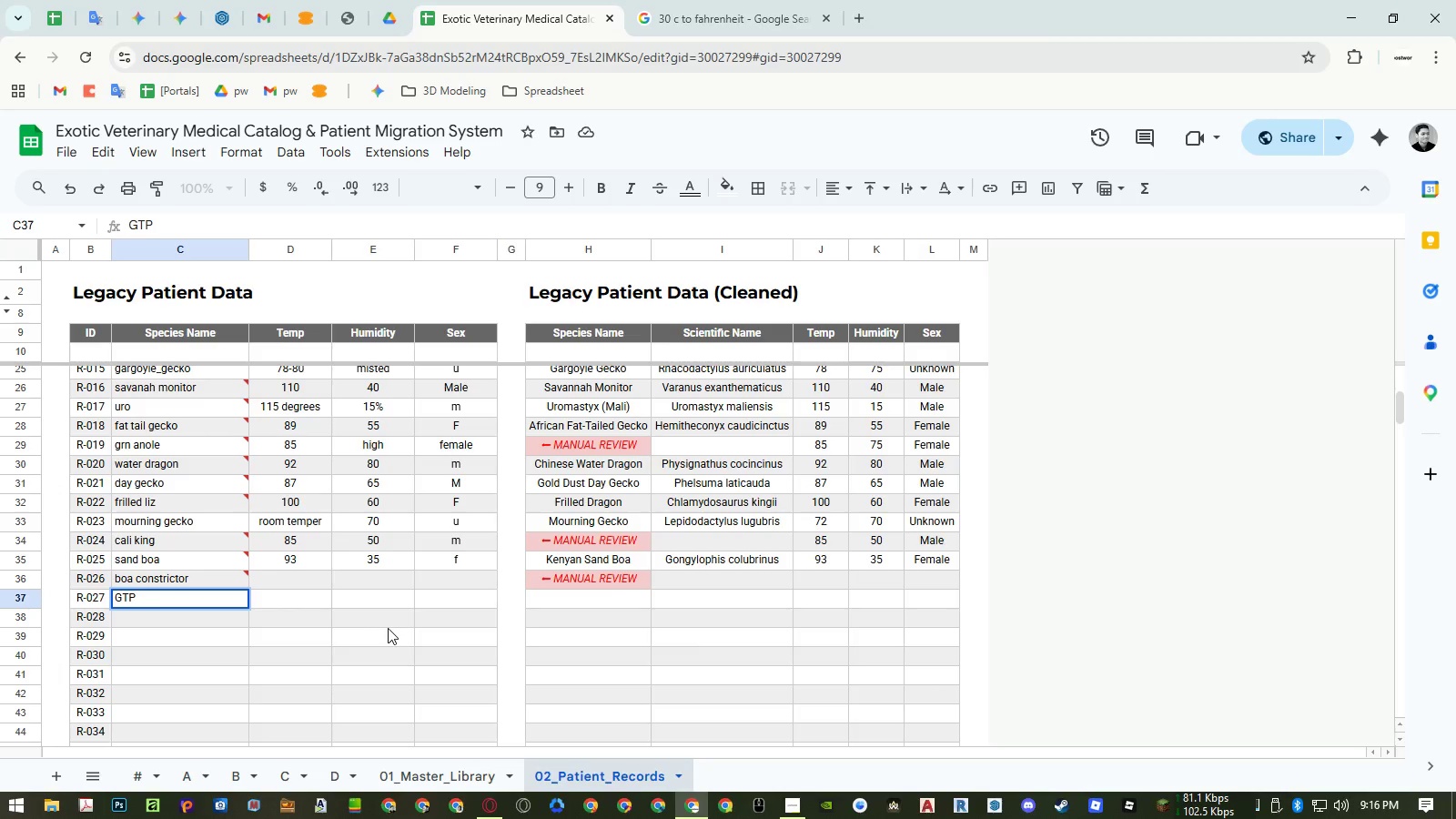 
key(Enter)
 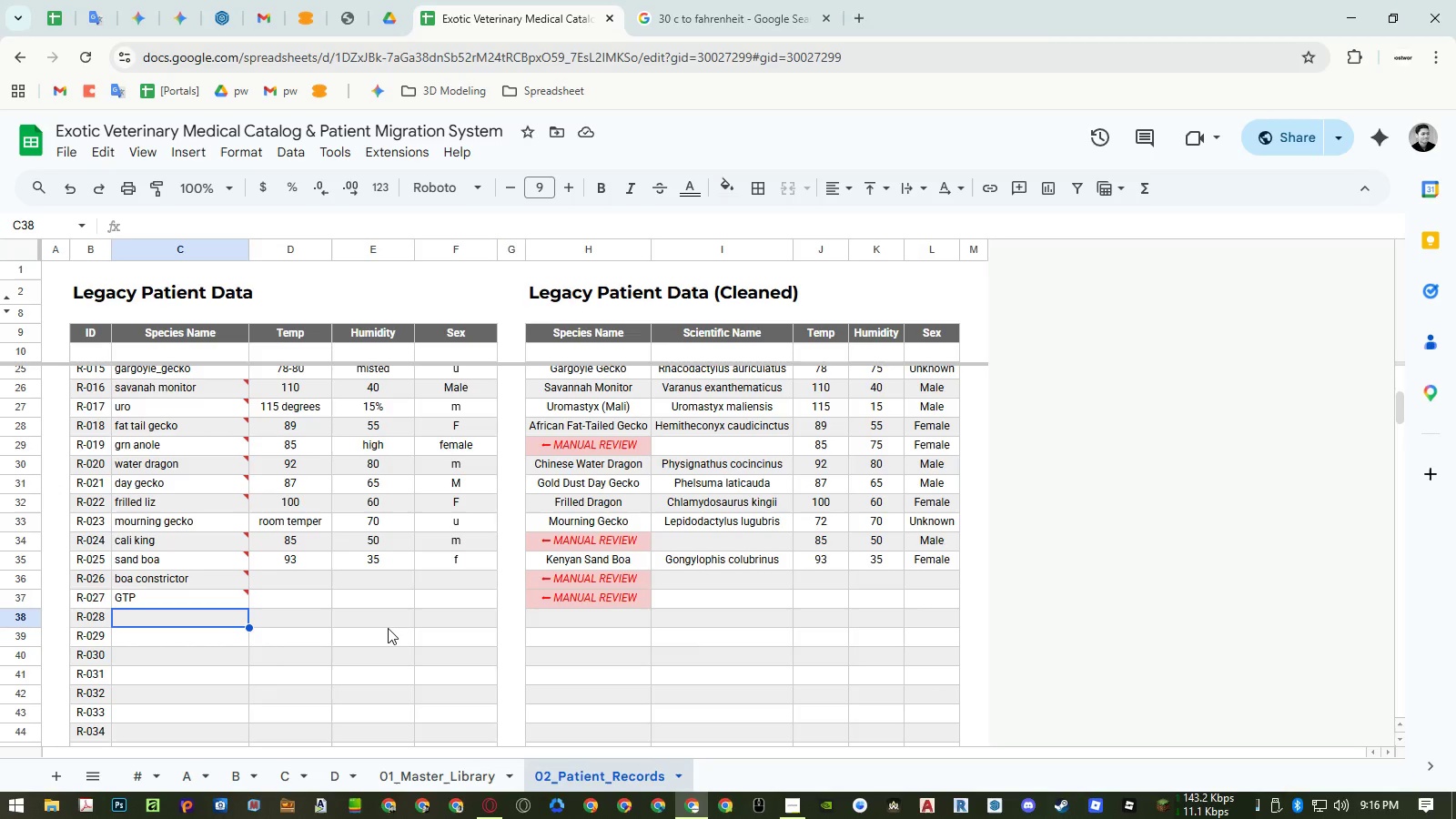 
wait(10.24)
 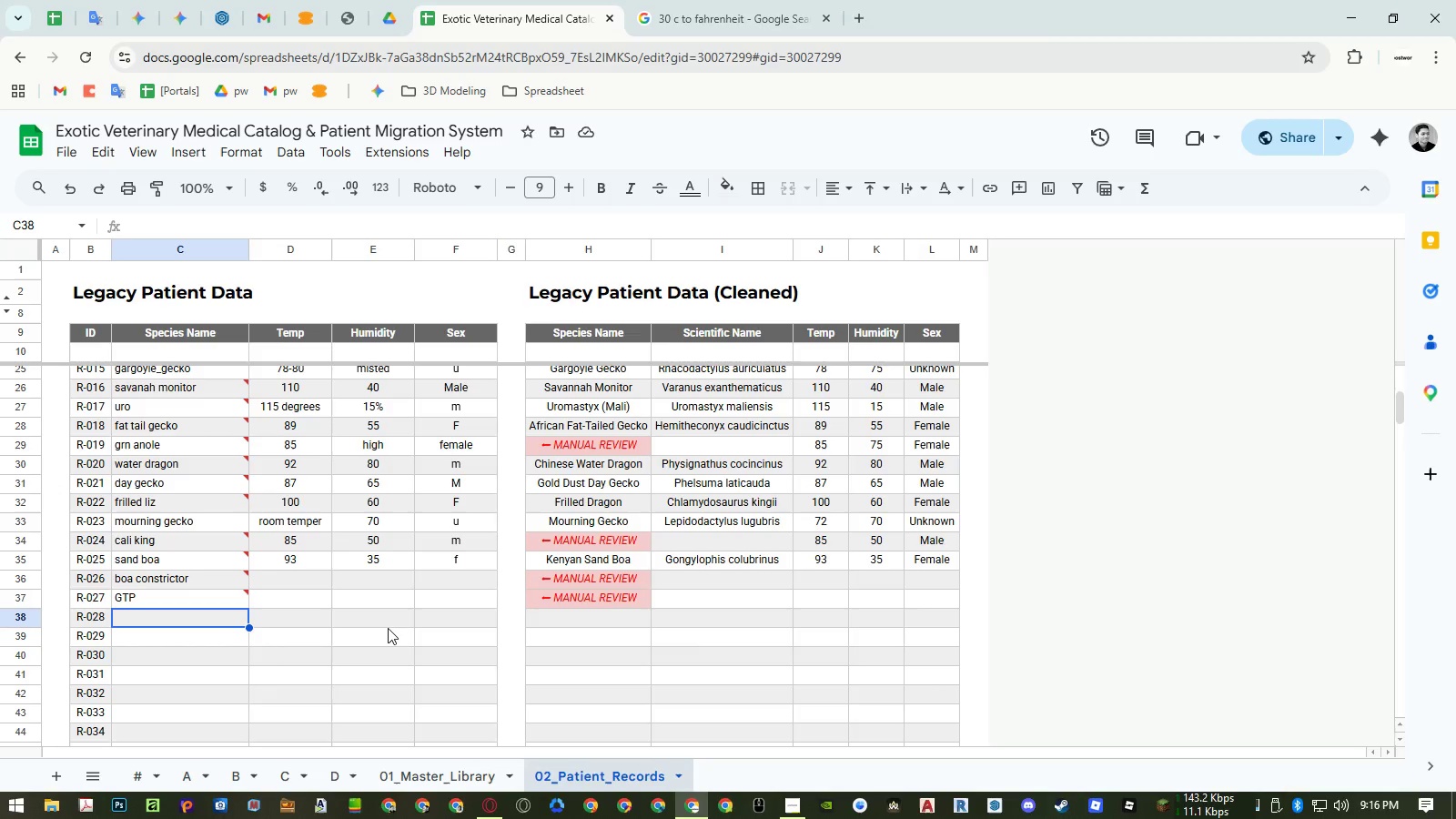 
type(rainbow boa)
 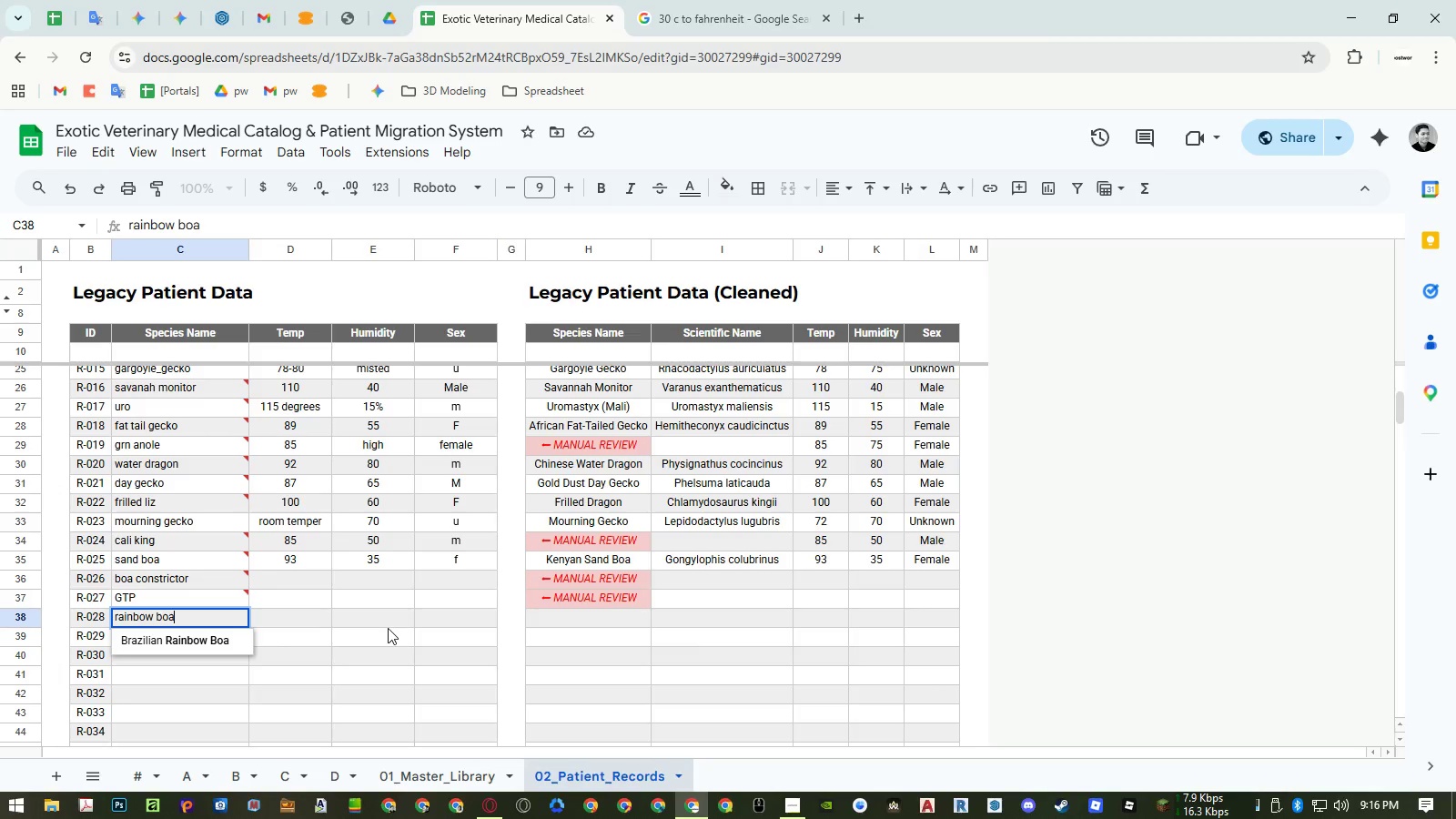 
key(Enter)
 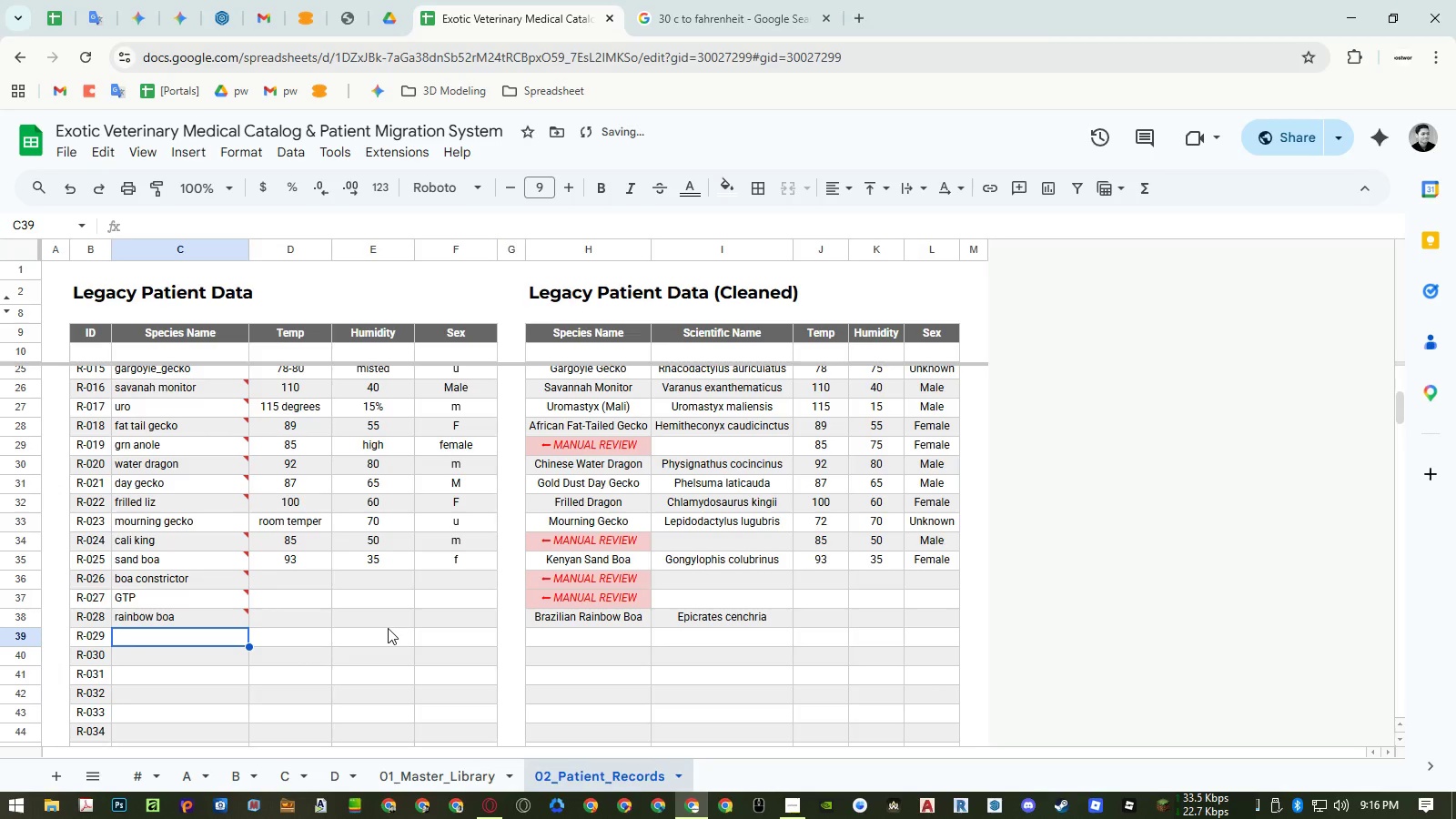 
type(carpet pyht)
key(Backspace)
key(Backspace)
type(th)
key(Backspace)
key(Backspace)
type(hton)
 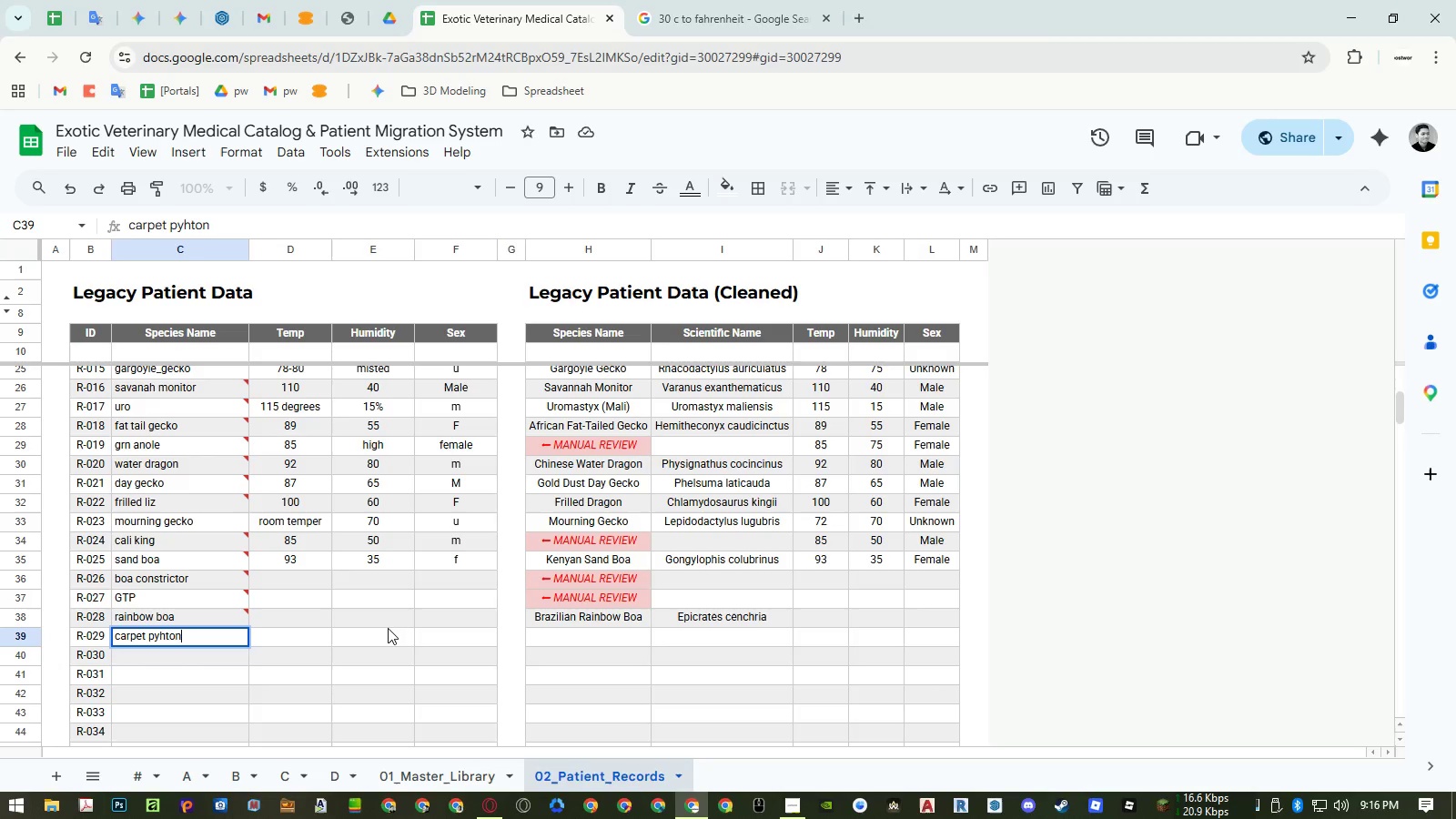 
key(Enter)
 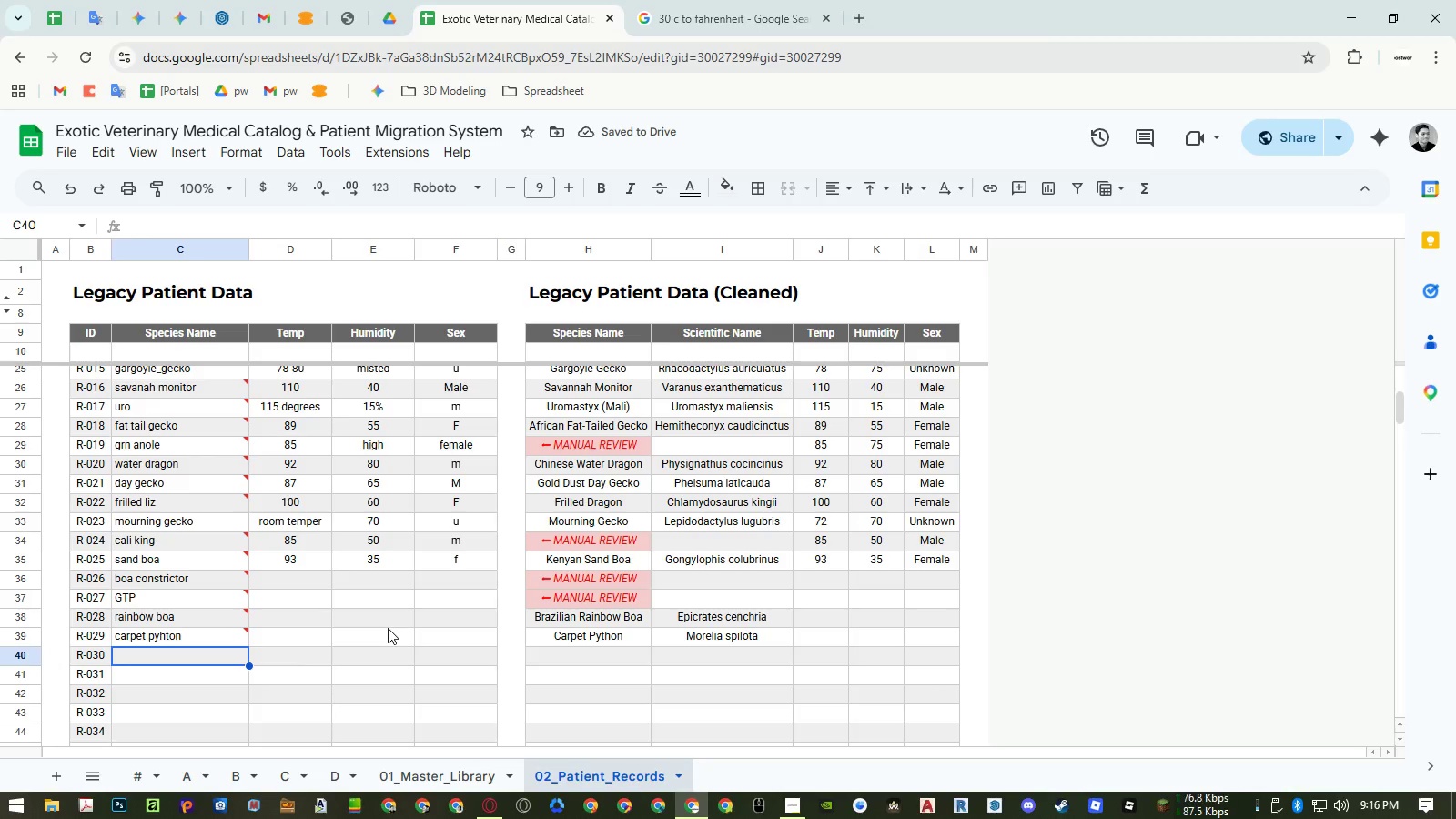 
type(milksnake)
 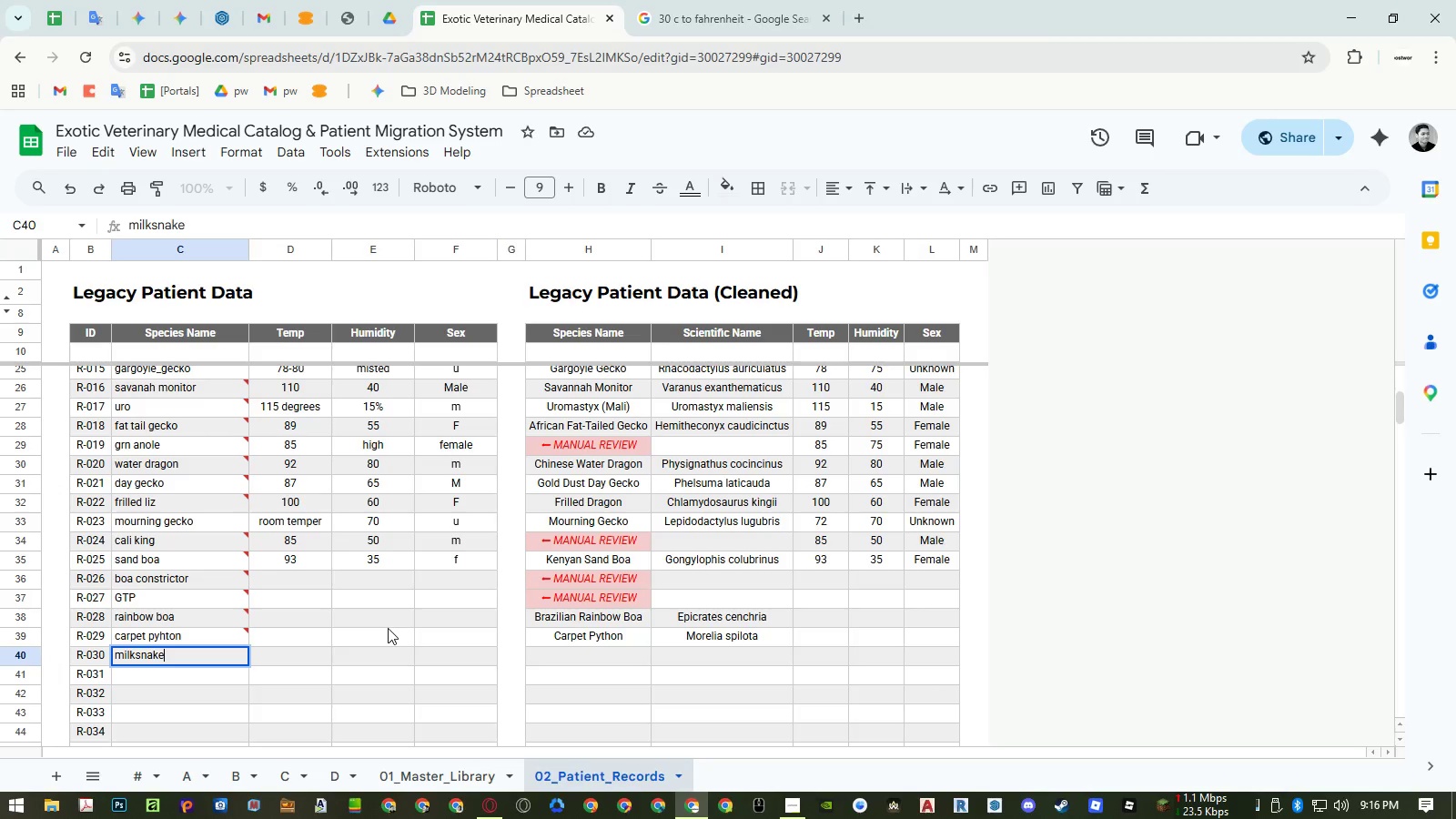 
key(Enter)
 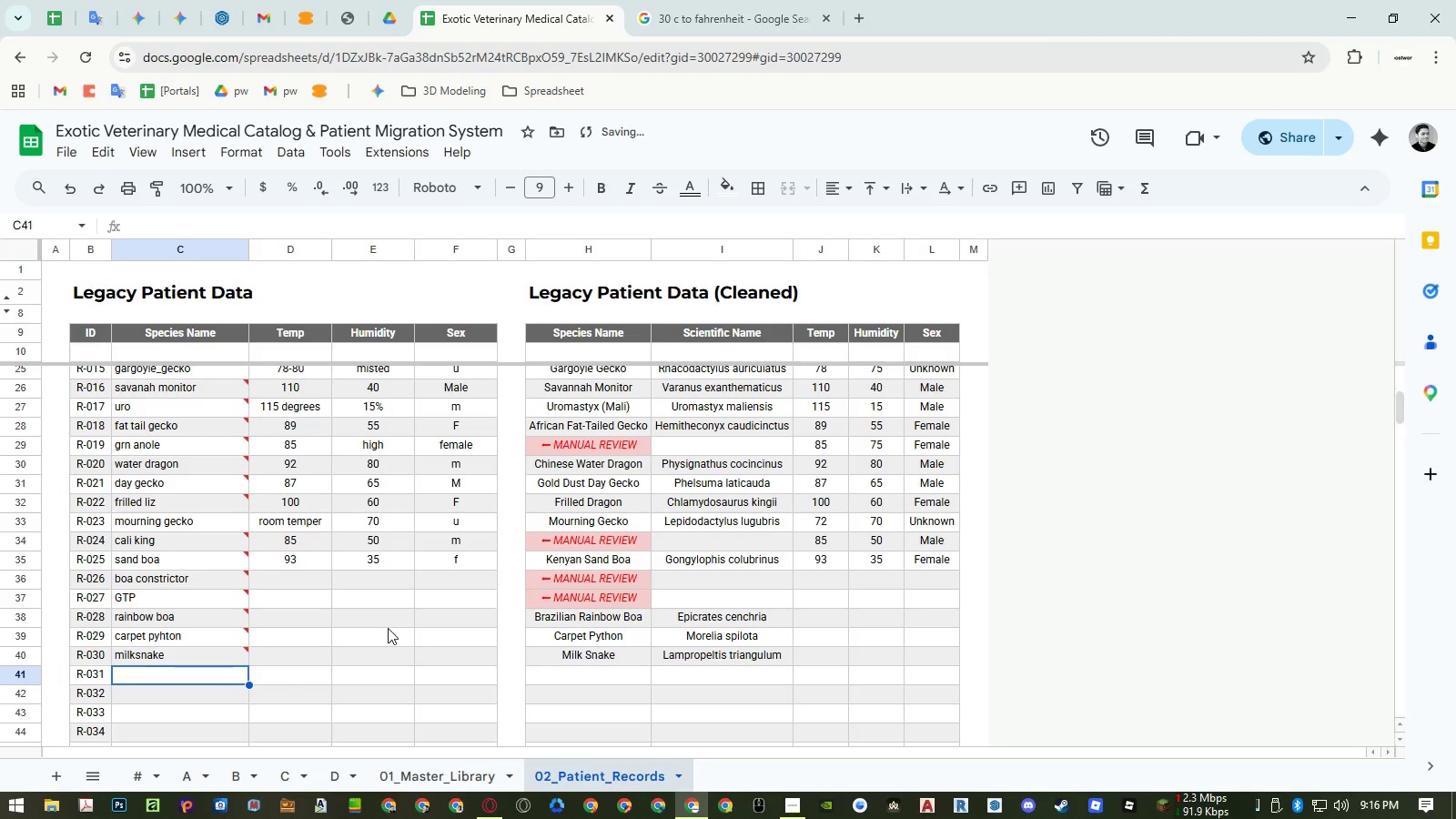 
key(ArrowRight)
 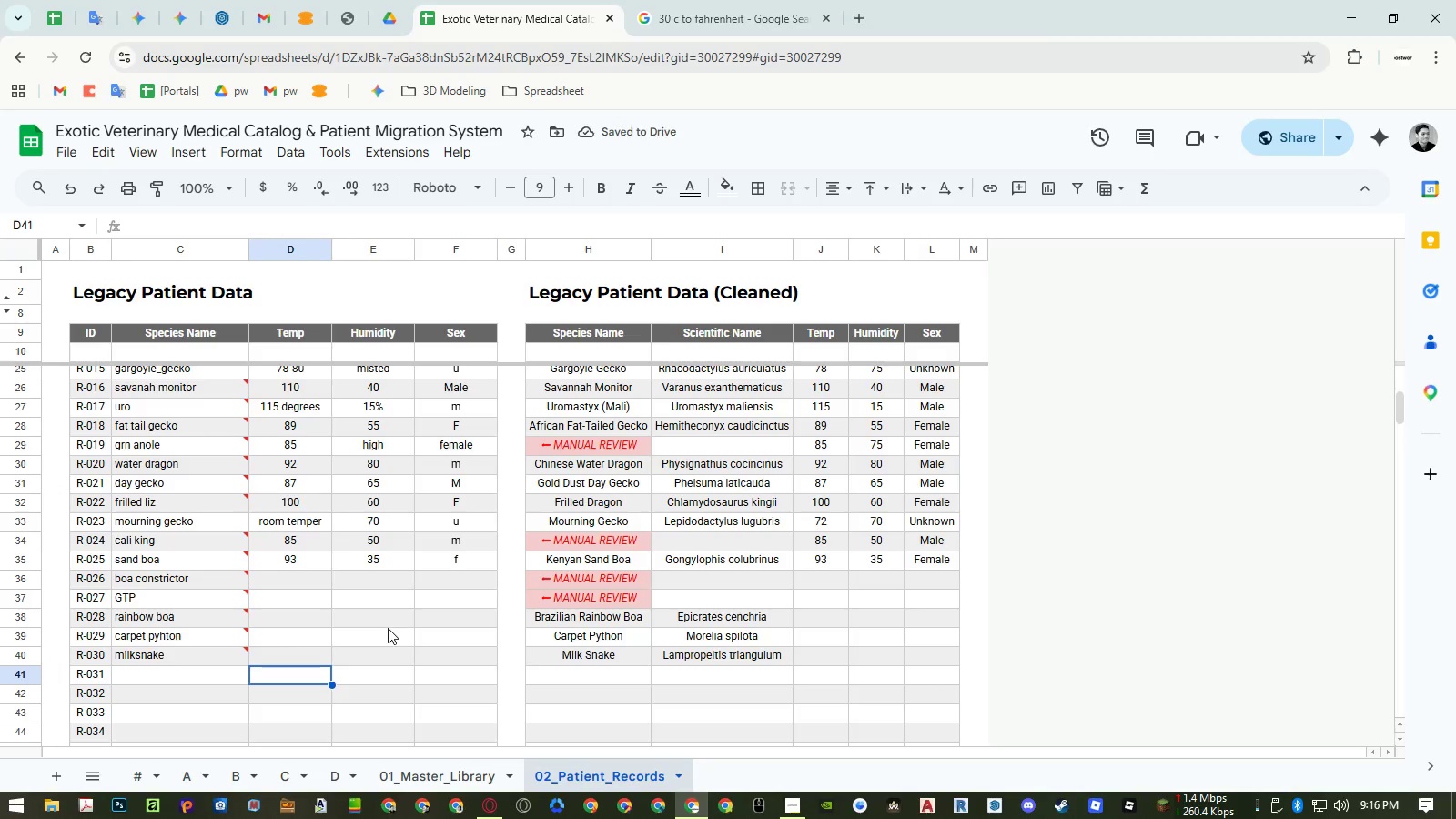 
key(Control+ControlLeft)
 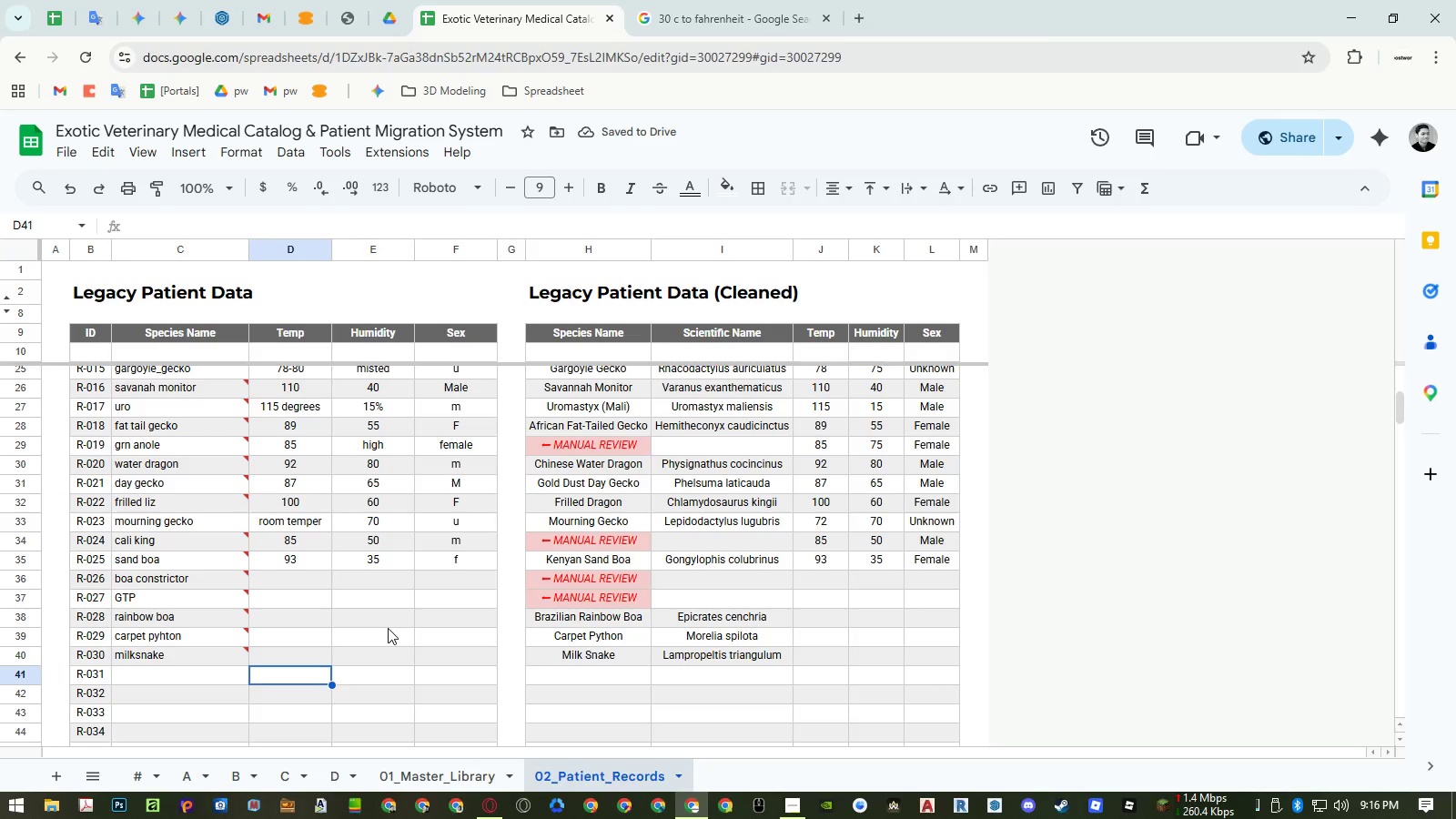 
key(Control+ArrowUp)
 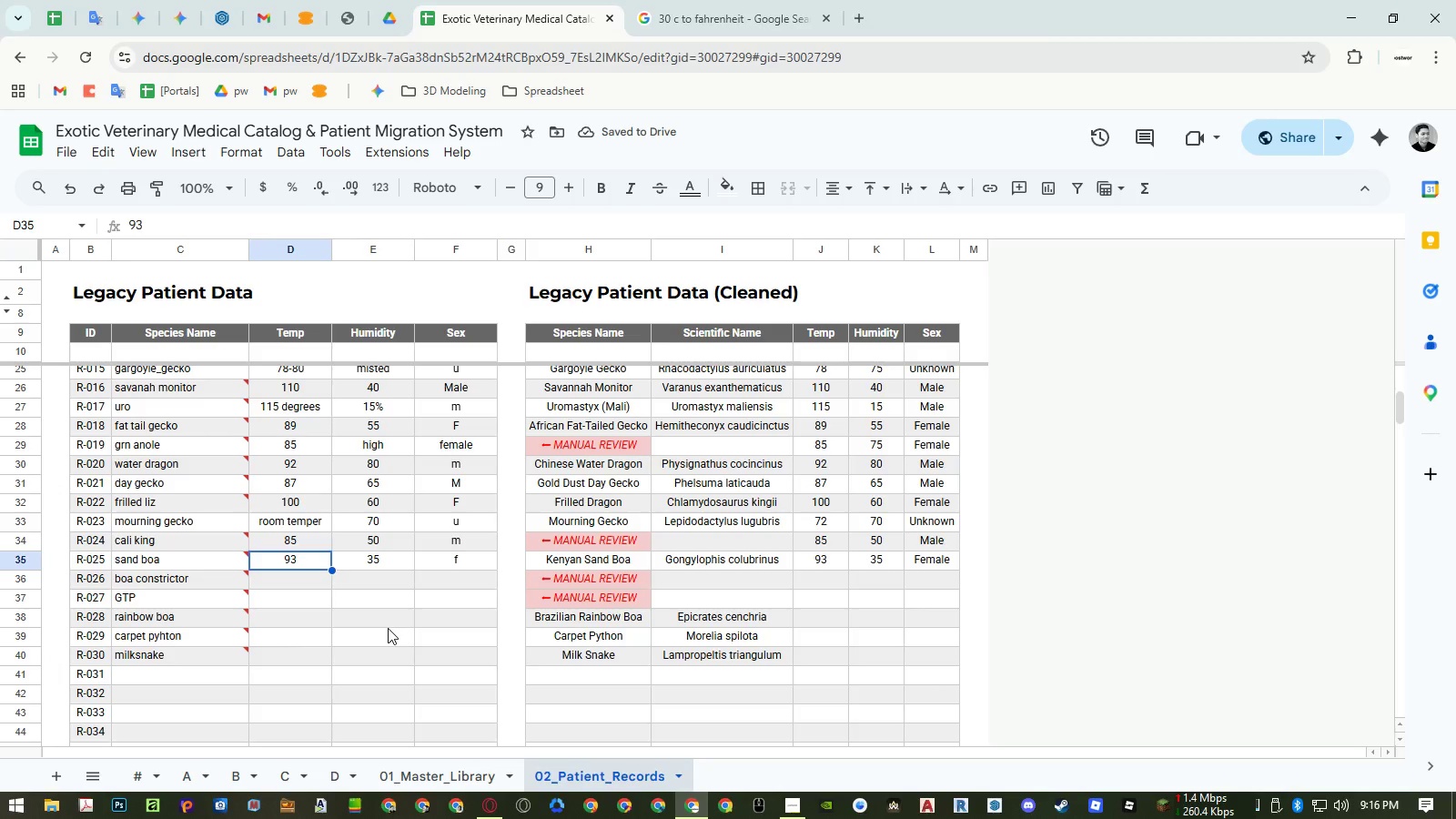 
key(ArrowDown)
 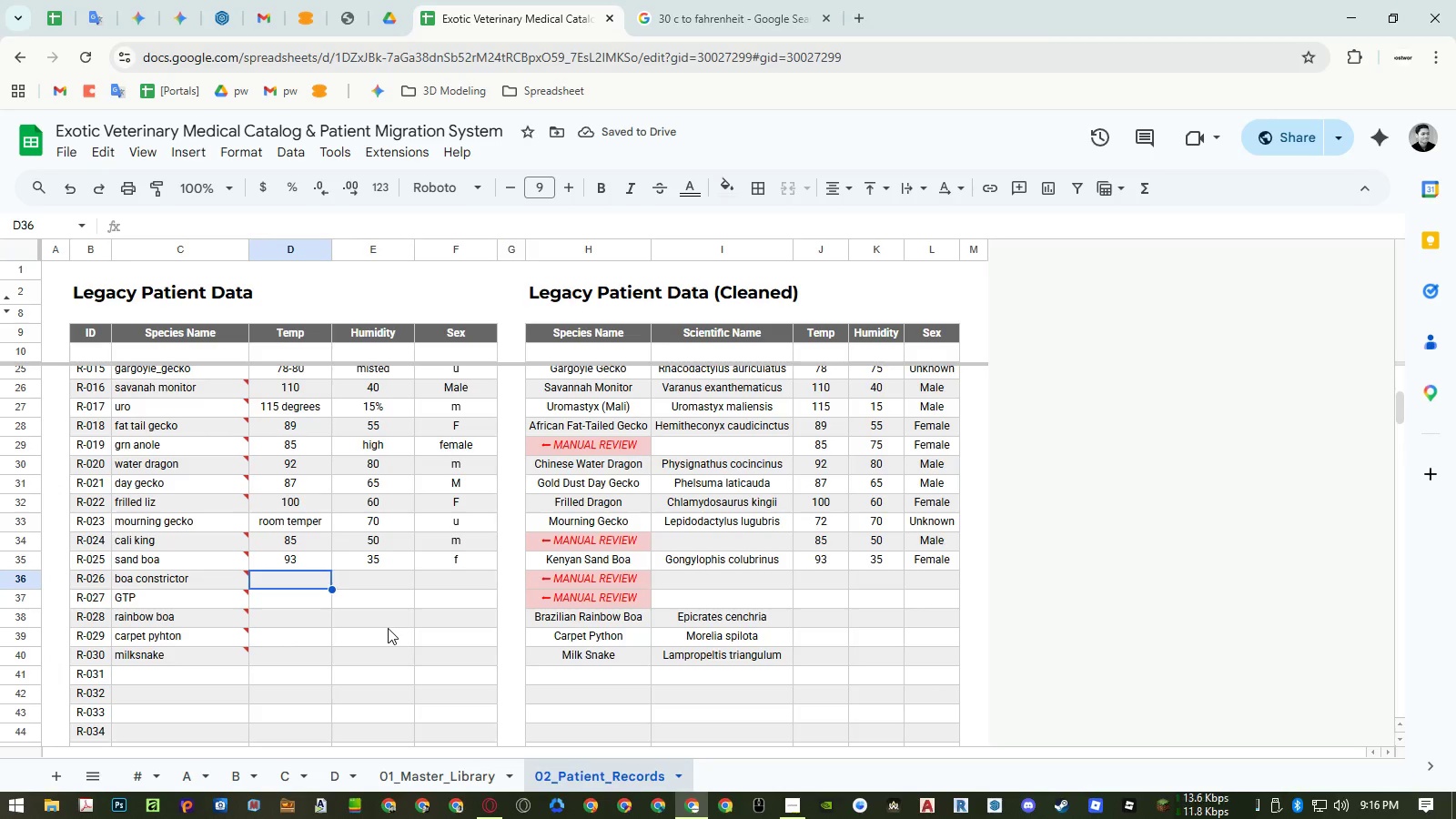 
key(Numpad9)
 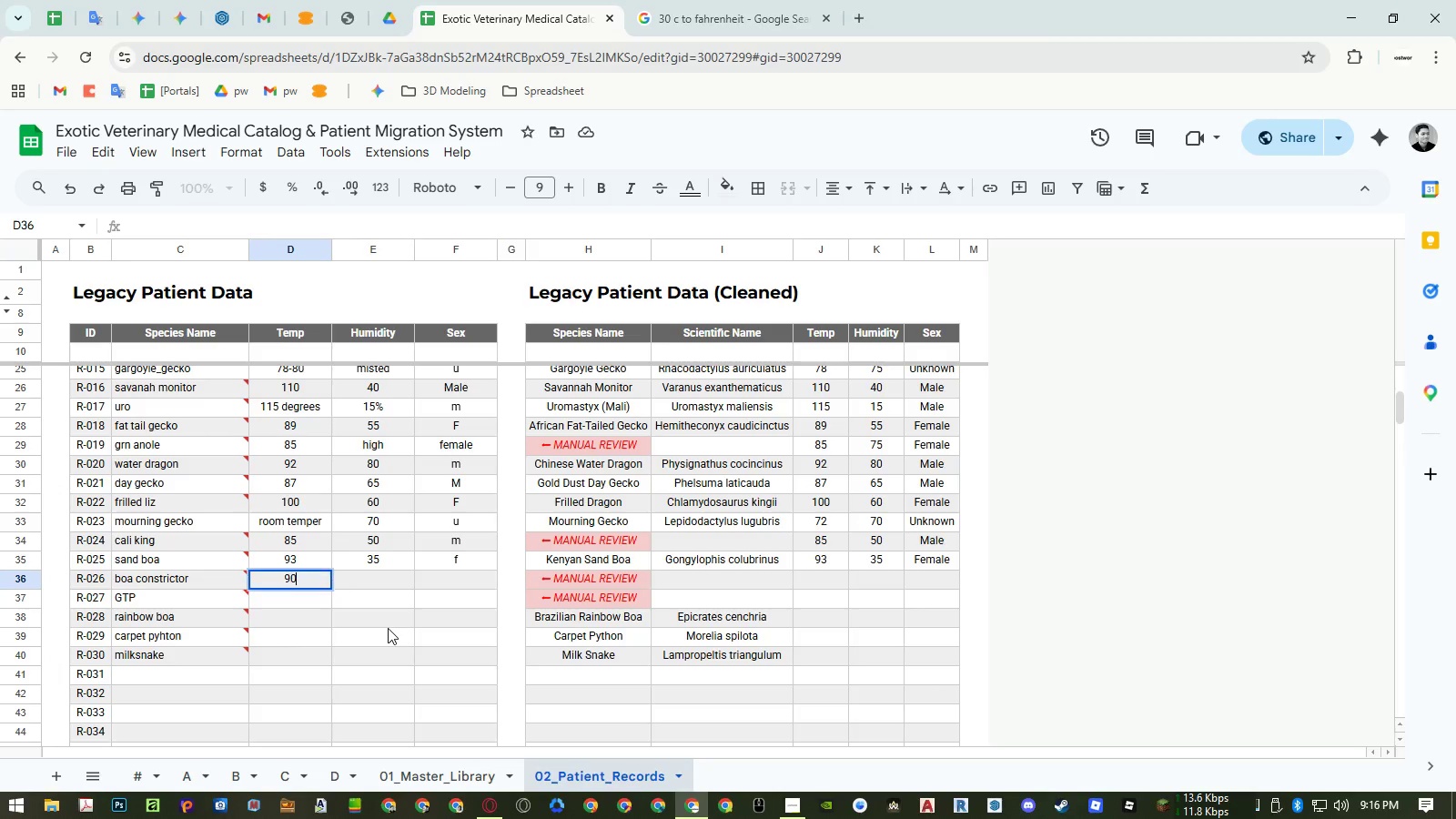 
key(Numpad0)
 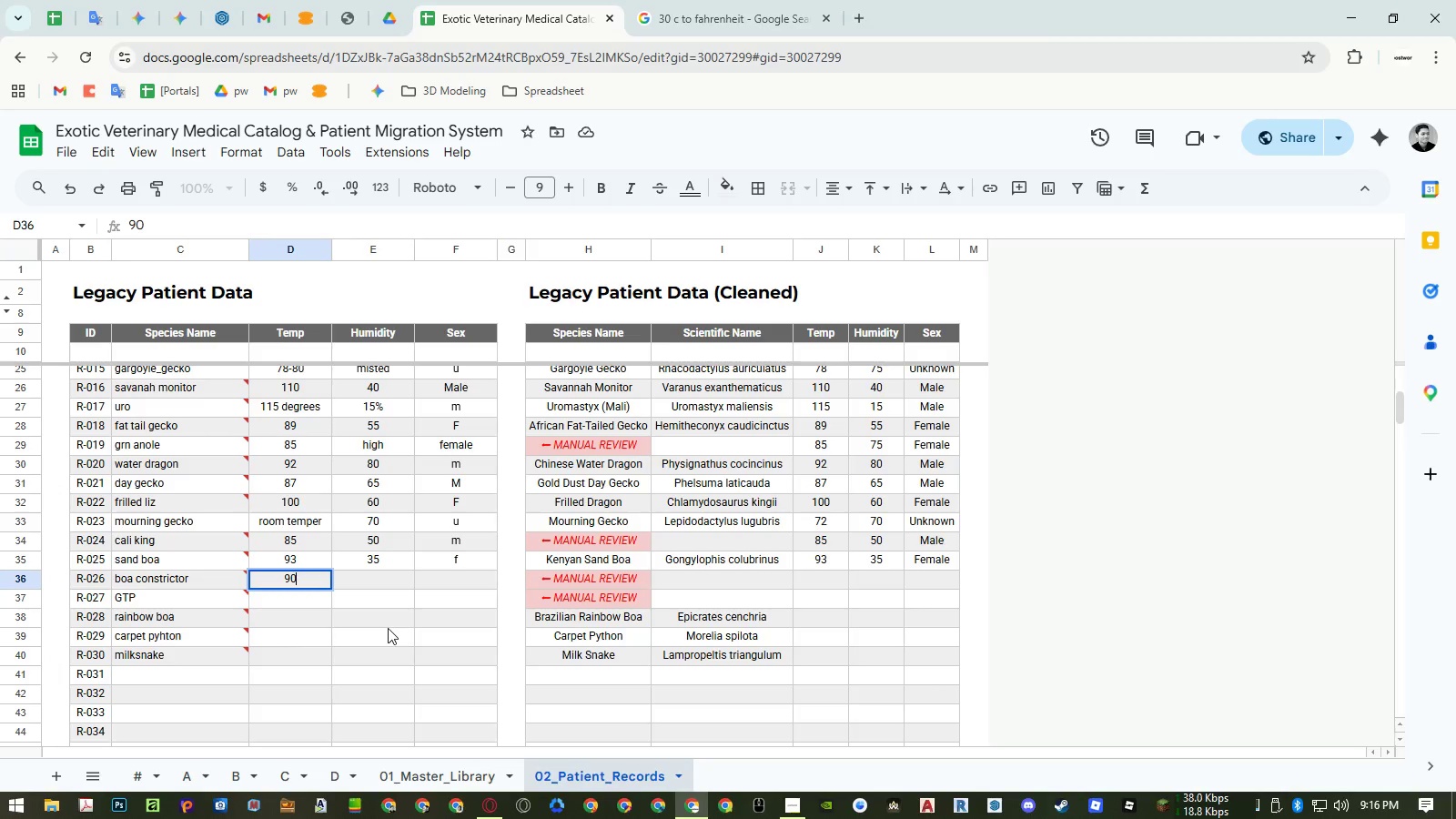 
key(NumpadEnter)
 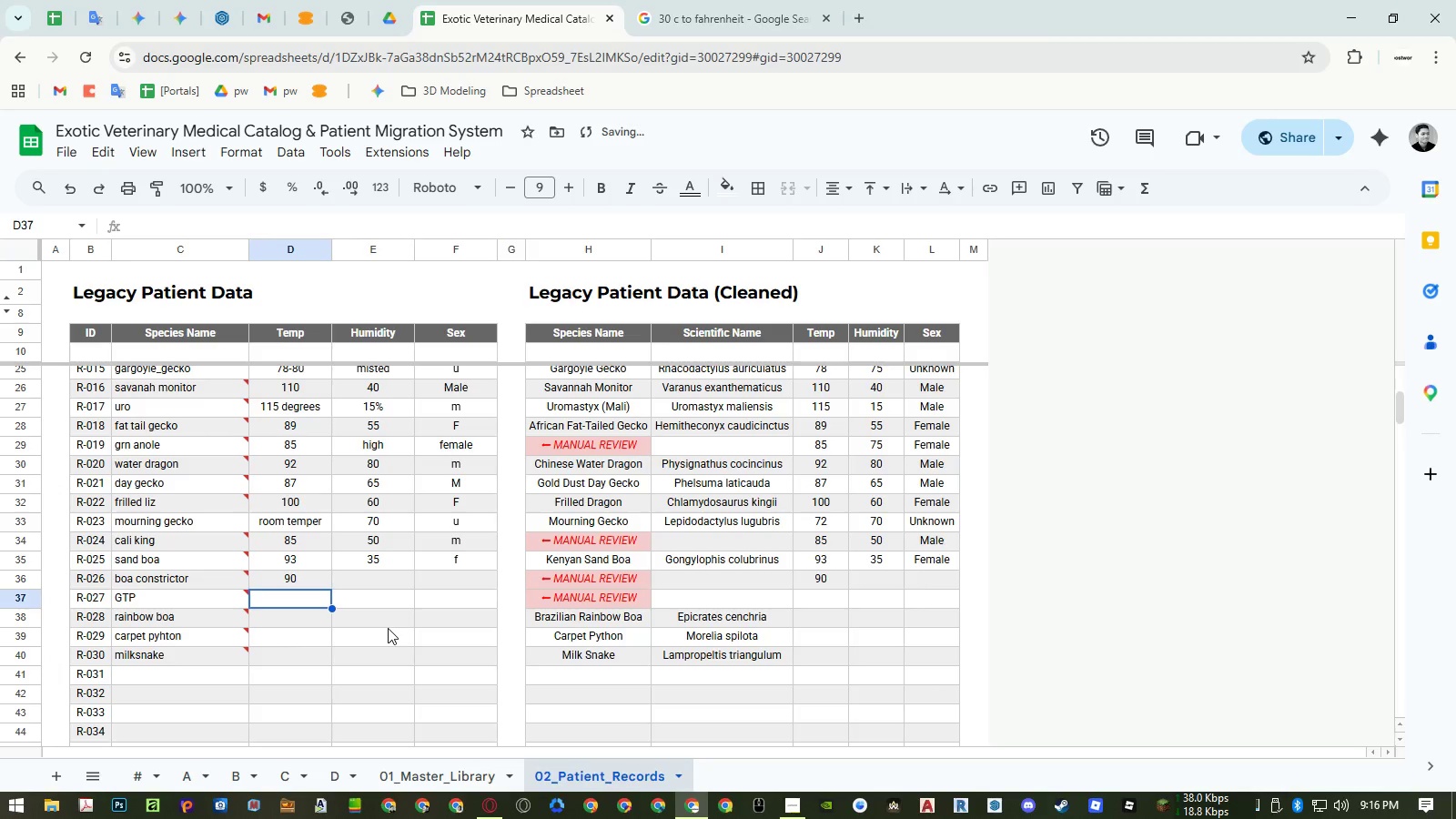 
key(Numpad8)
 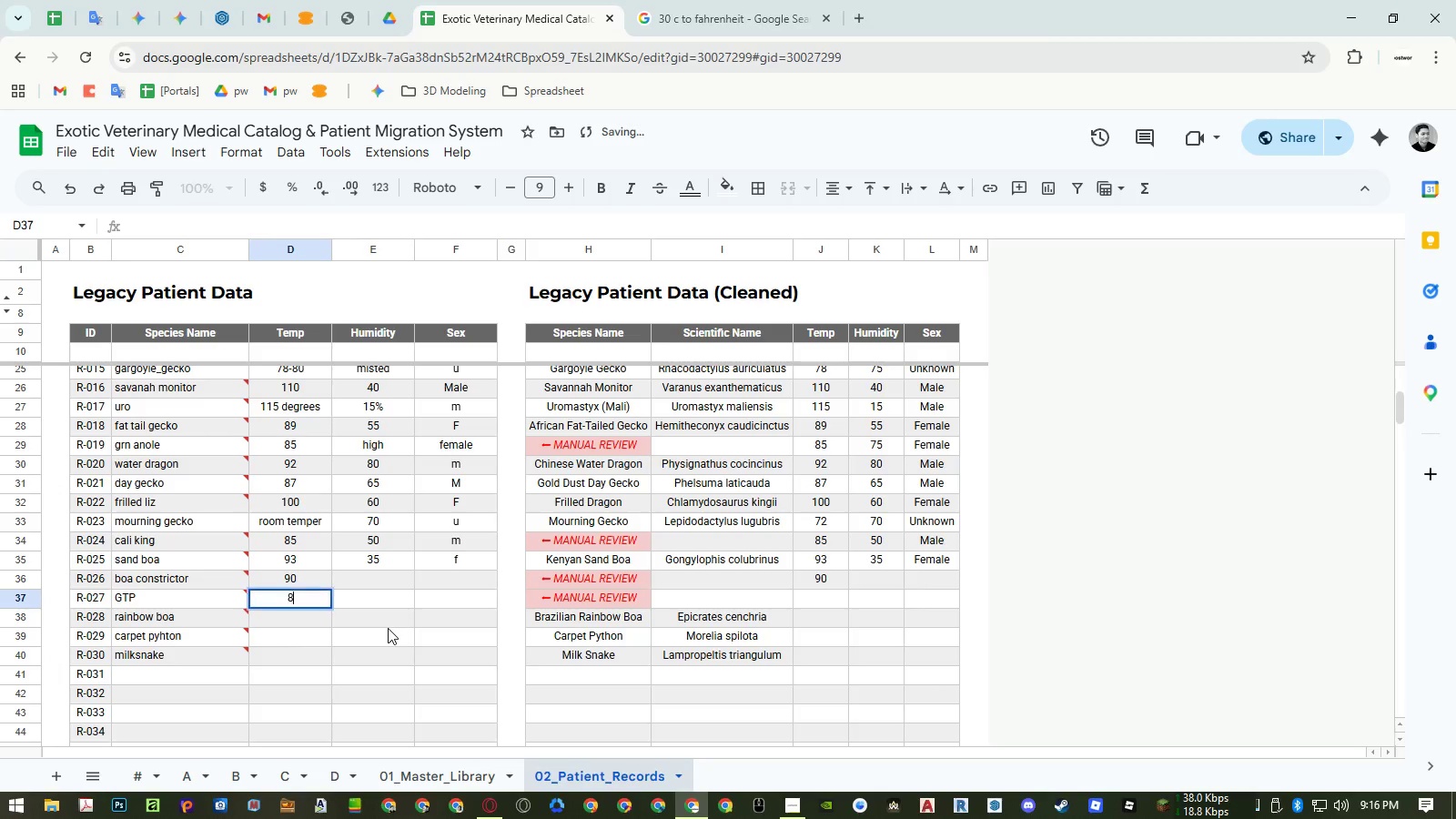 
key(Numpad6)
 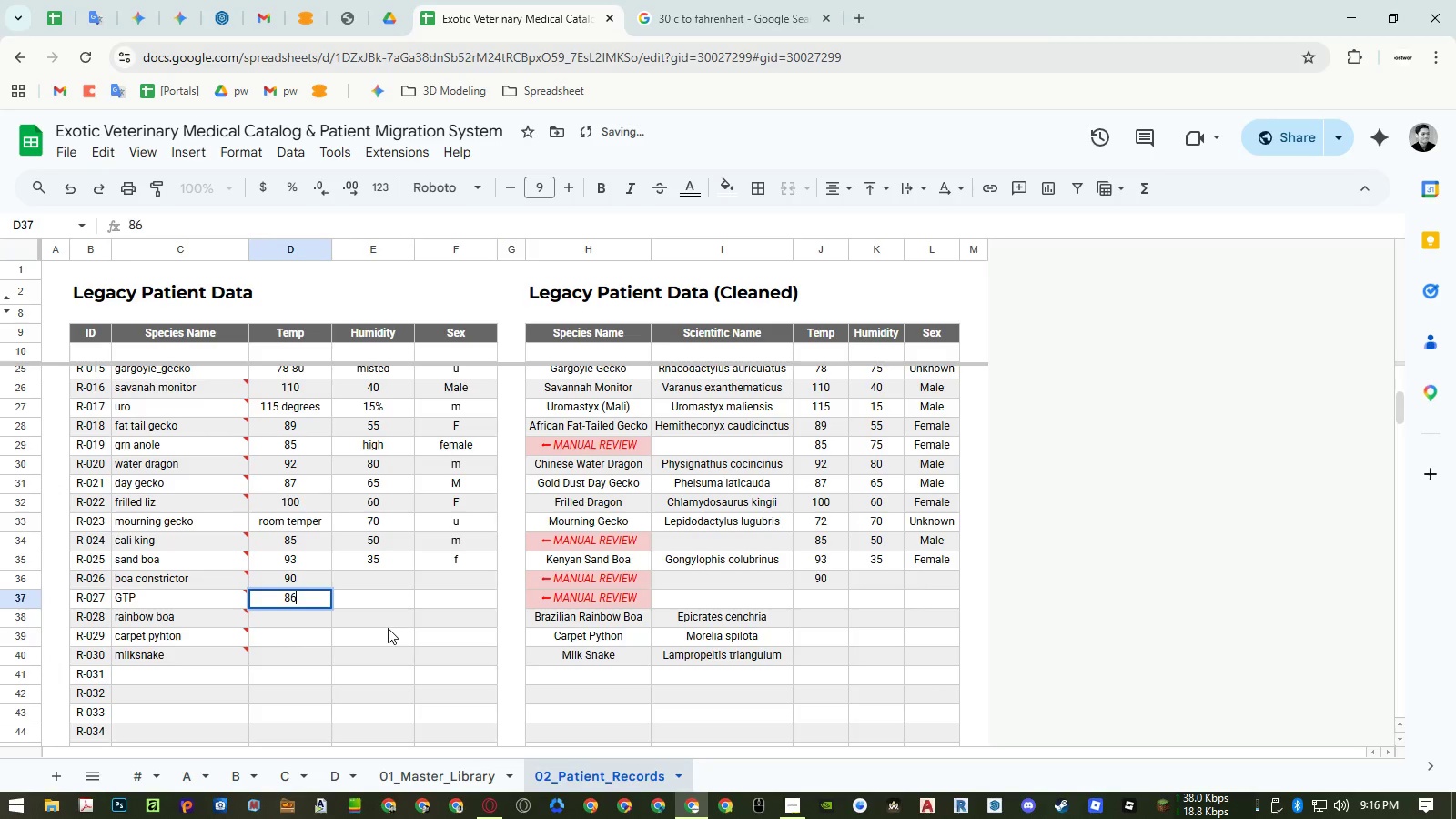 
key(NumpadEnter)
 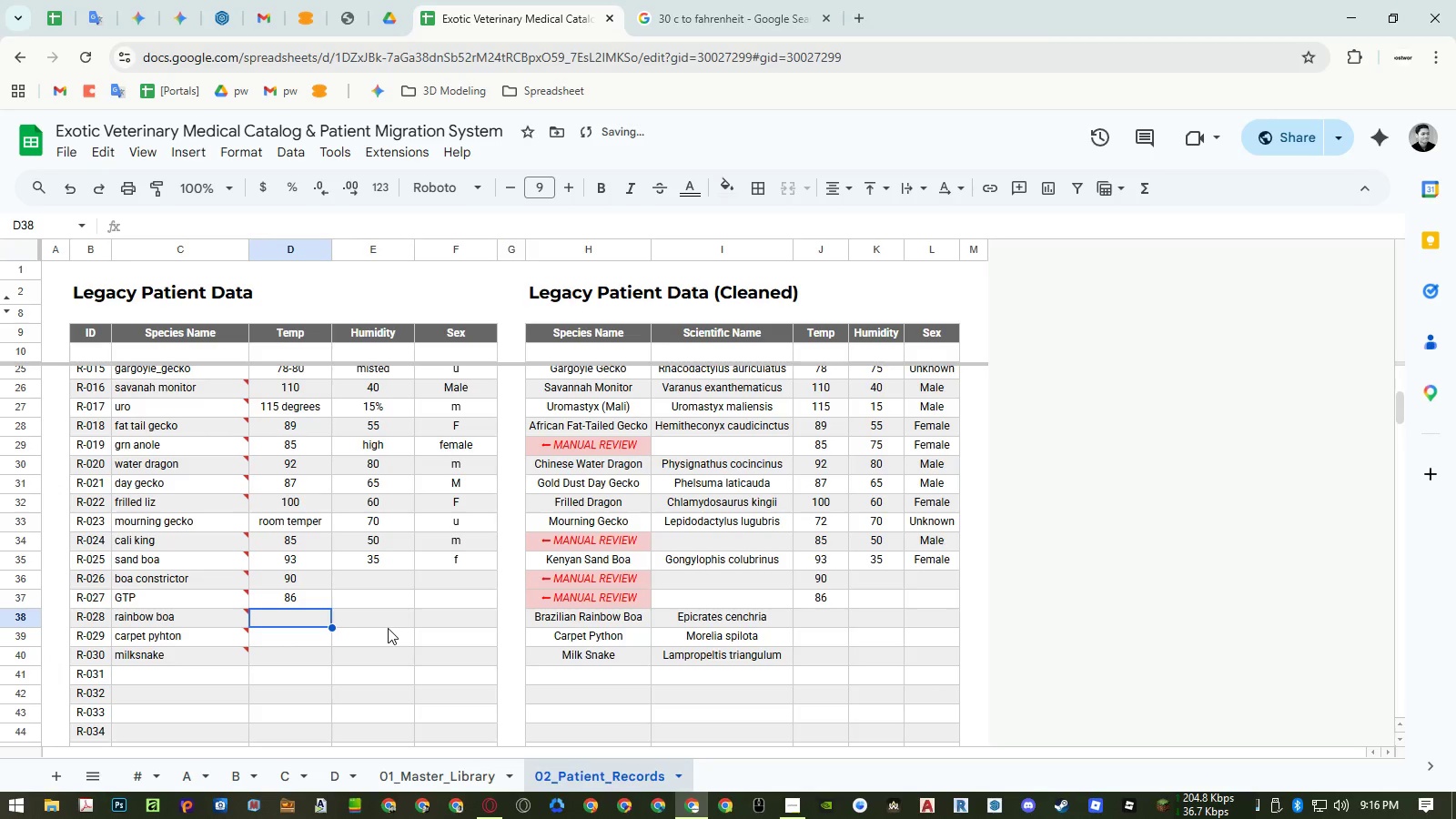 
key(Numpad8)
 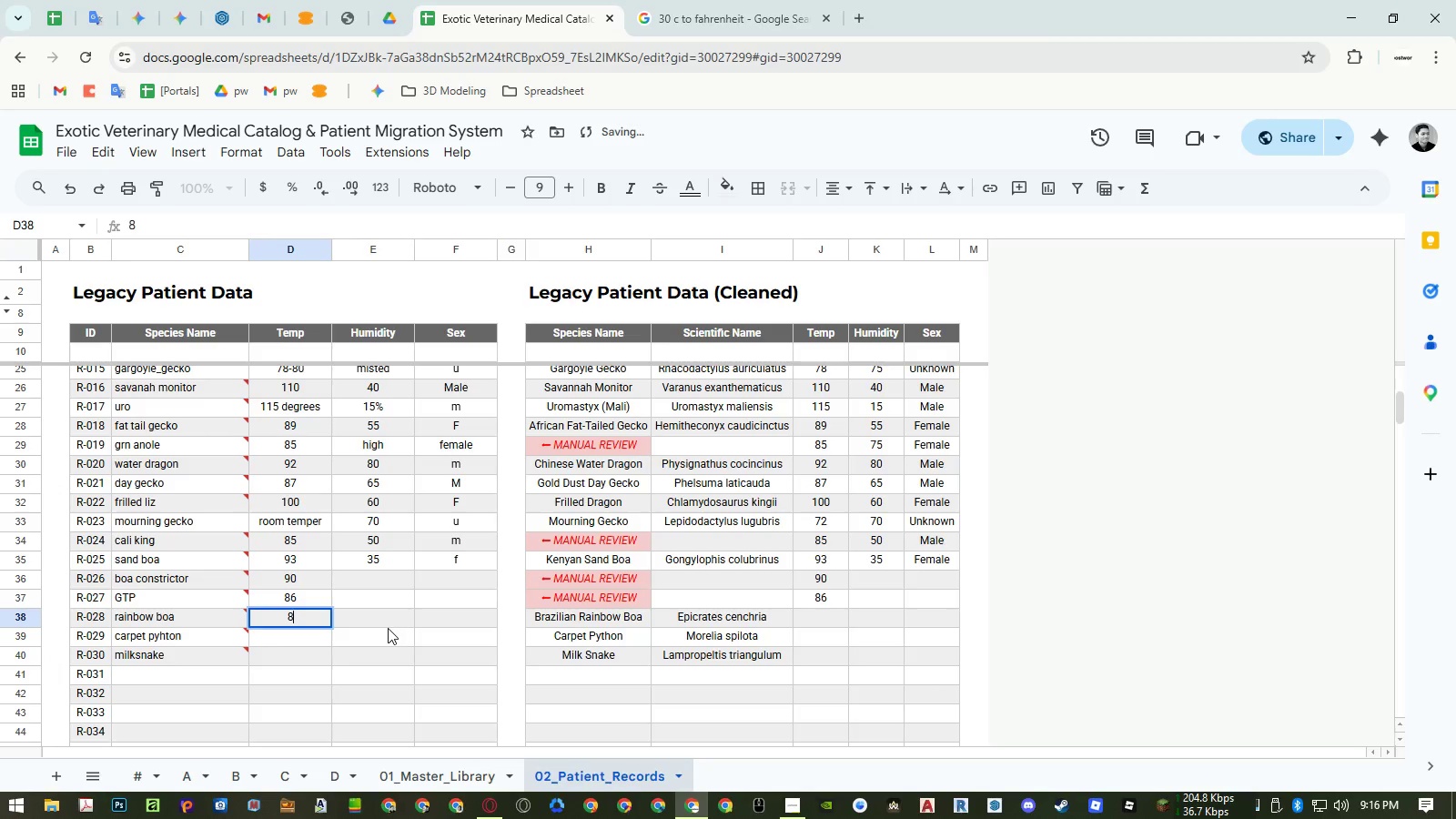 
key(Numpad5)
 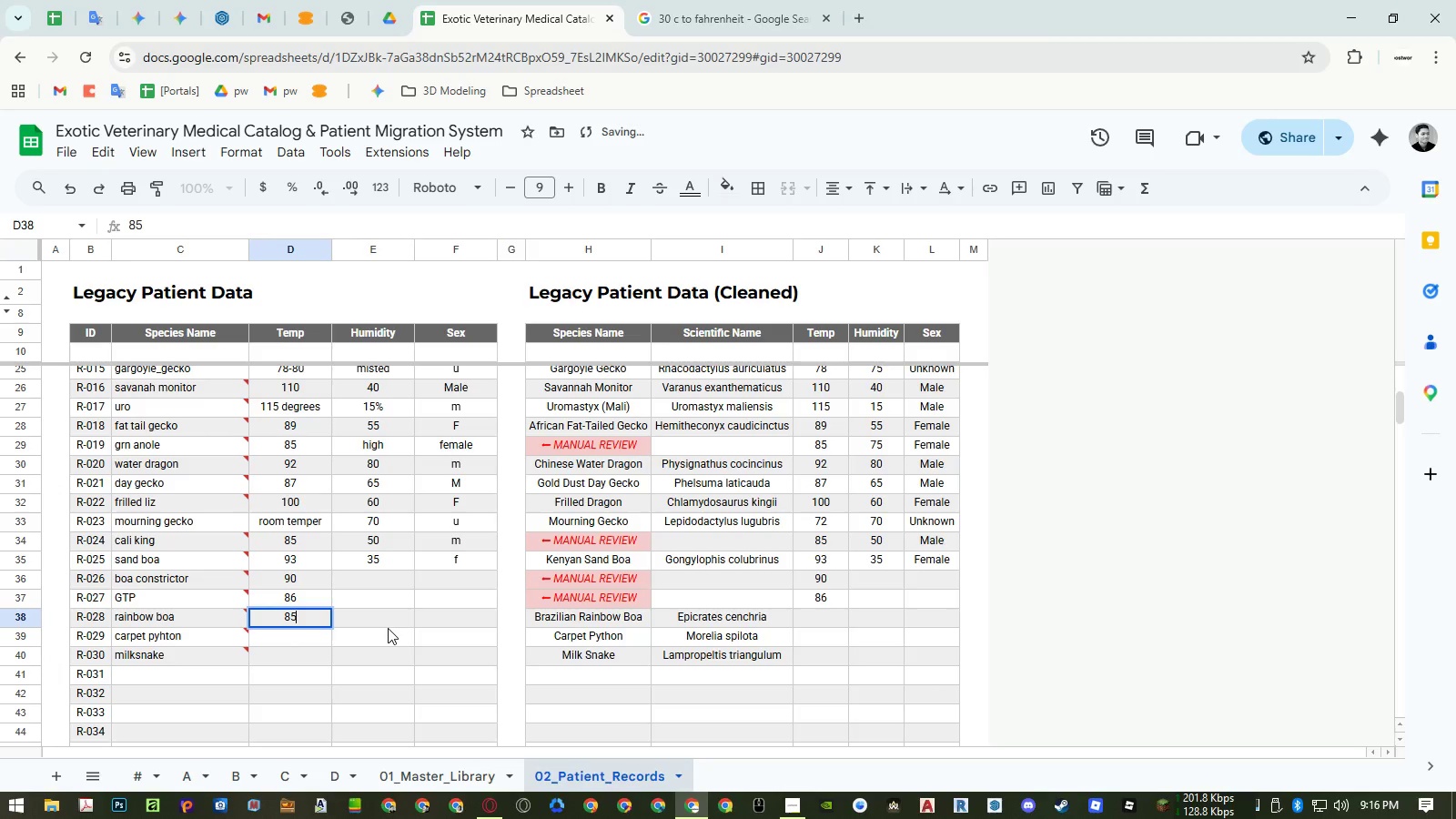 
key(NumpadEnter)
 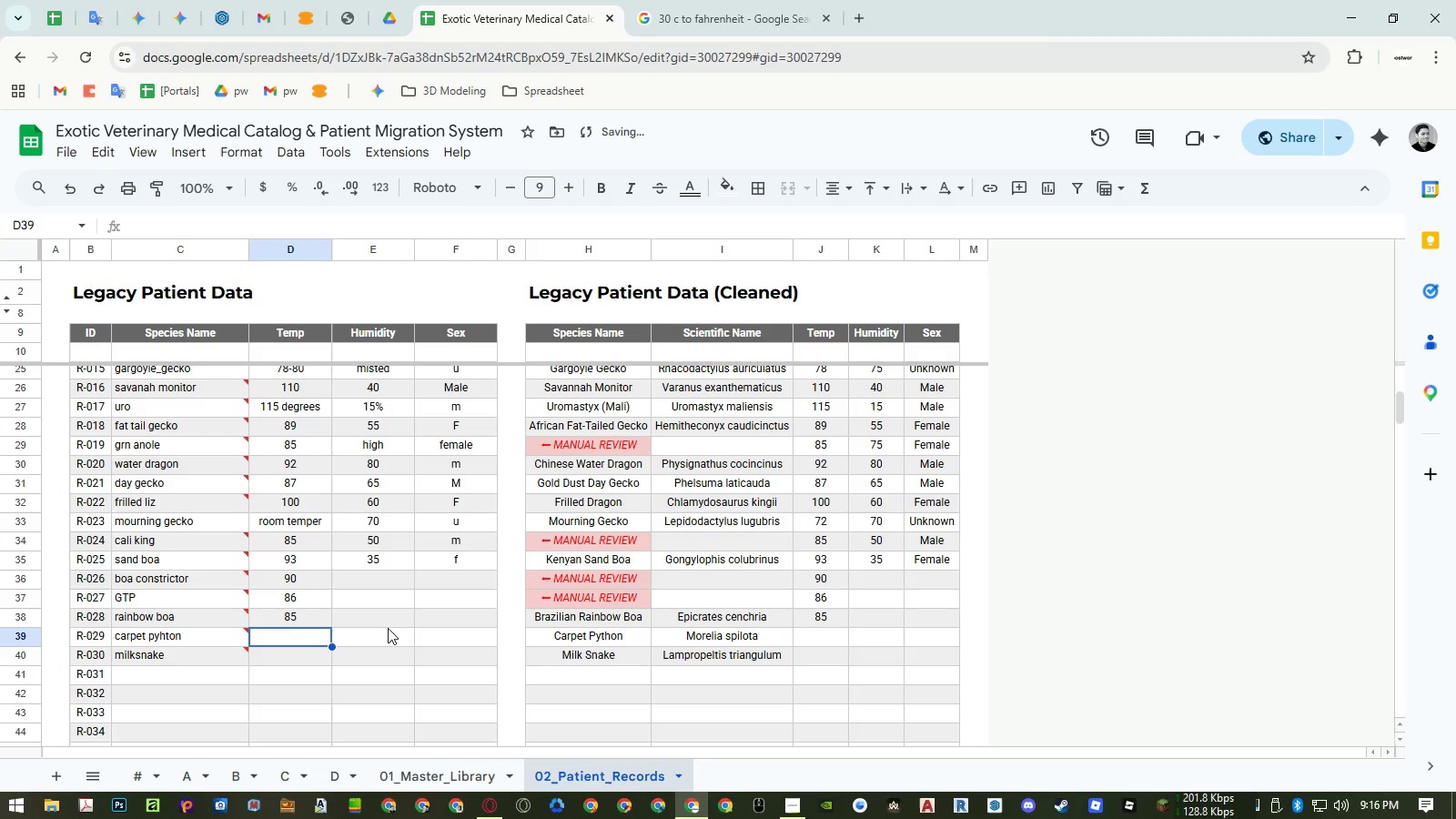 
key(Numpad8)
 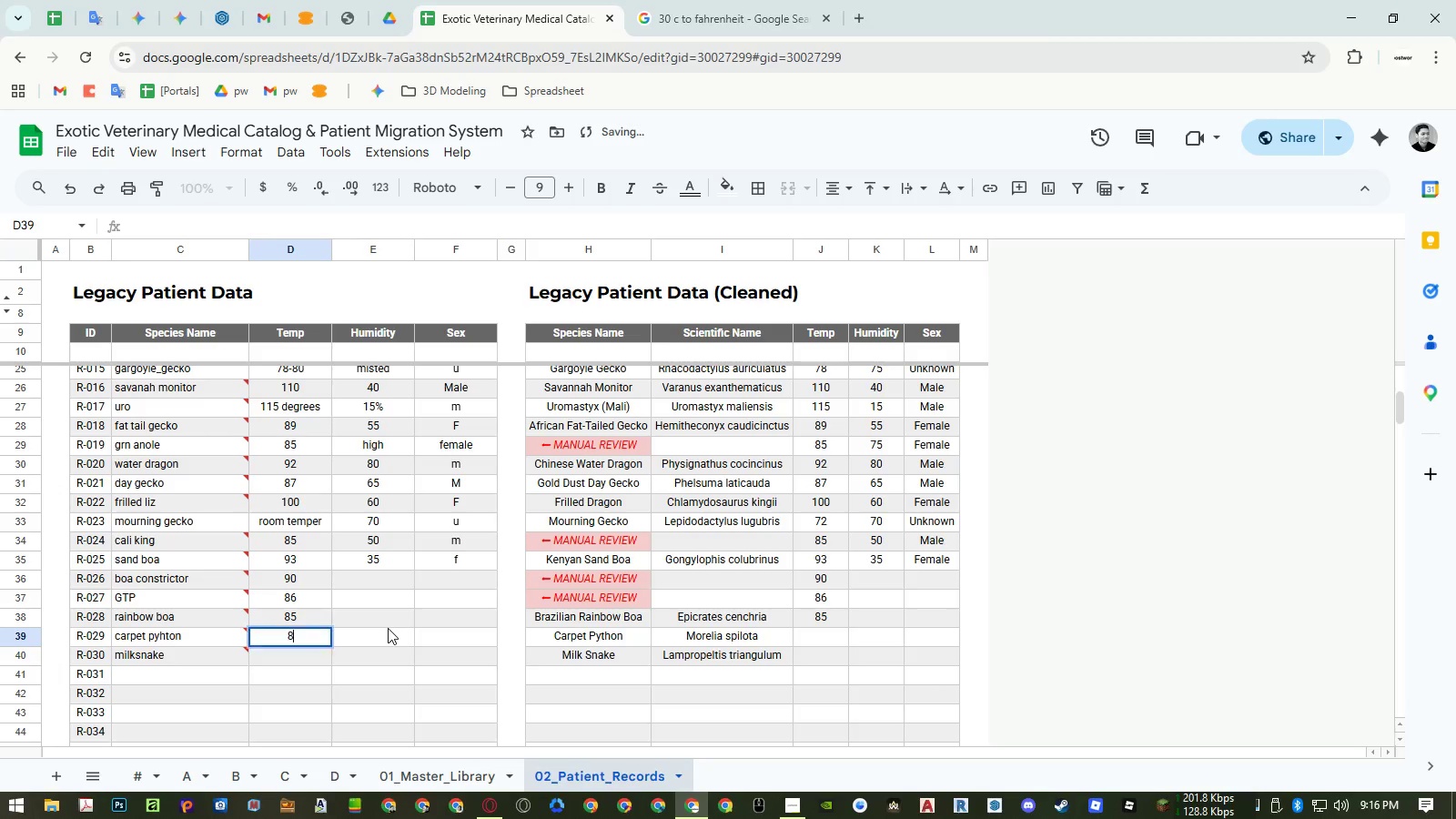 
key(Numpad9)
 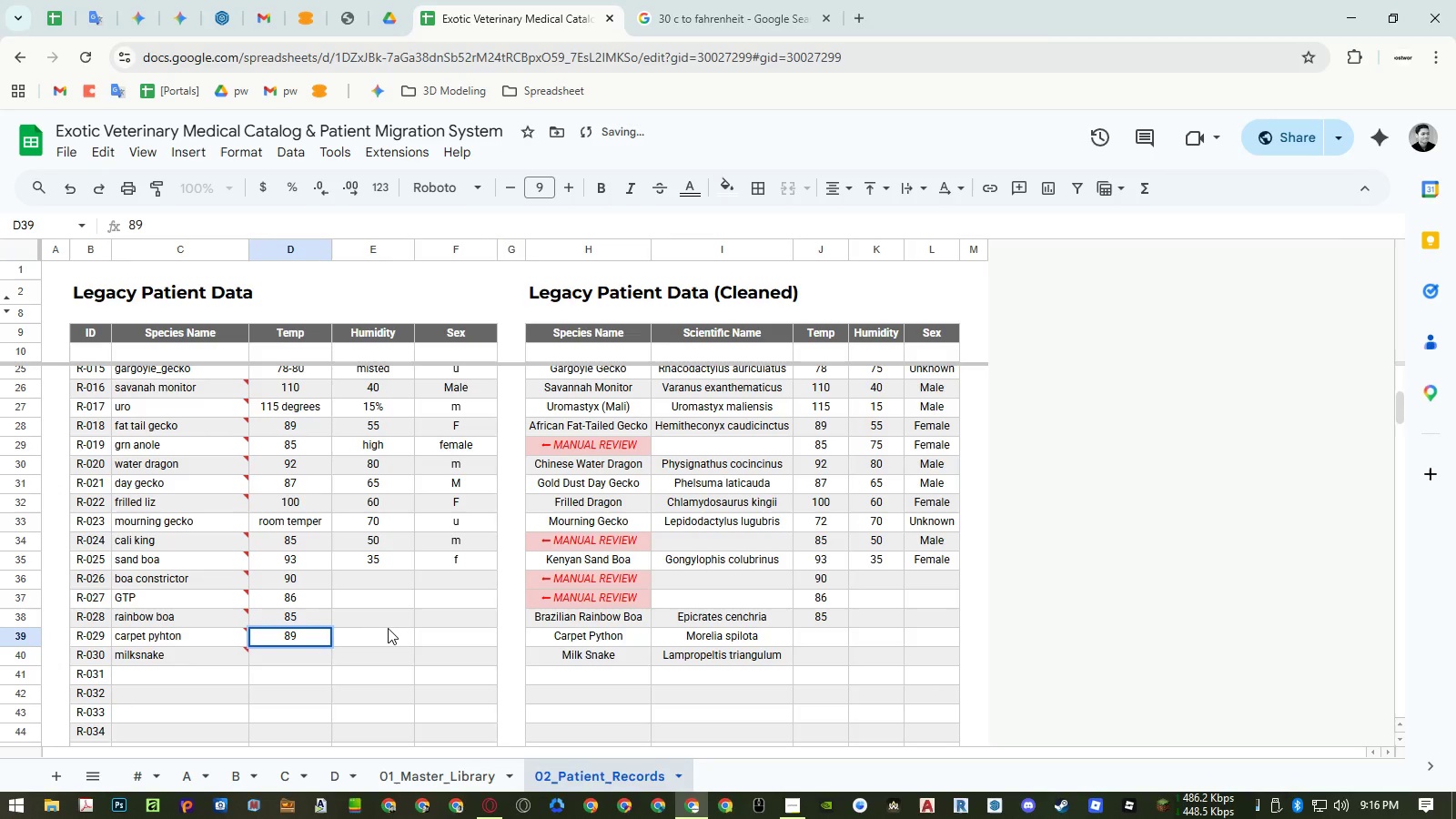 
key(NumpadEnter)
 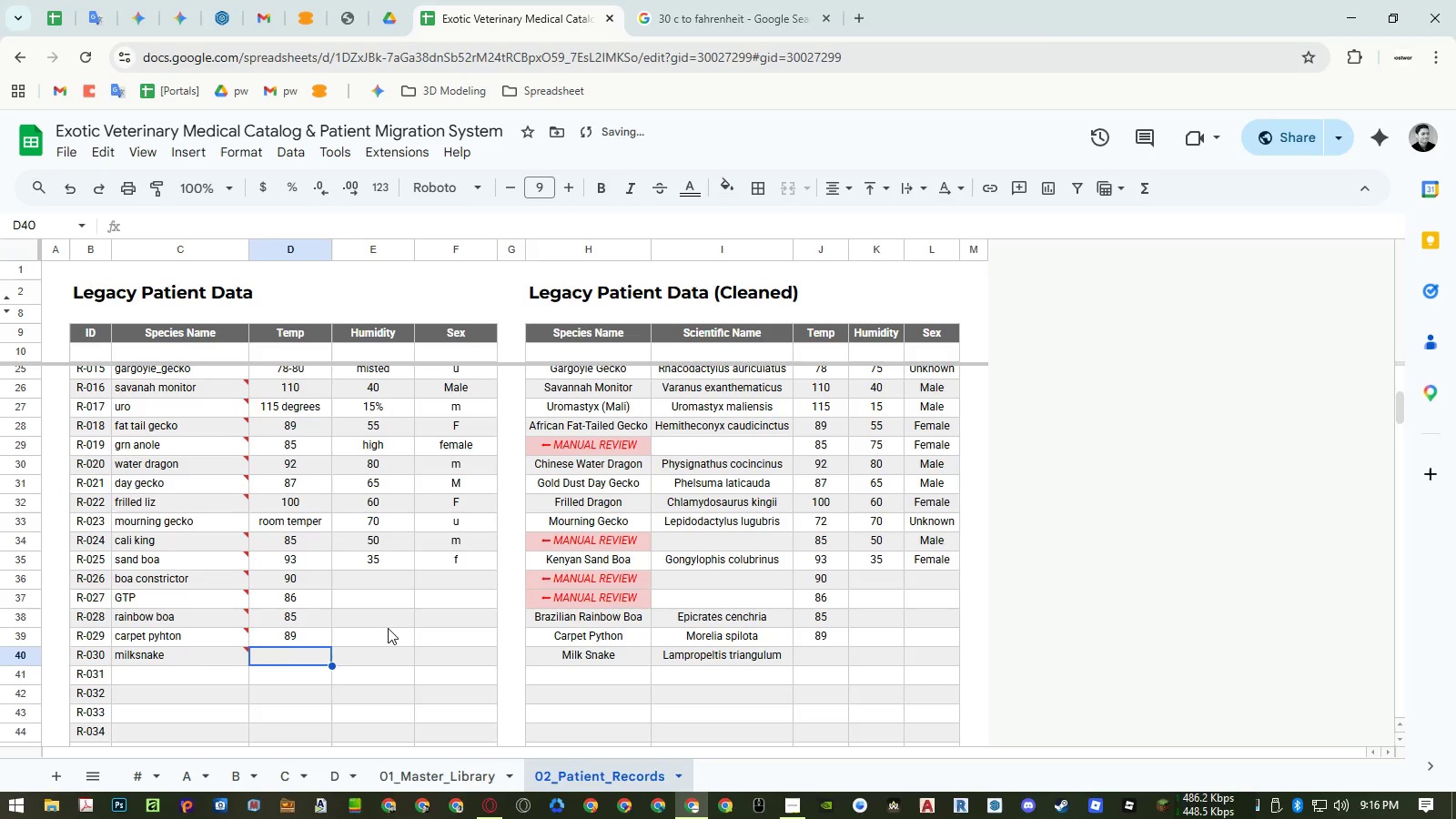 
key(Numpad8)
 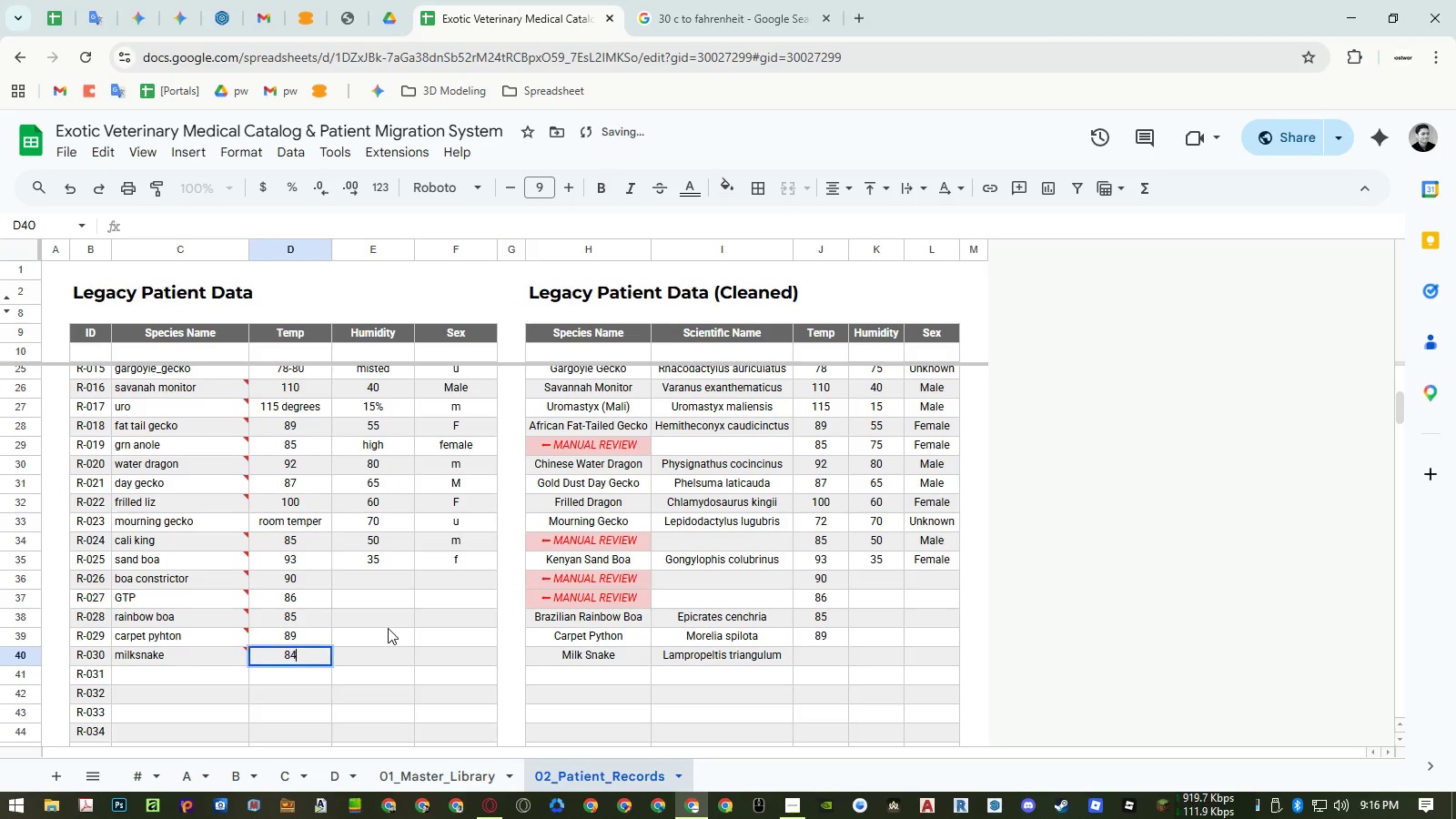 
key(Numpad4)
 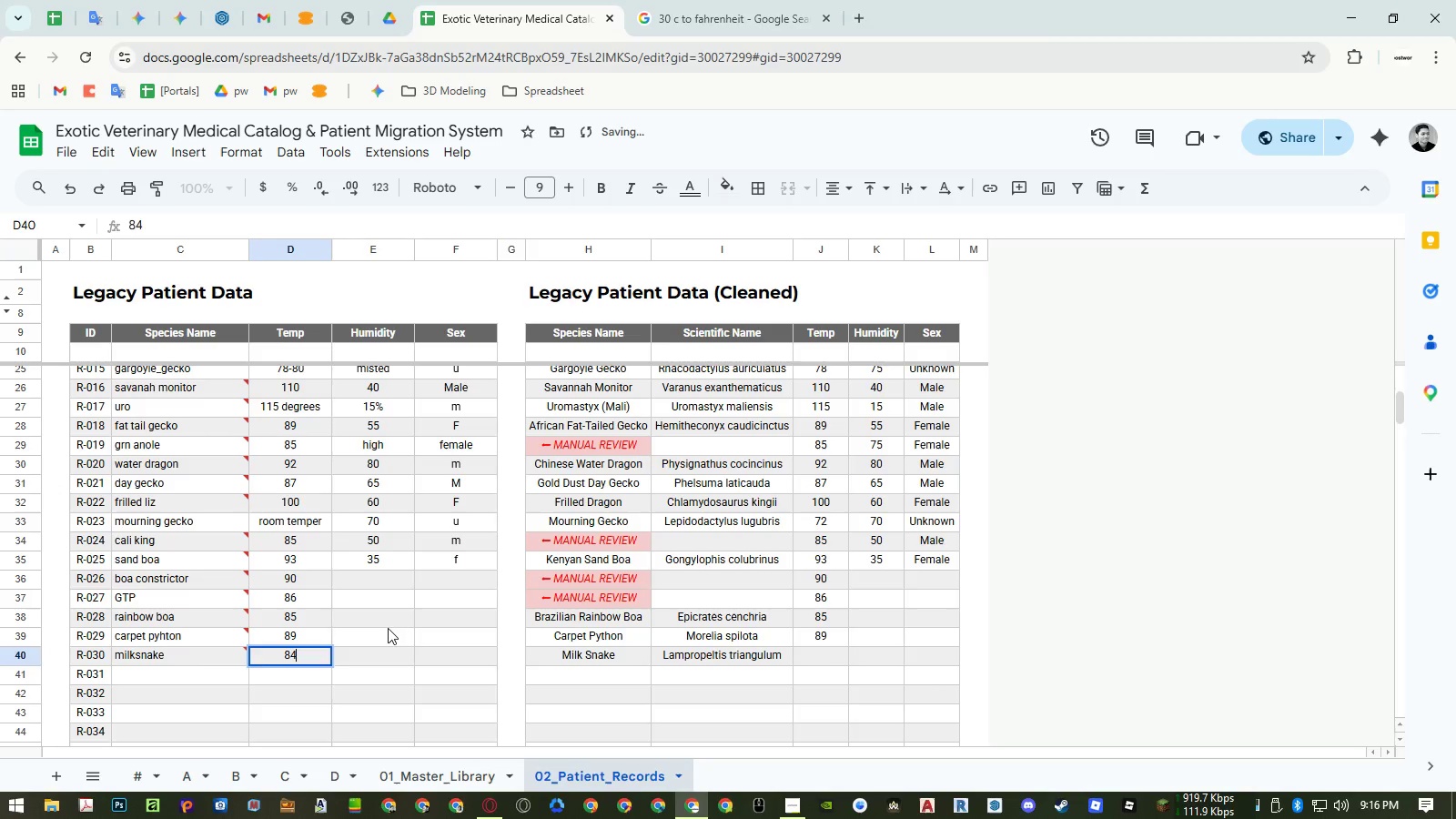 
key(NumpadEnter)
 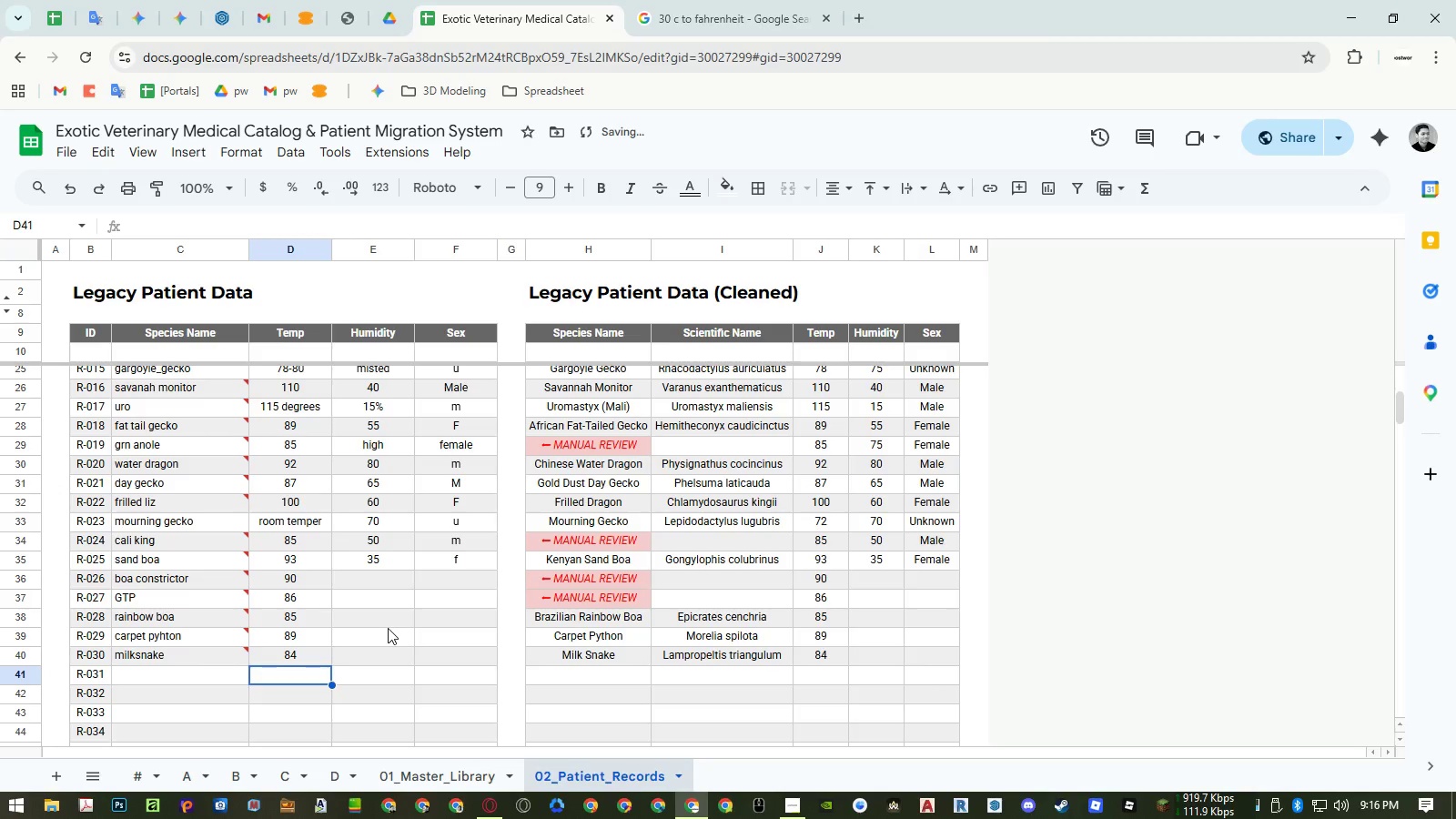 
key(ArrowRight)
 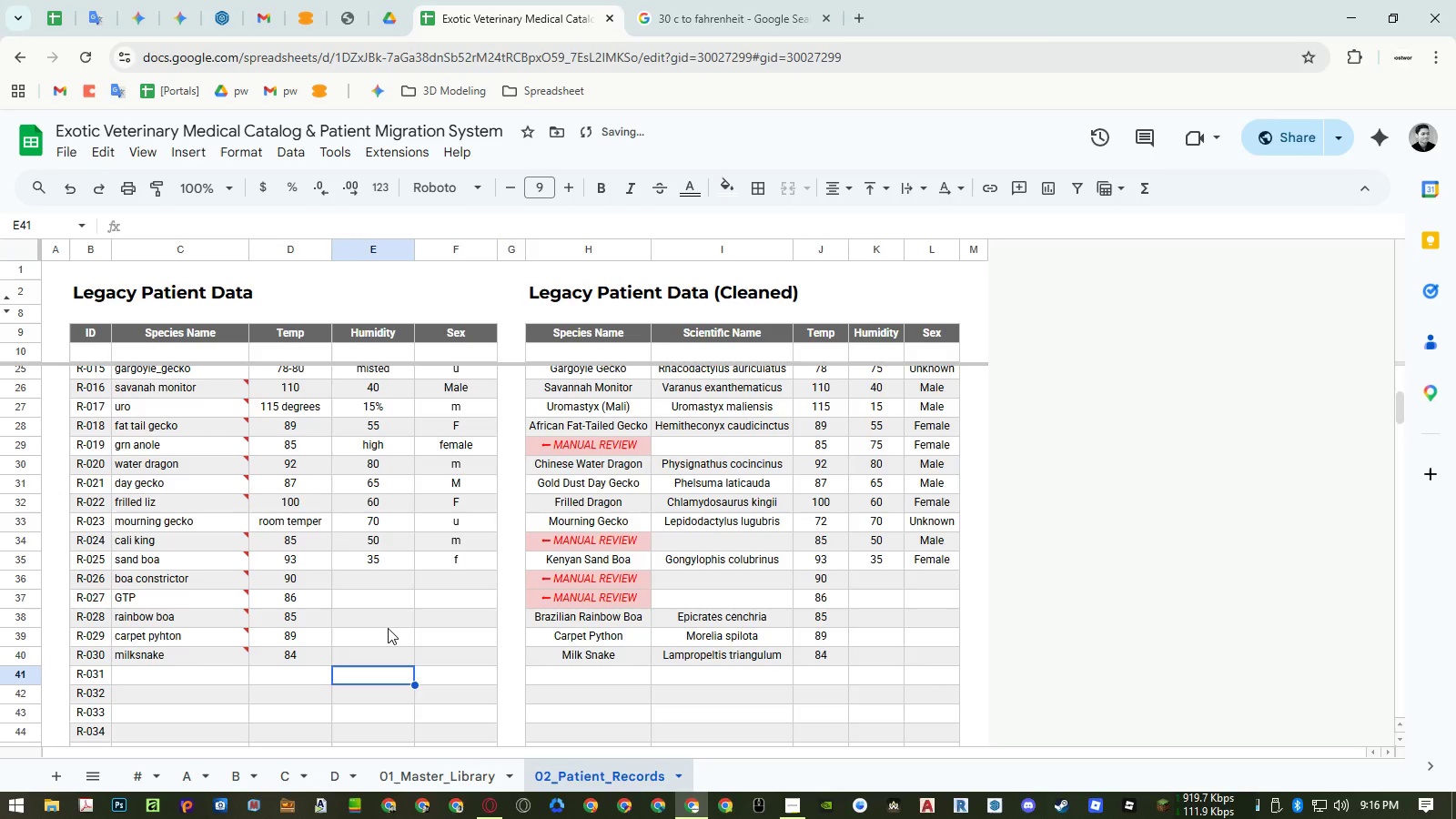 
key(Control+ControlLeft)
 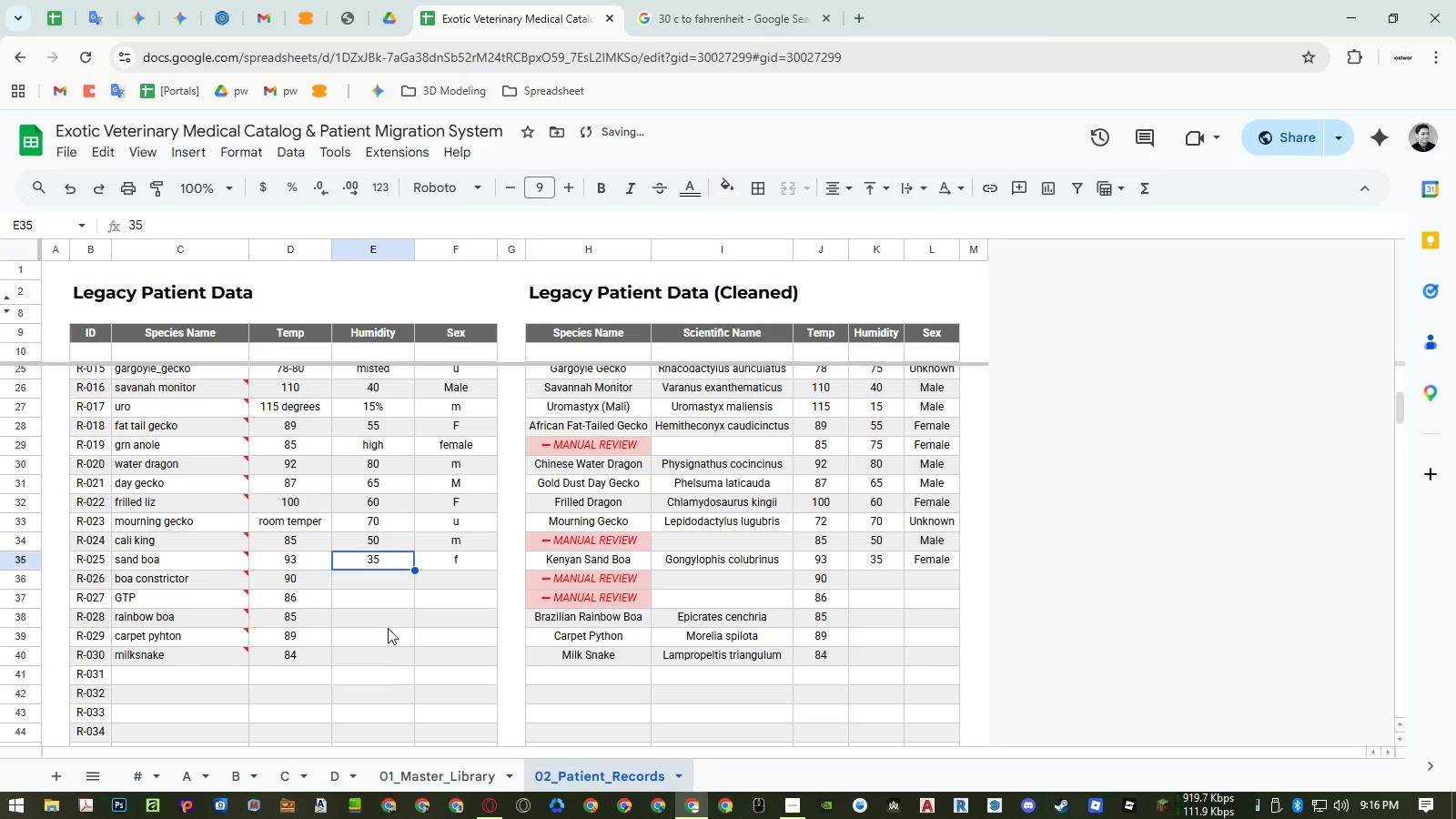 
key(Control+ArrowUp)
 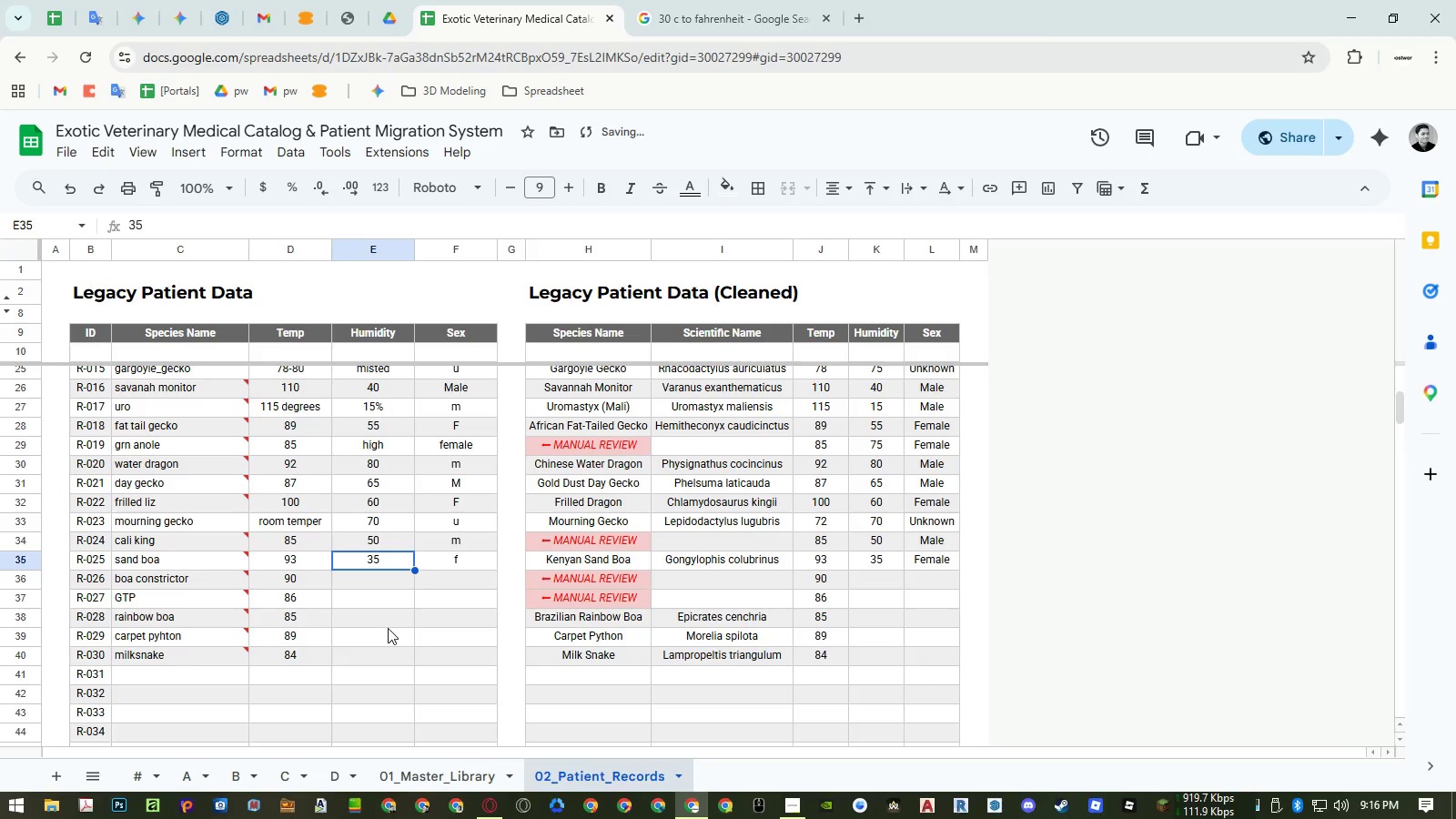 
key(ArrowDown)
 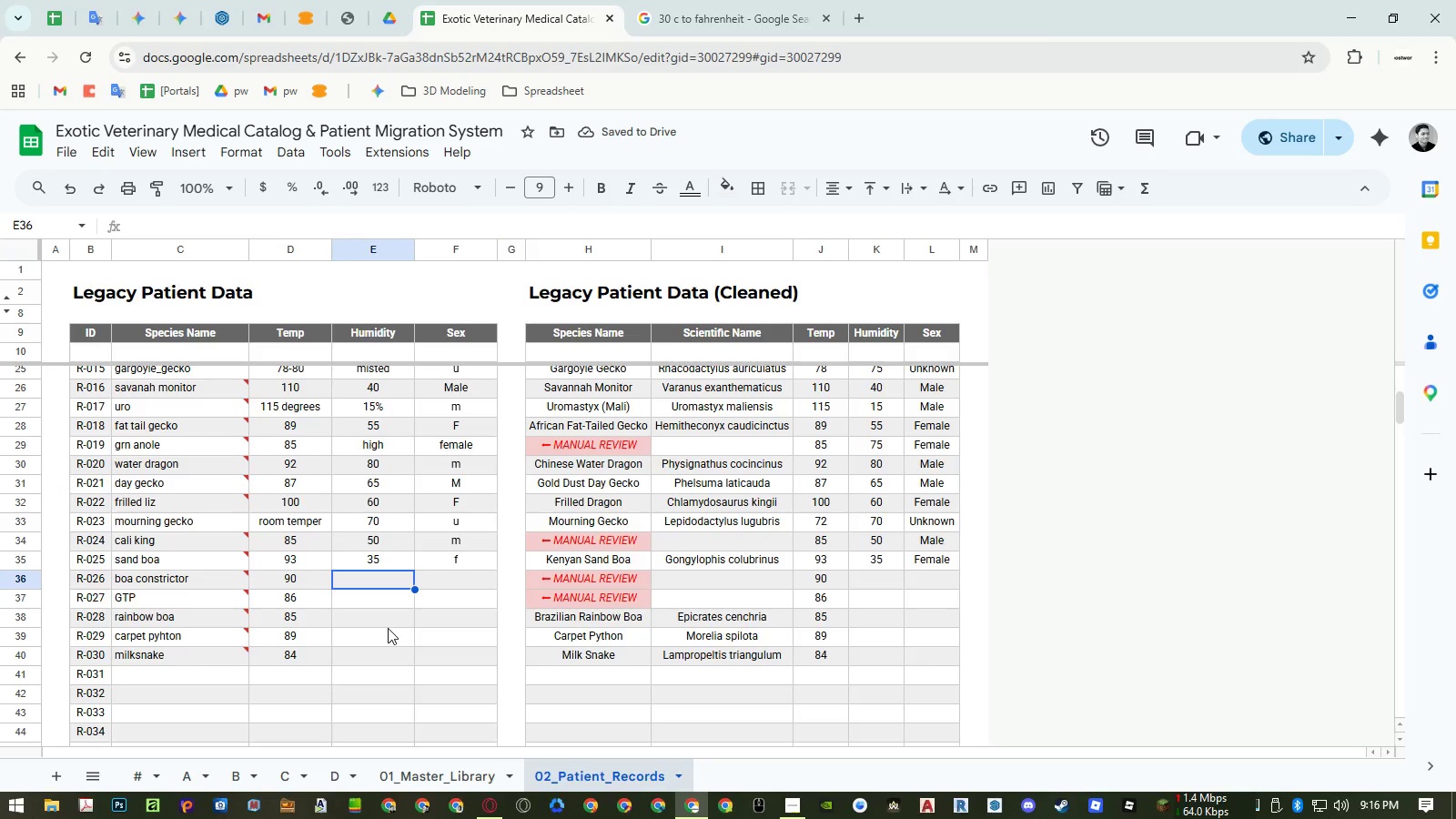 
key(Numpad6)
 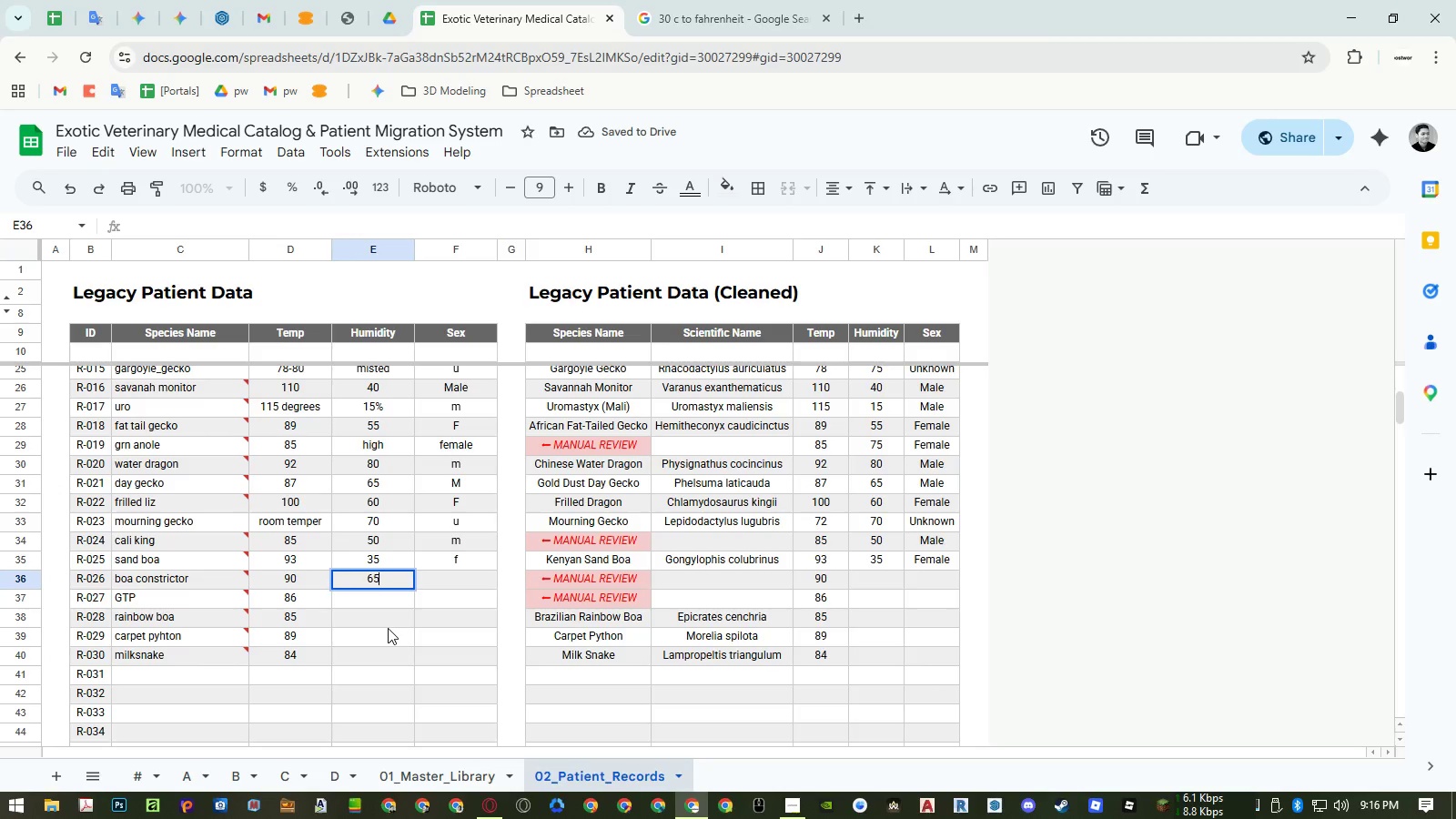 
key(Numpad5)
 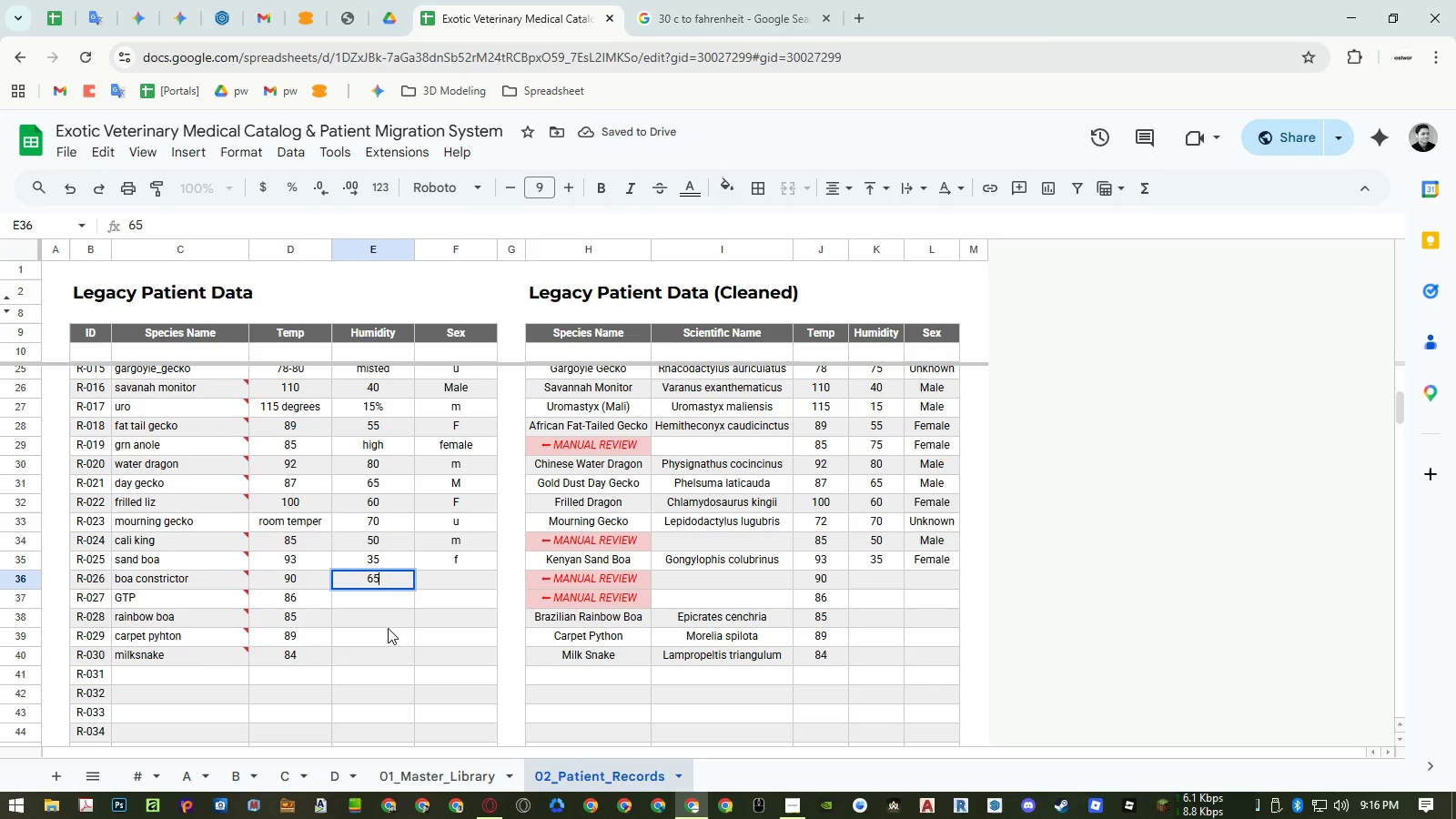 
key(NumpadEnter)
 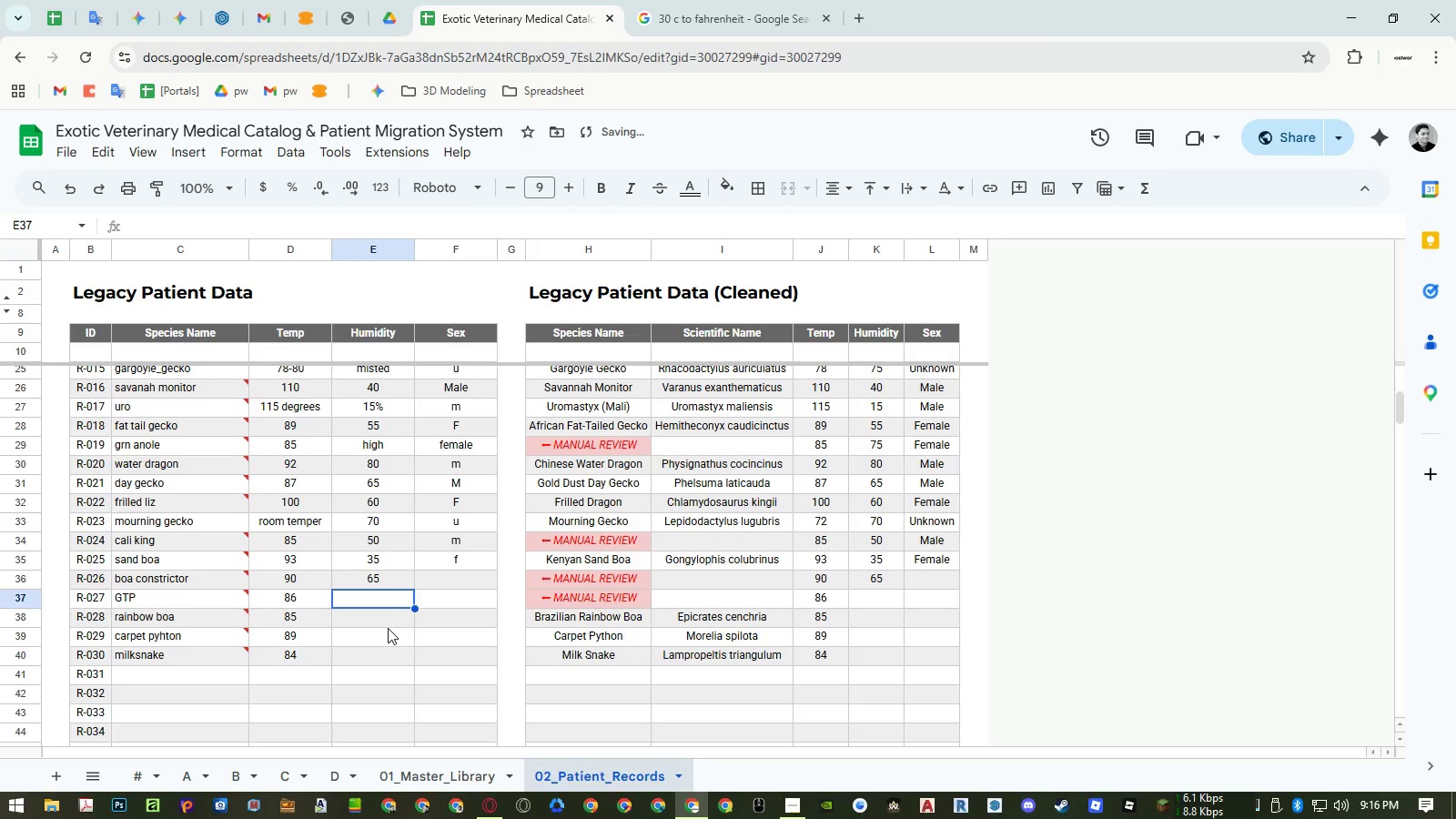 
key(Numpad7)
 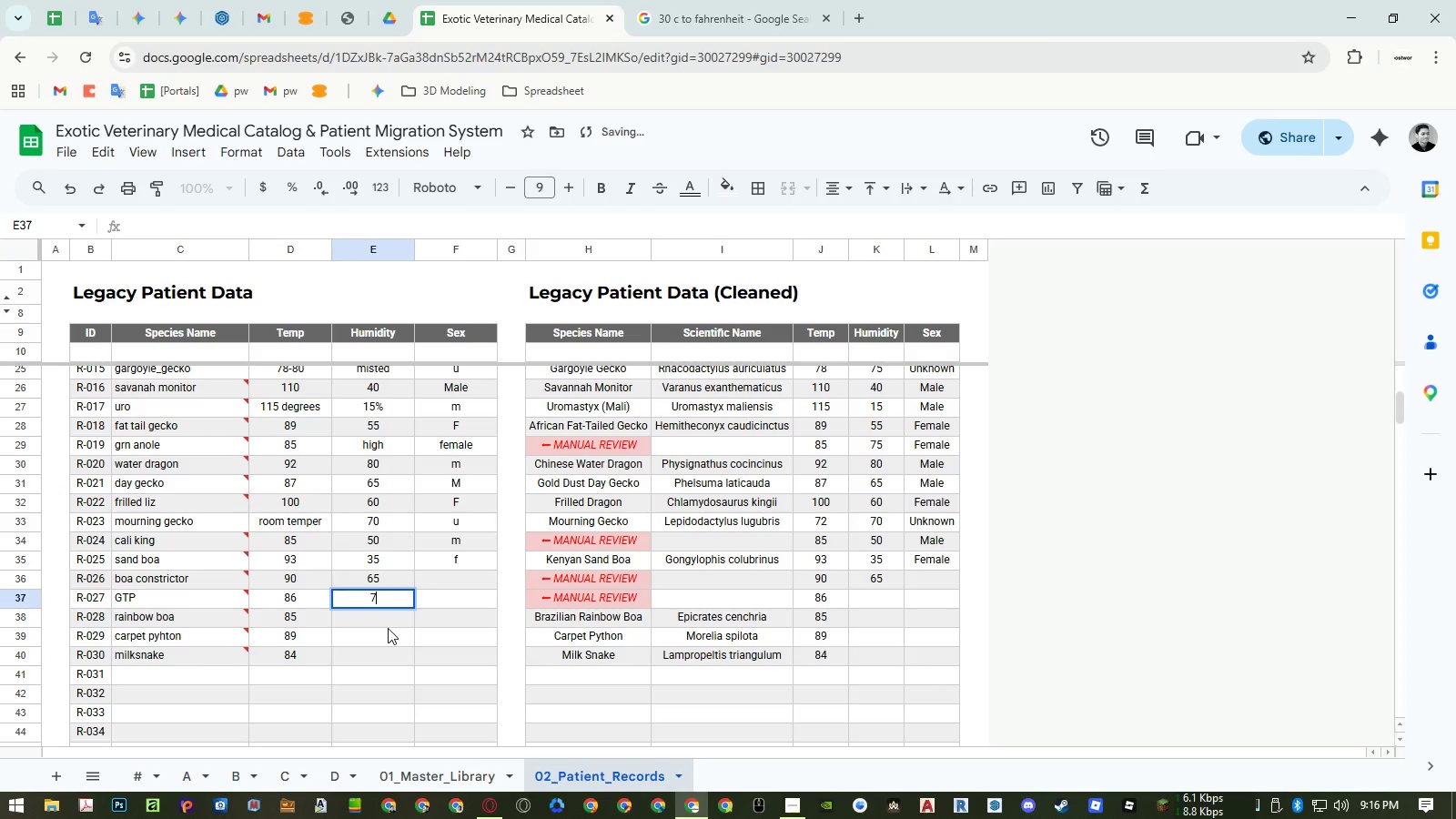 
key(Numpad5)
 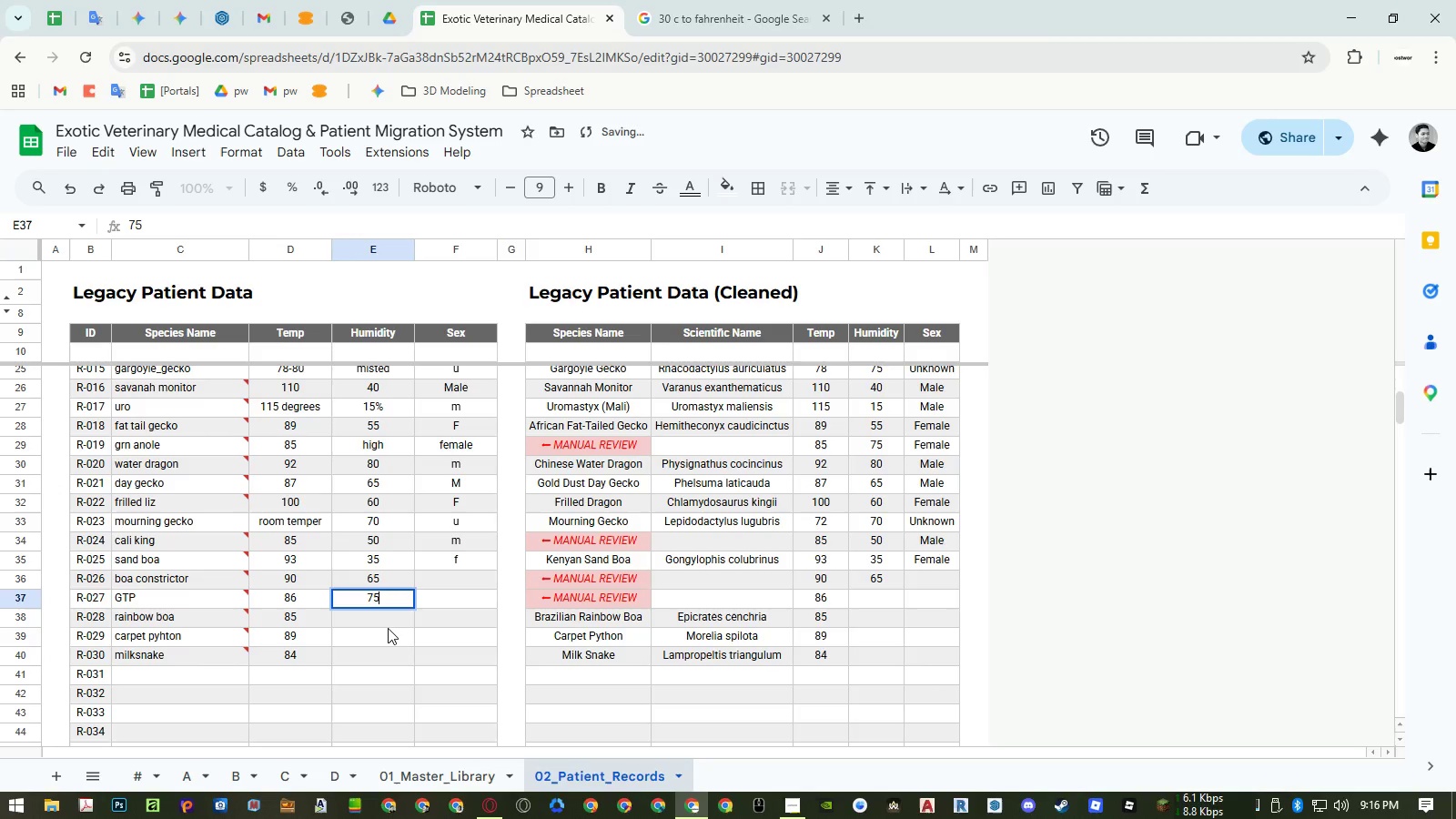 
key(NumpadEnter)
 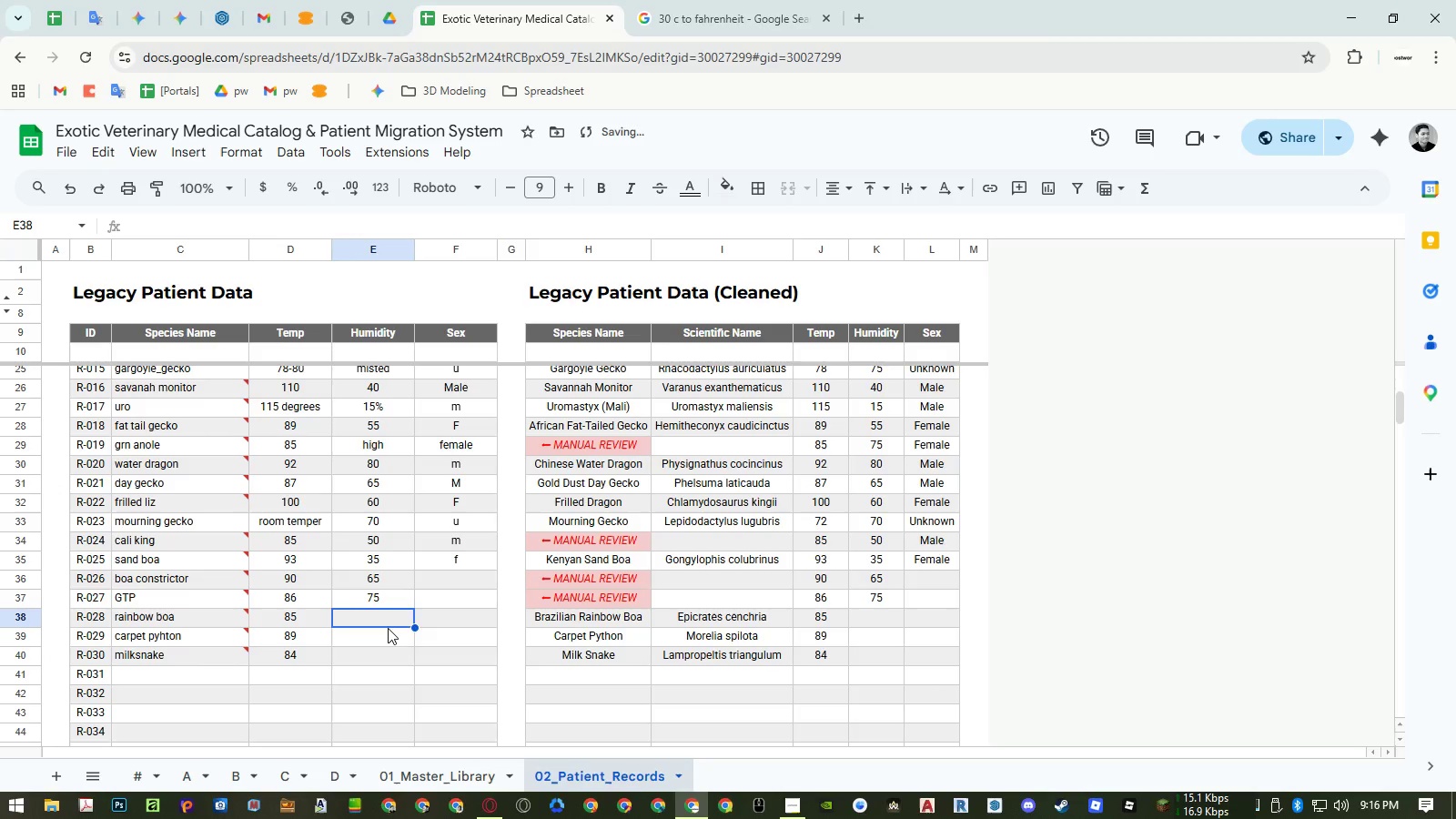 
key(Numpad8)
 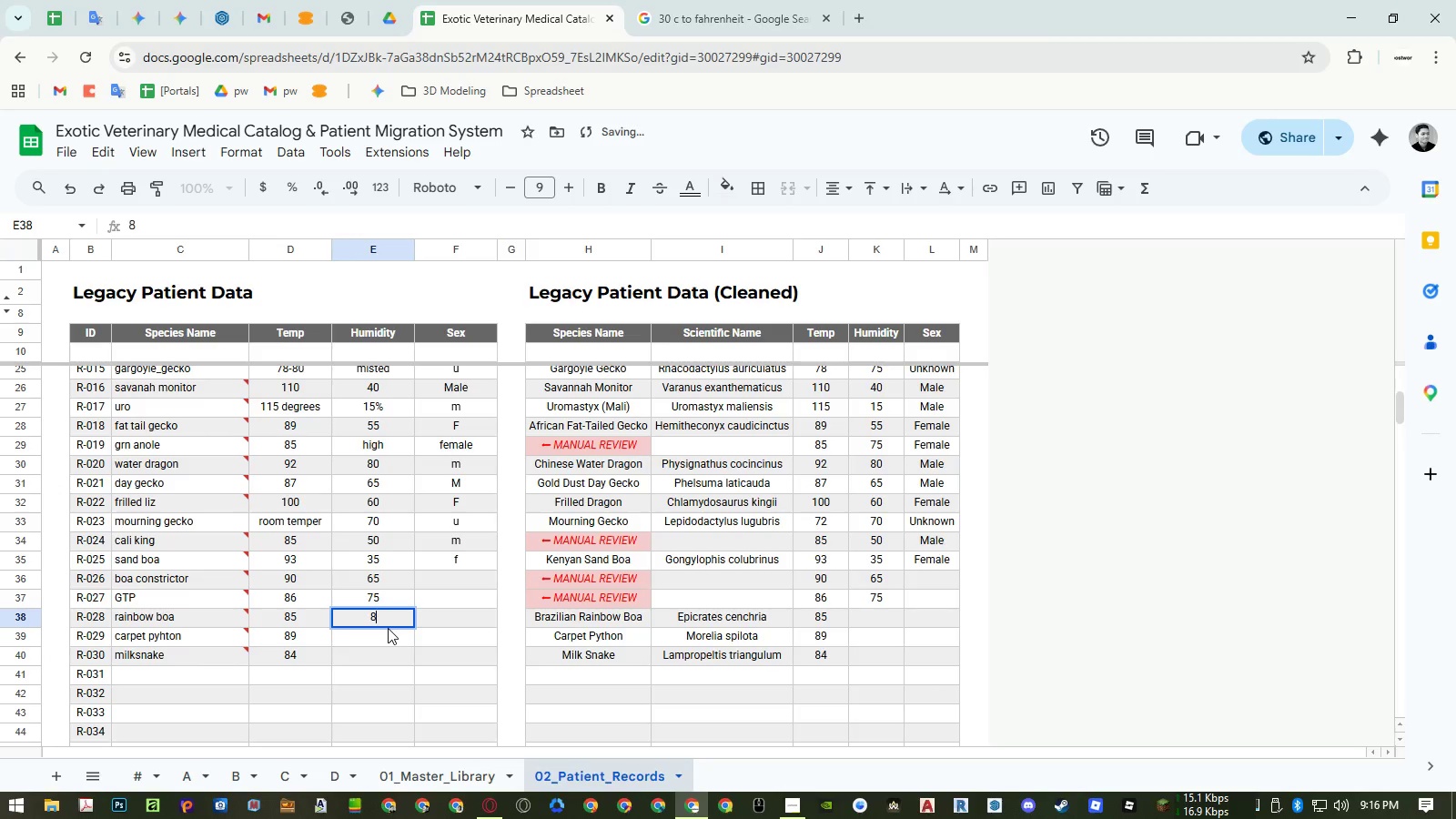 
key(Numpad5)
 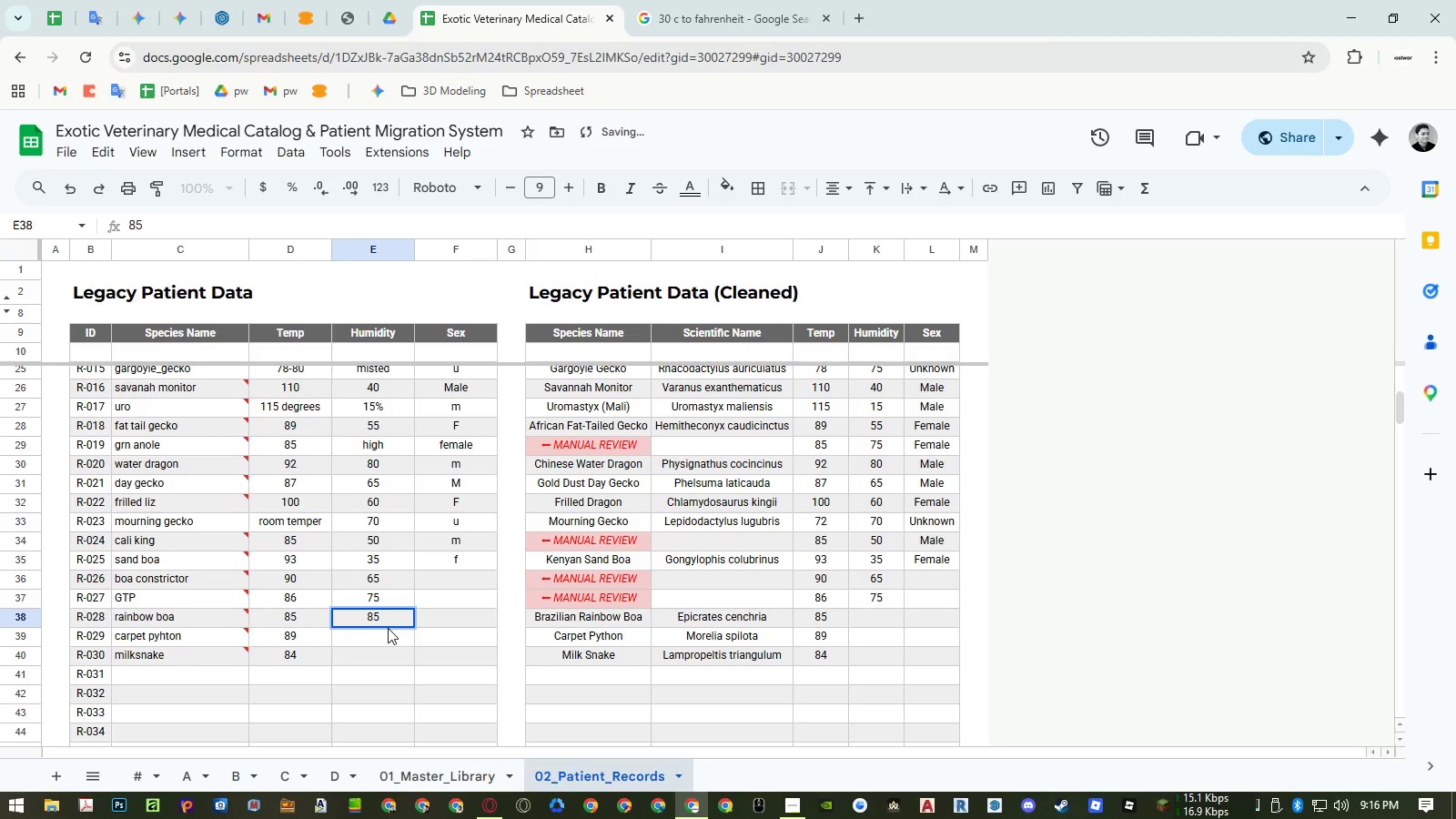 
key(NumpadEnter)
 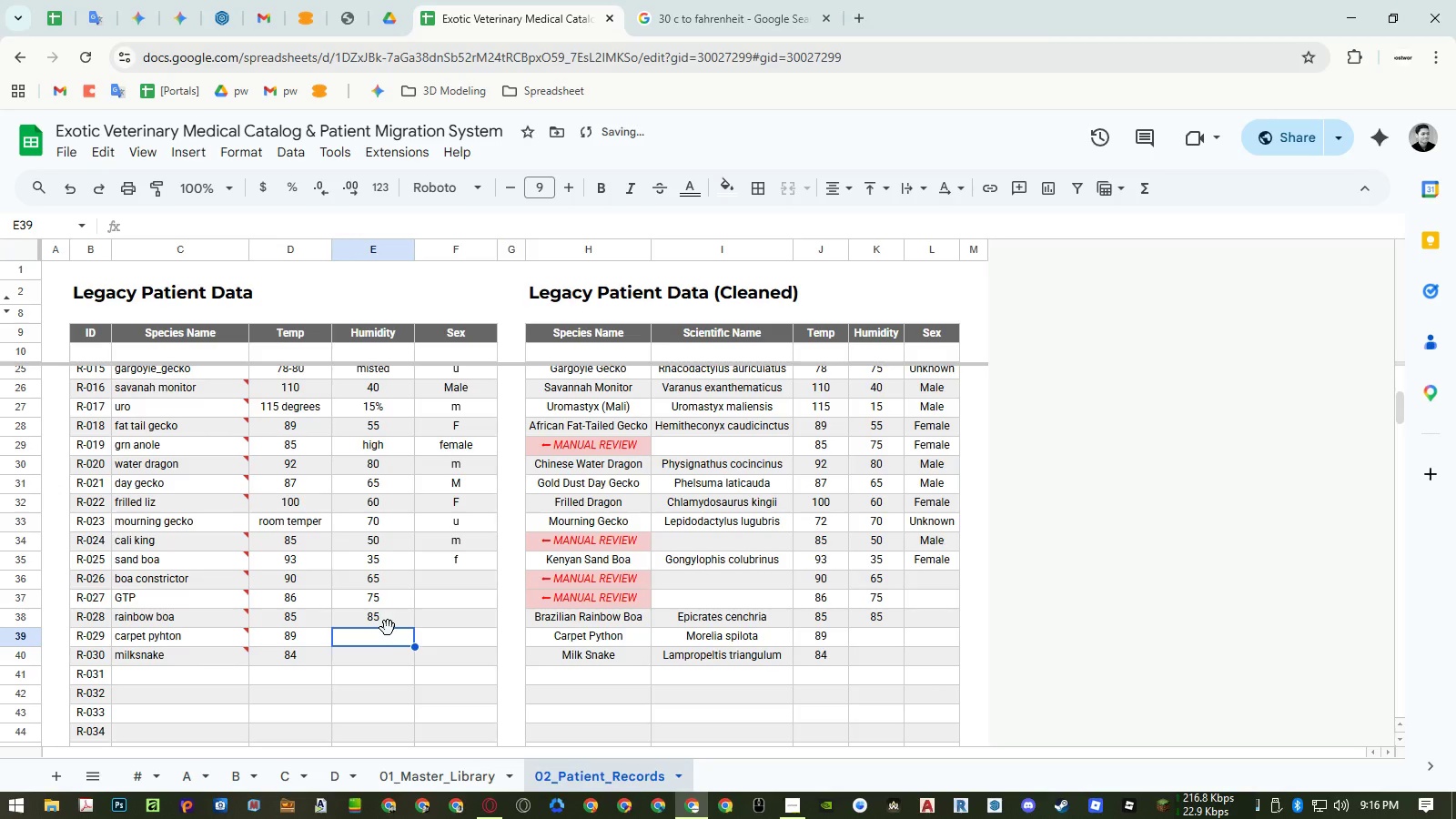 
key(Numpad5)
 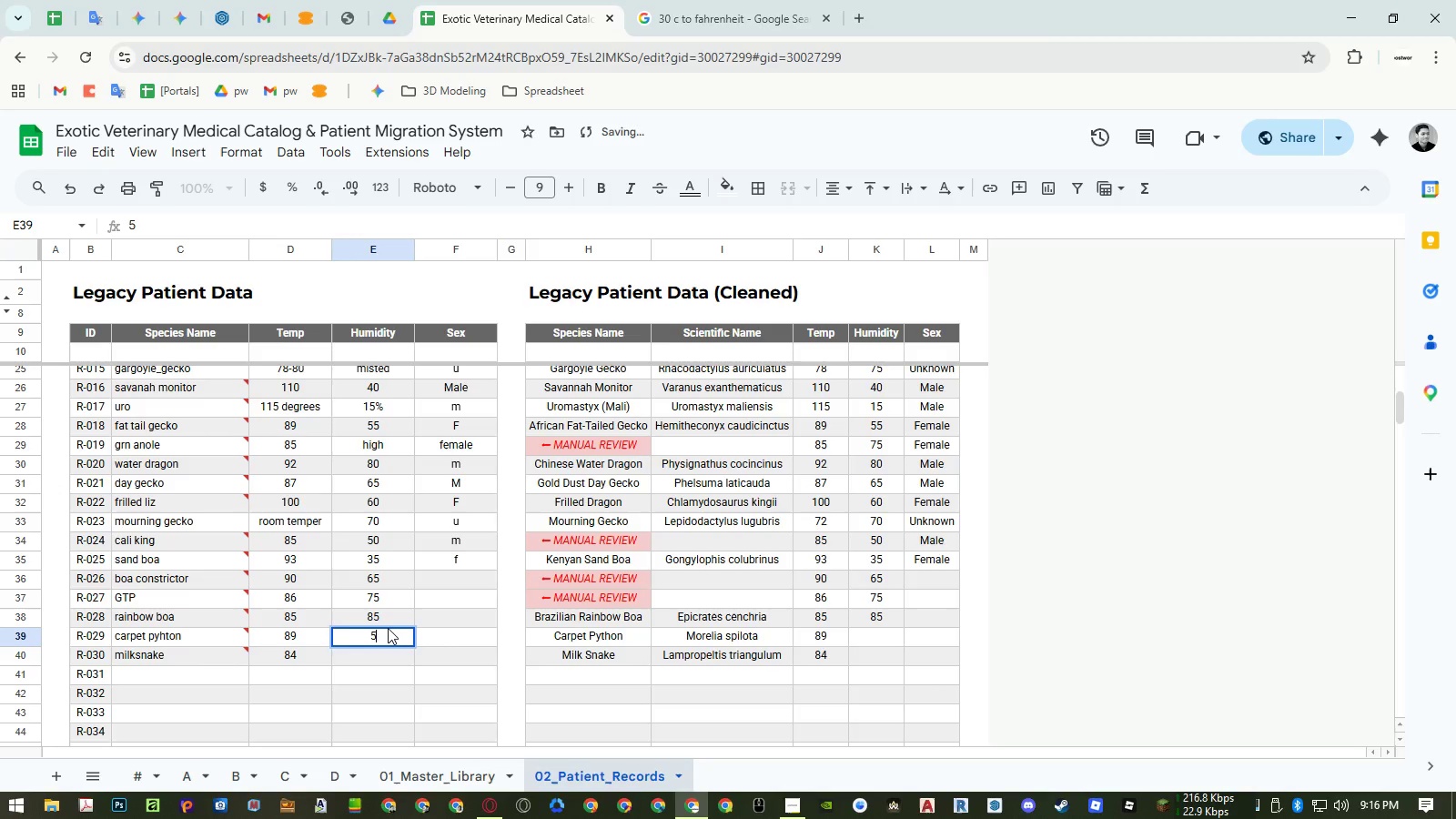 
key(Numpad5)
 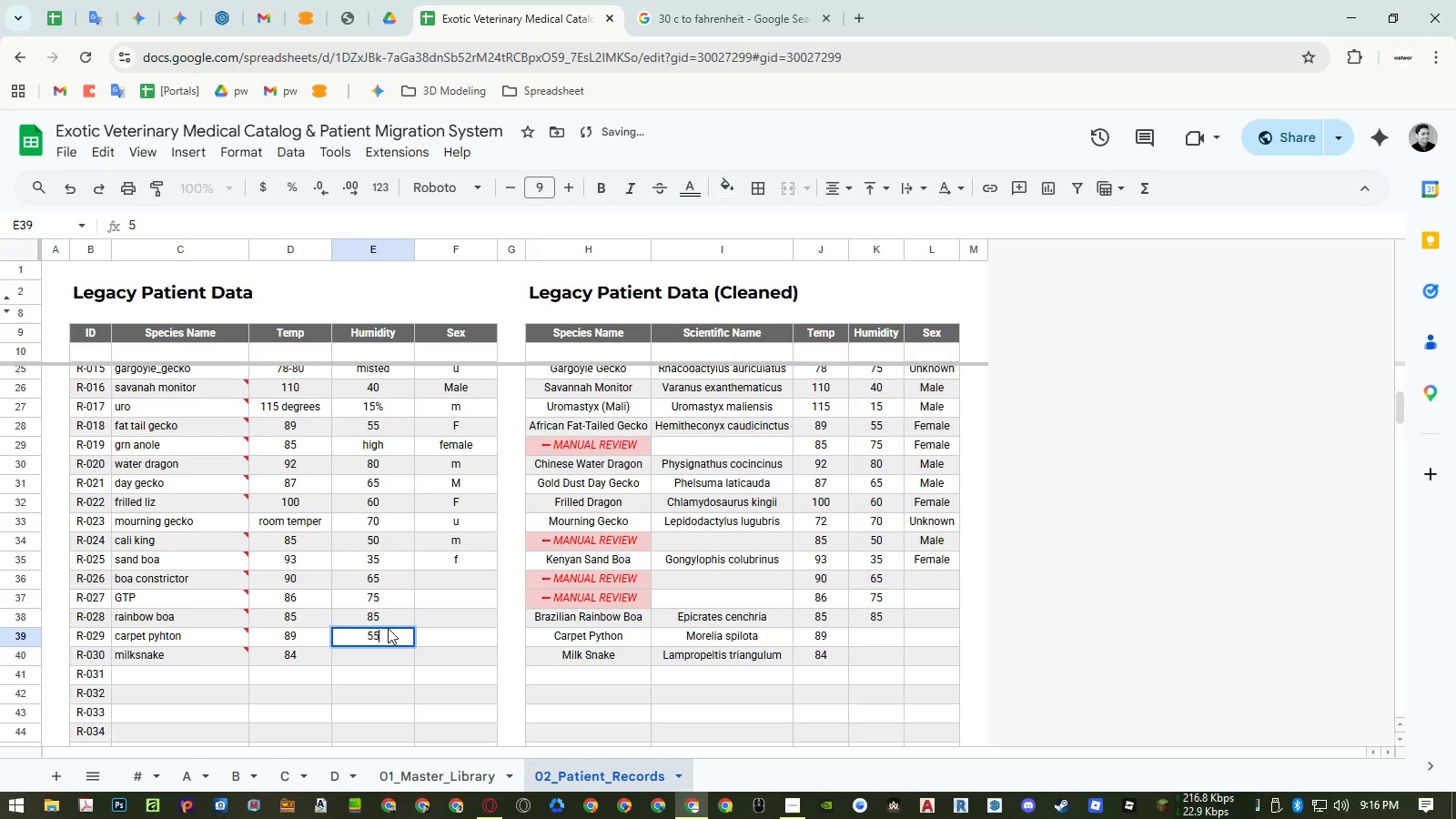 
key(NumpadEnter)
 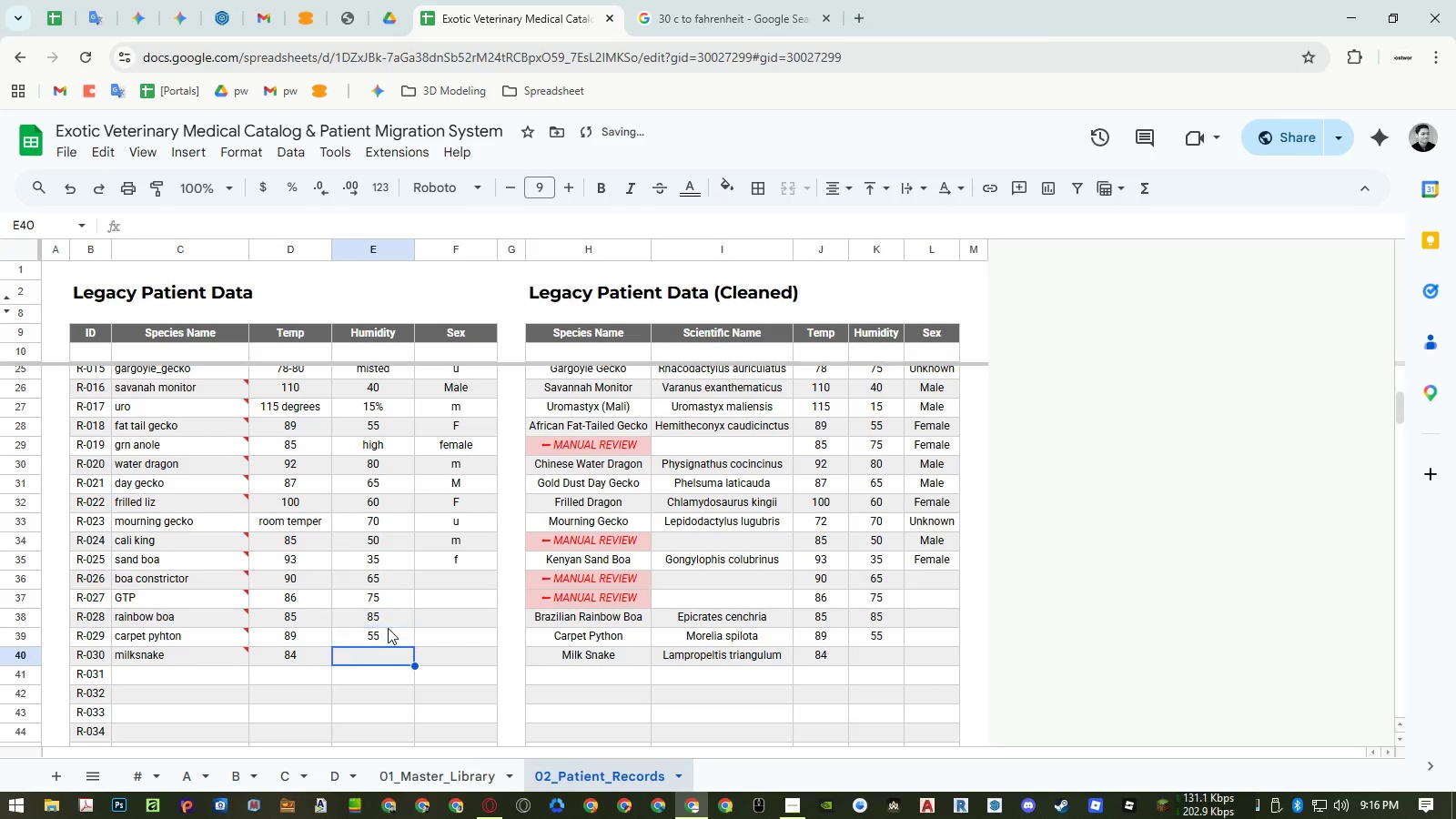 
key(Numpad4)
 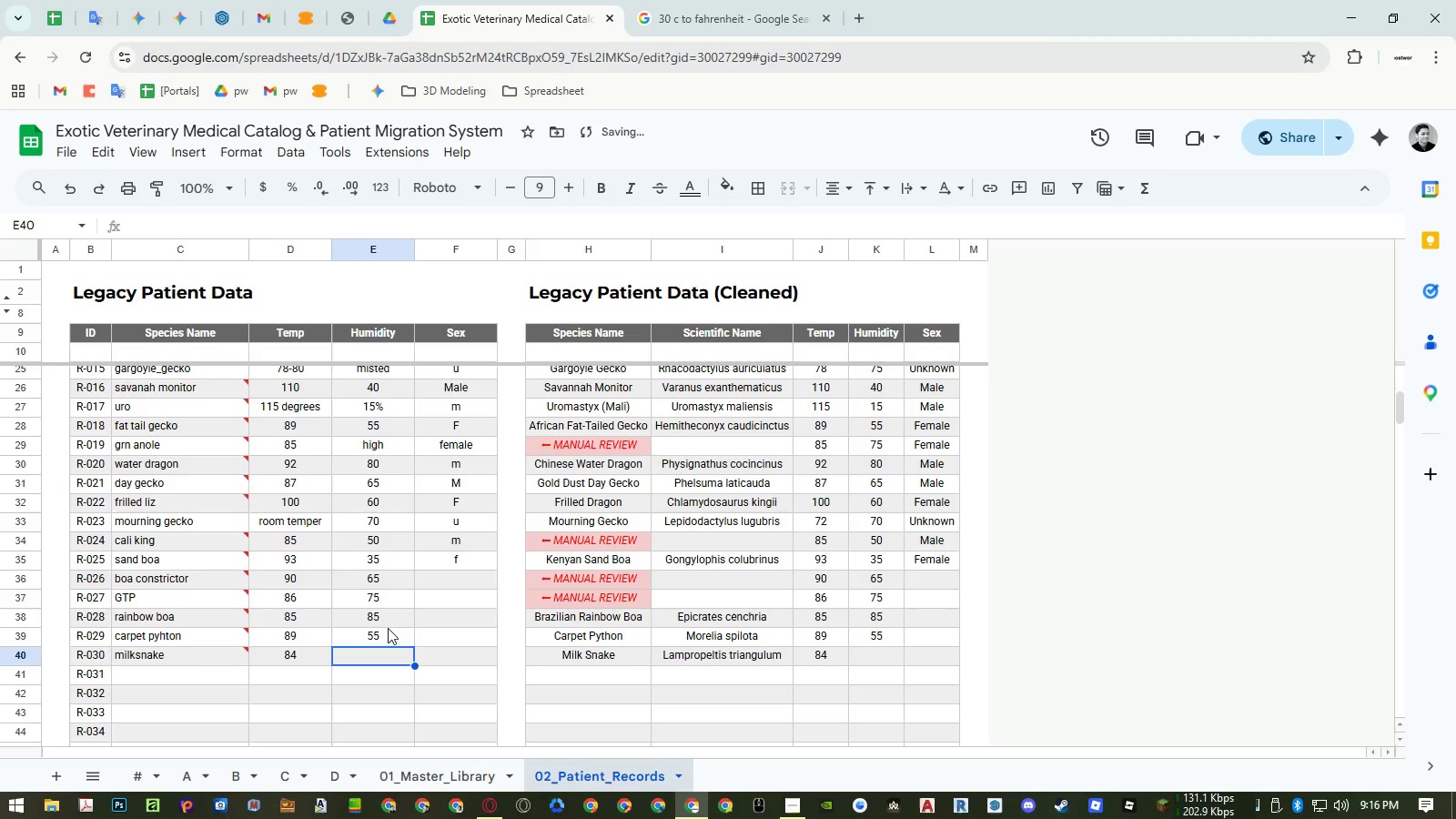 
key(Numpad5)
 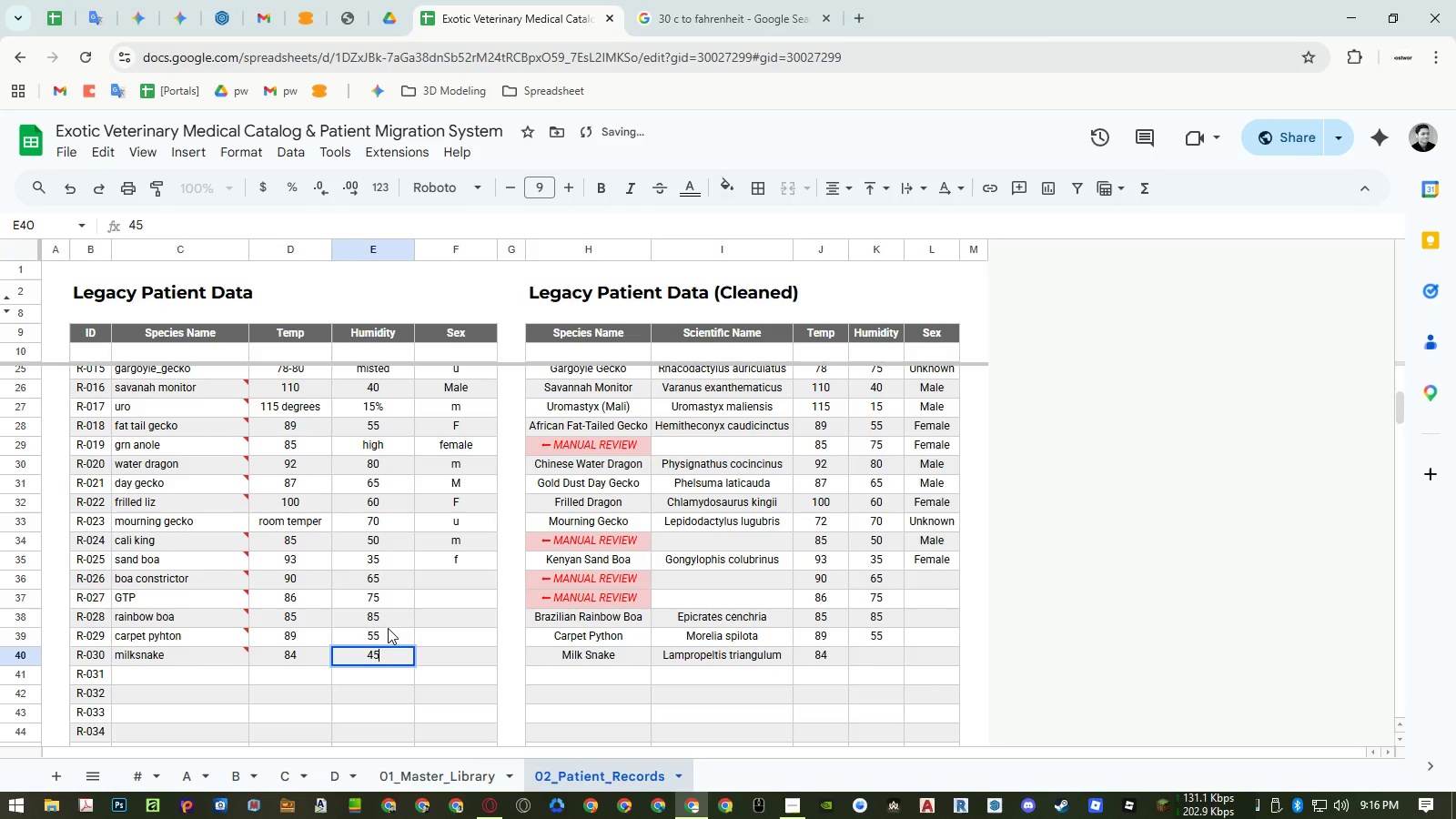 
key(NumpadEnter)
 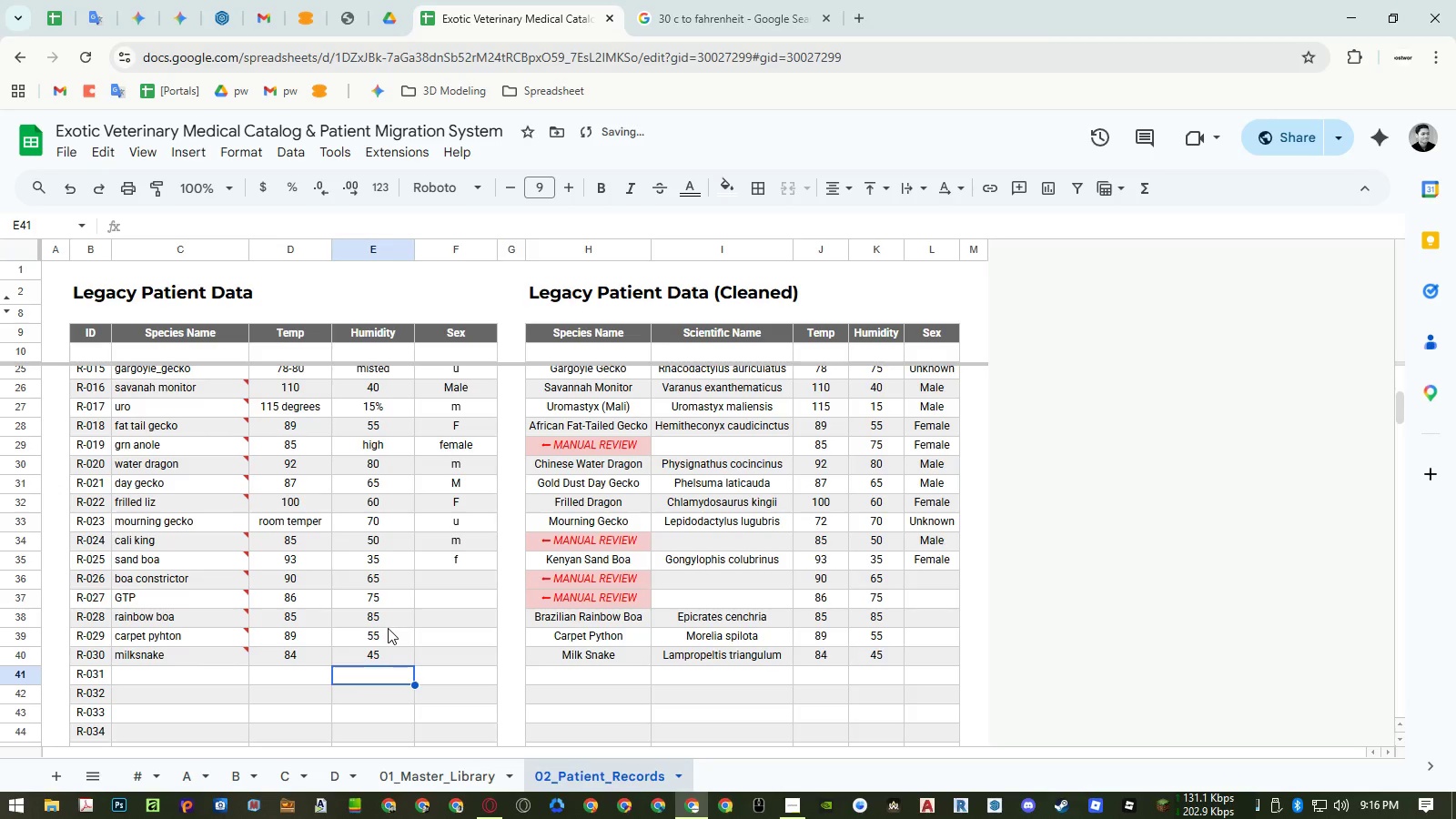 
key(ArrowRight)
 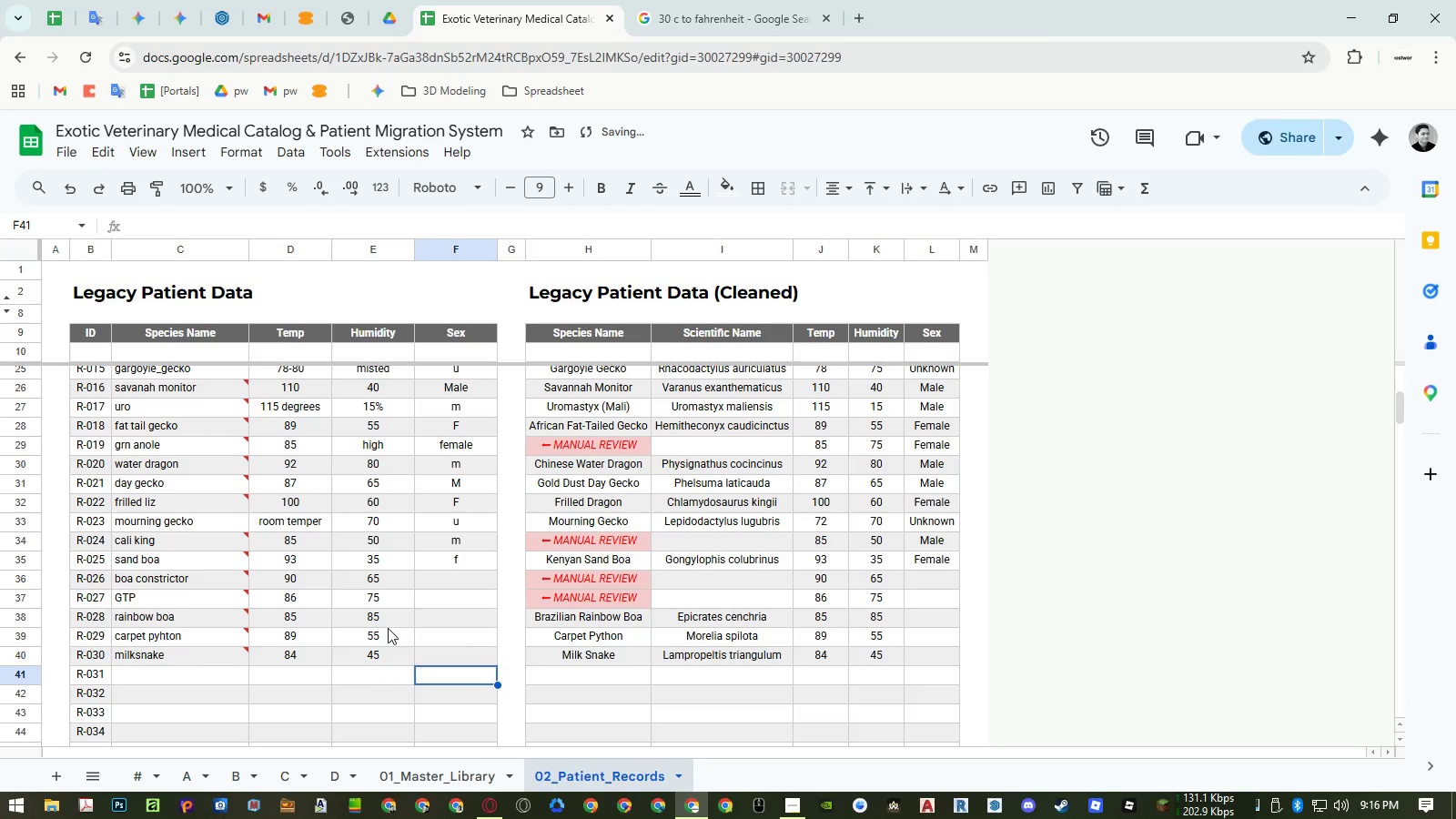 
key(Control+ControlLeft)
 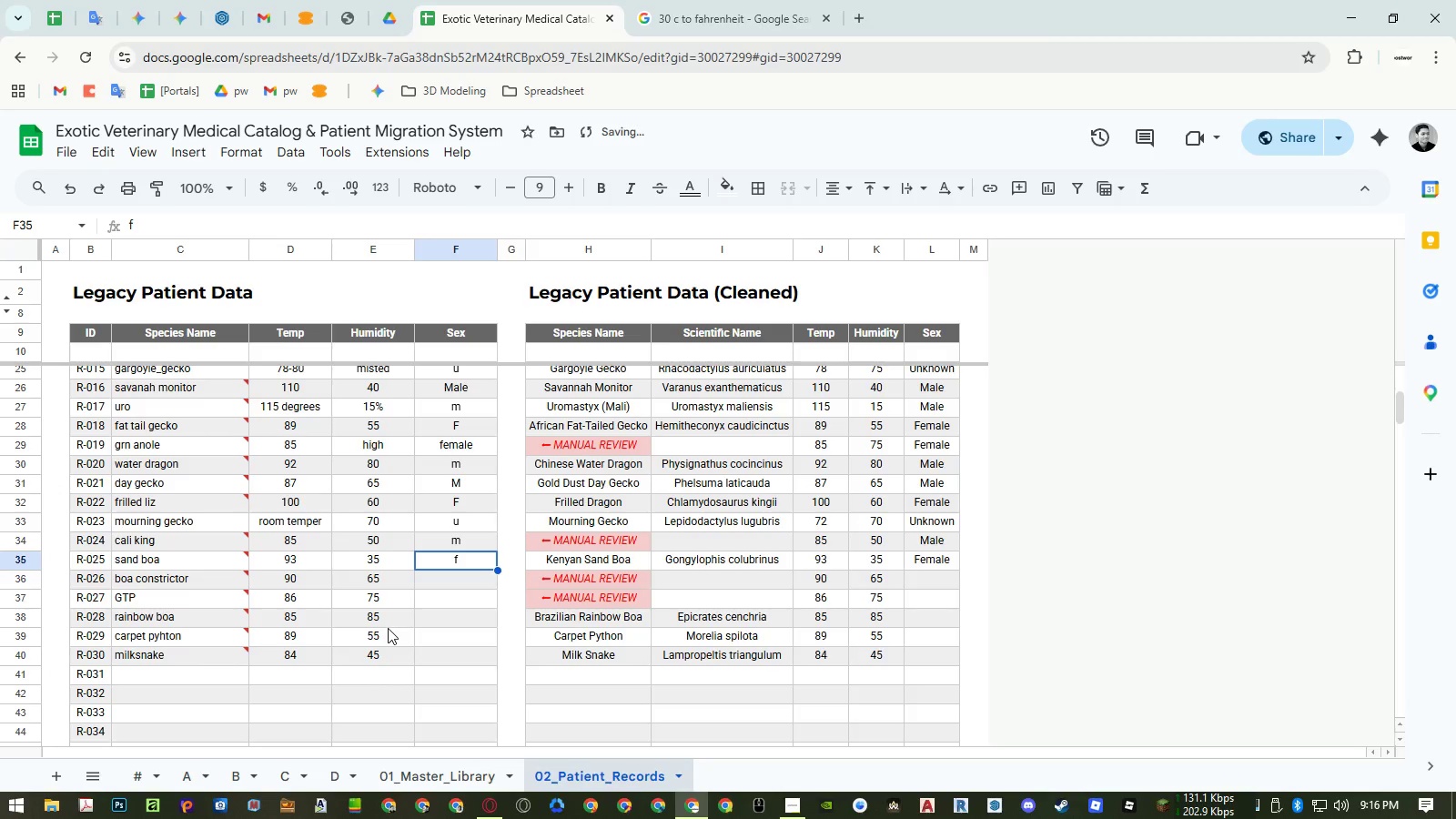 
key(Control+ArrowUp)
 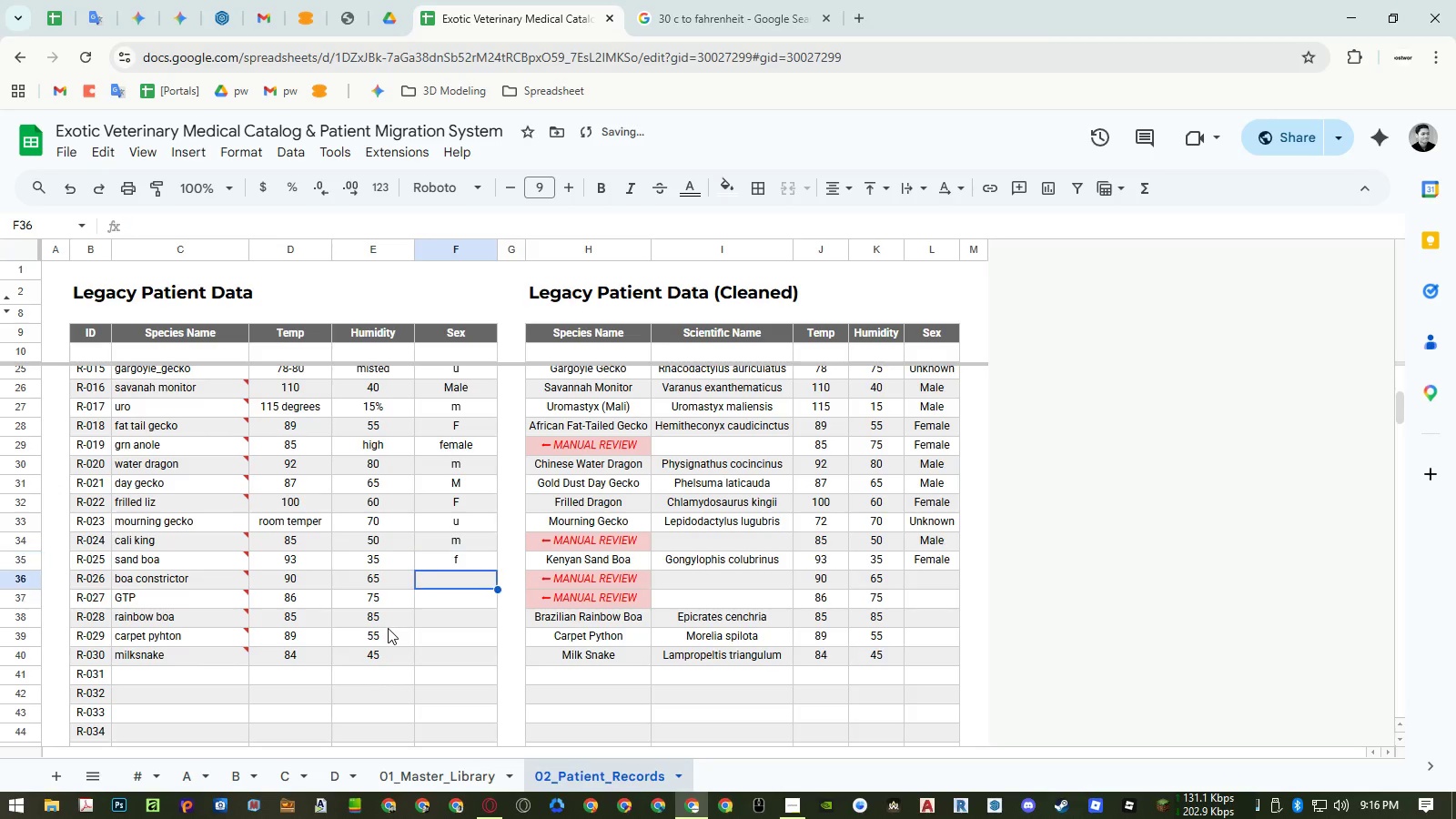 
key(ArrowDown)
 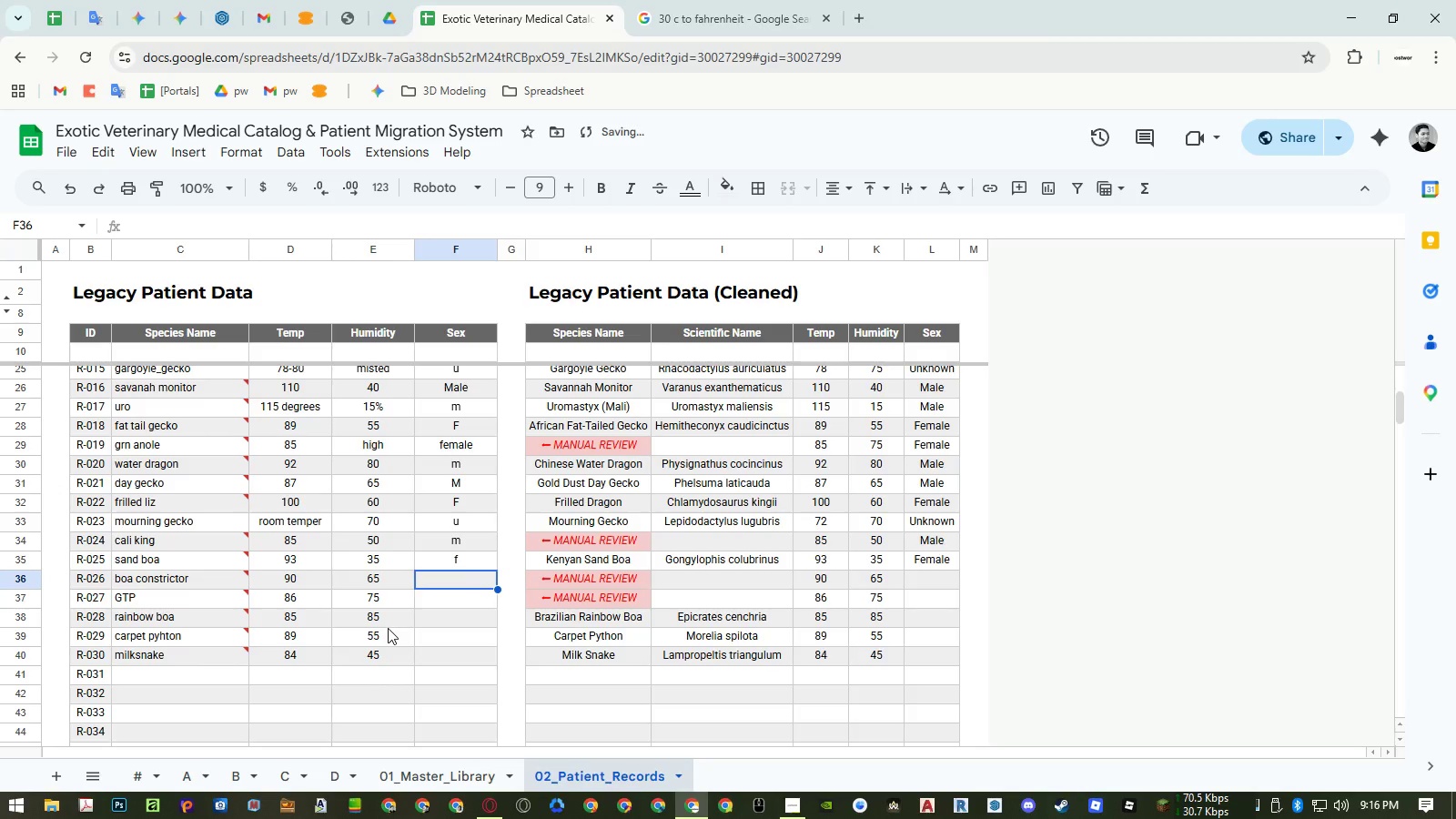 
hold_key(key=ShiftLeft, duration=1.52)
 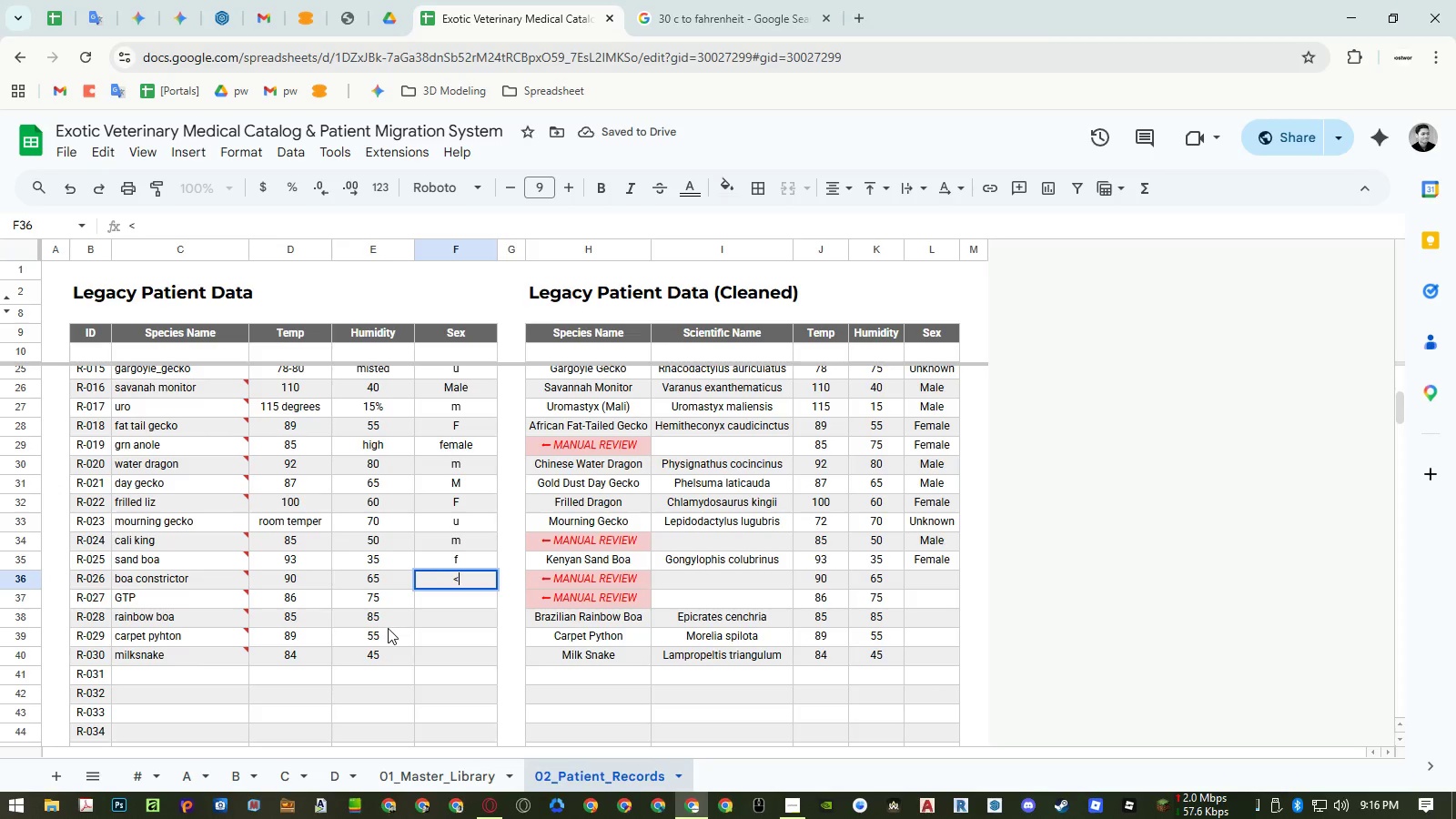 
type(<)
key(Backspace)
type(Male)
 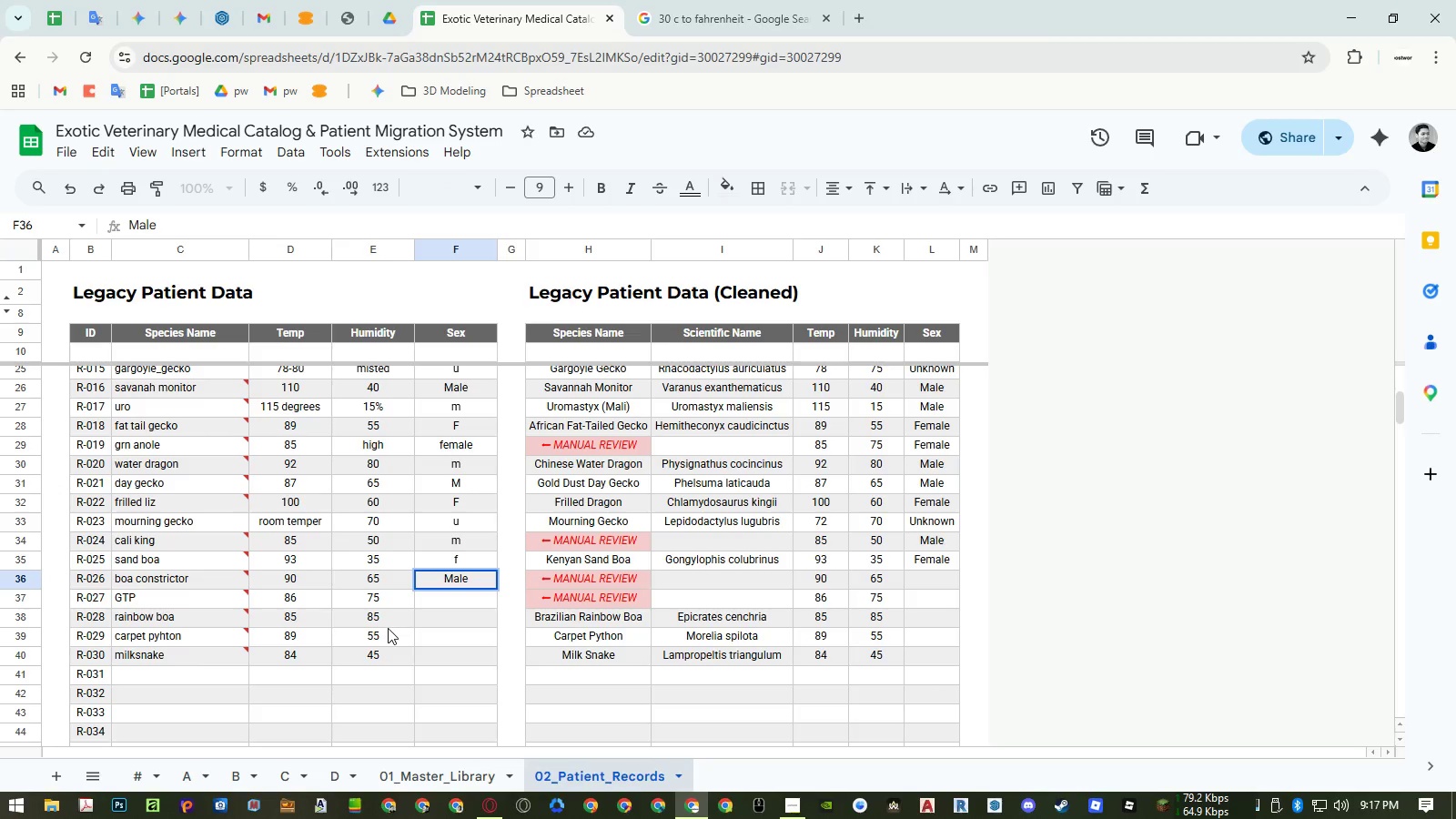 
key(Enter)
 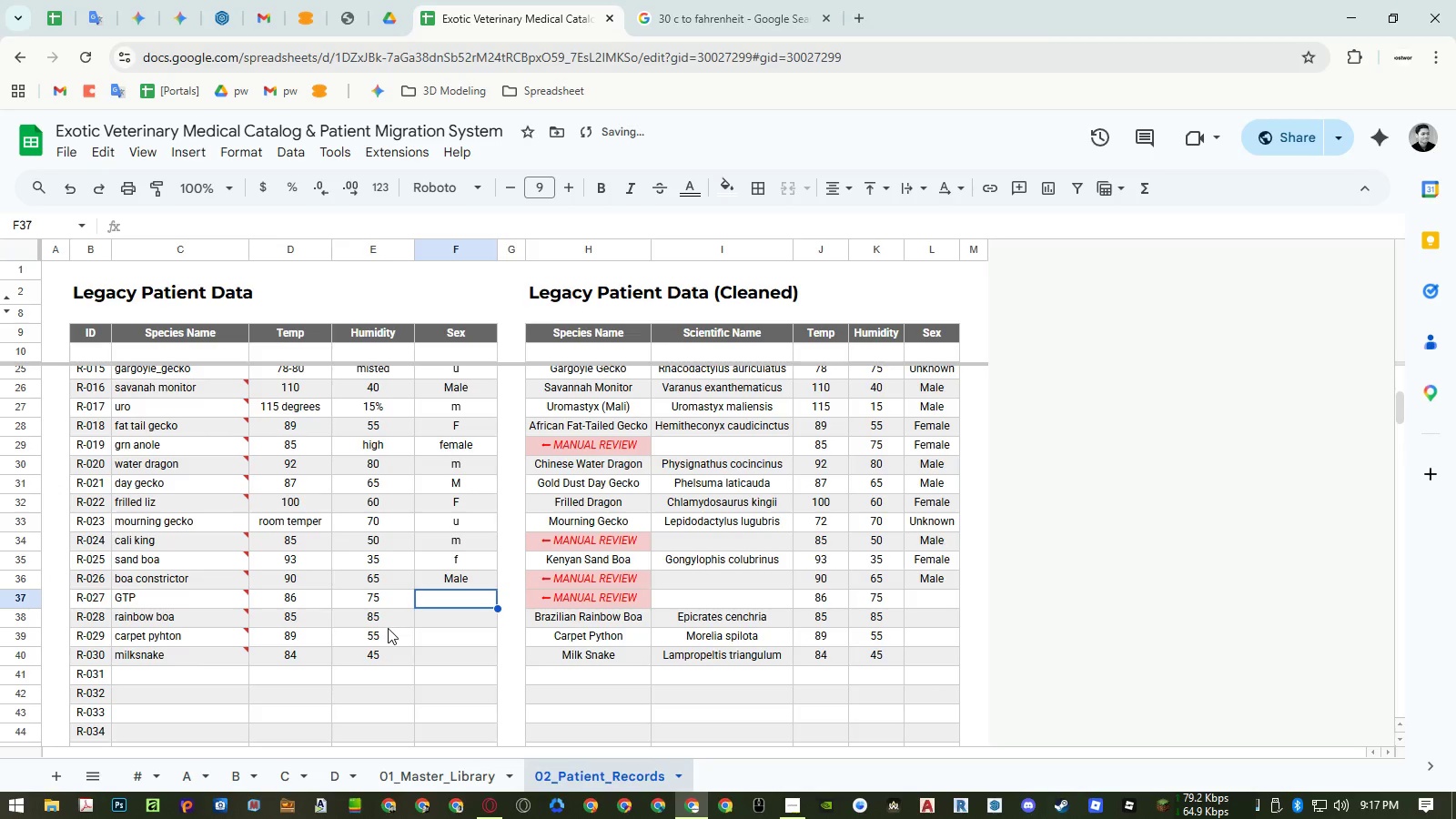 
key(Shift+F)
 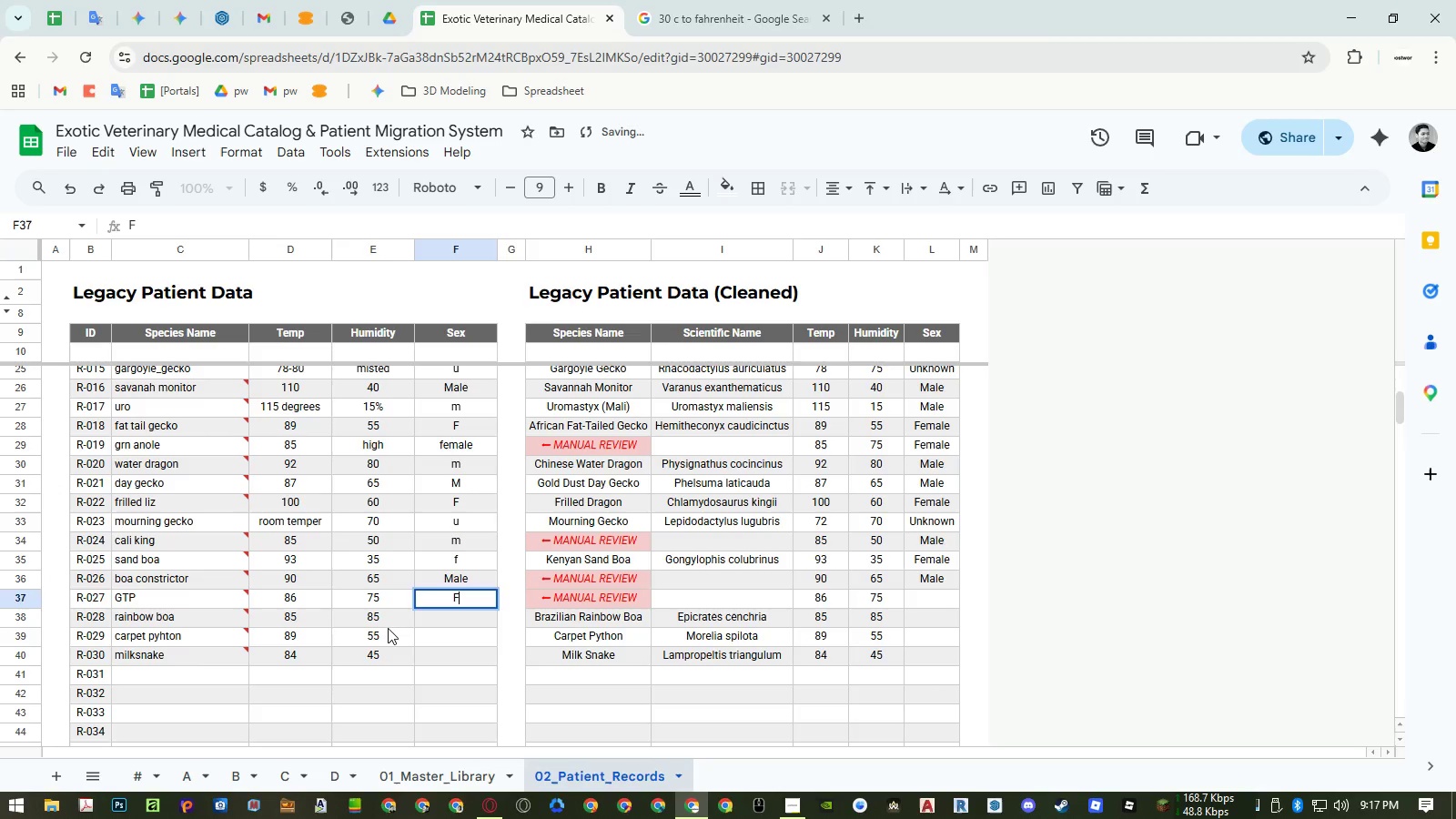 
key(Enter)
 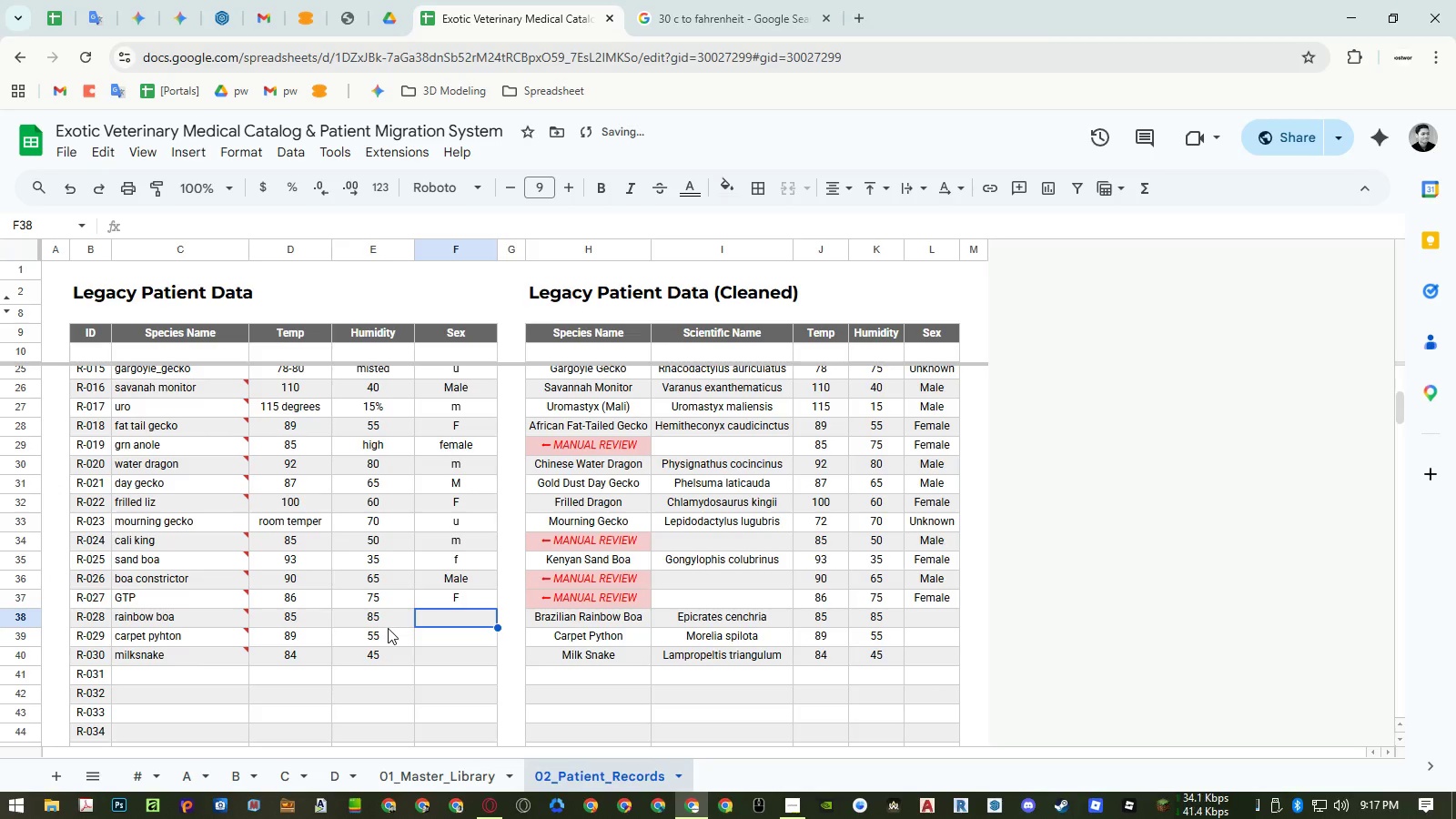 
type(de)
key(Backspace)
key(Backspace)
type(female)
 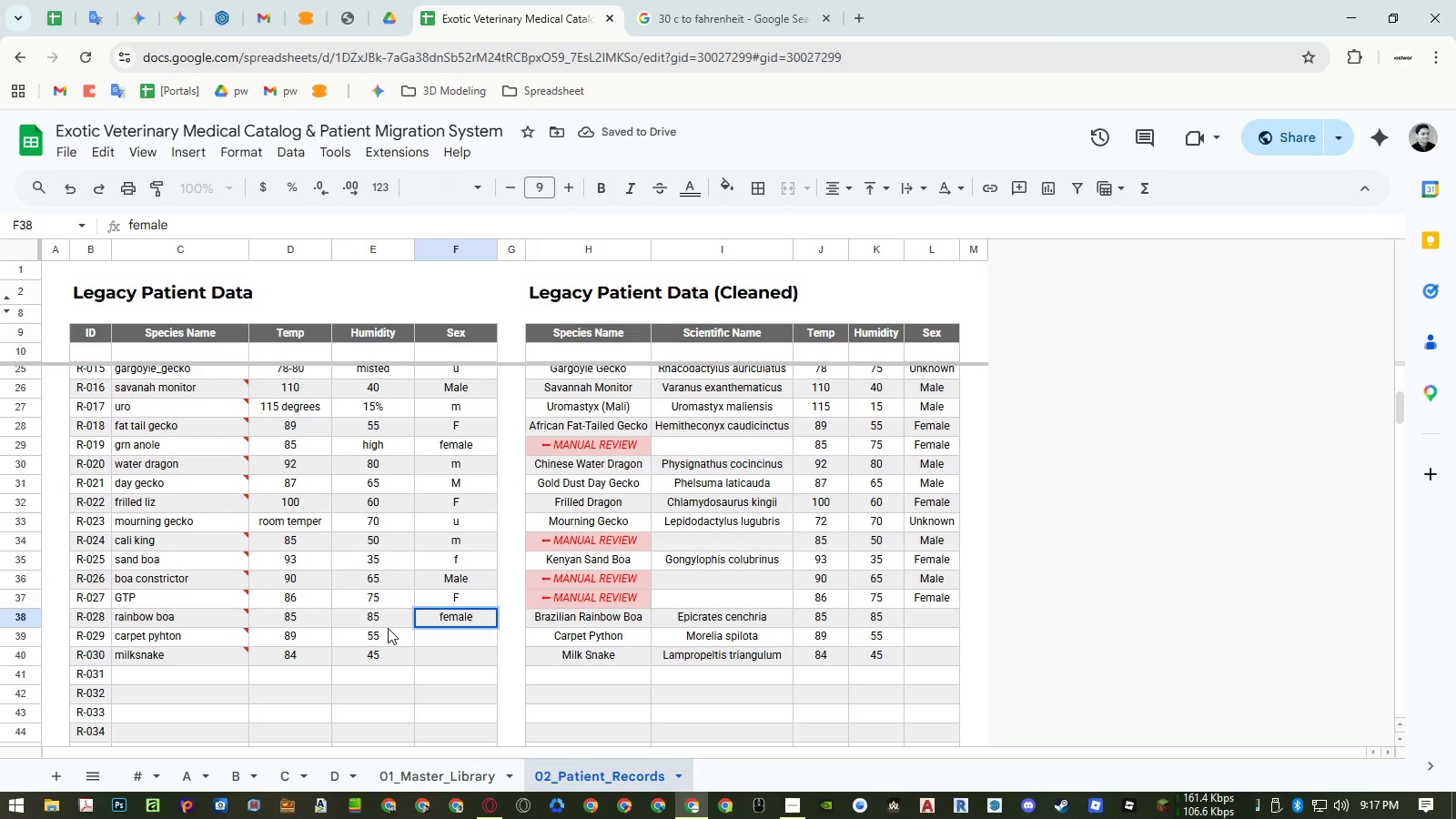 
key(Enter)
 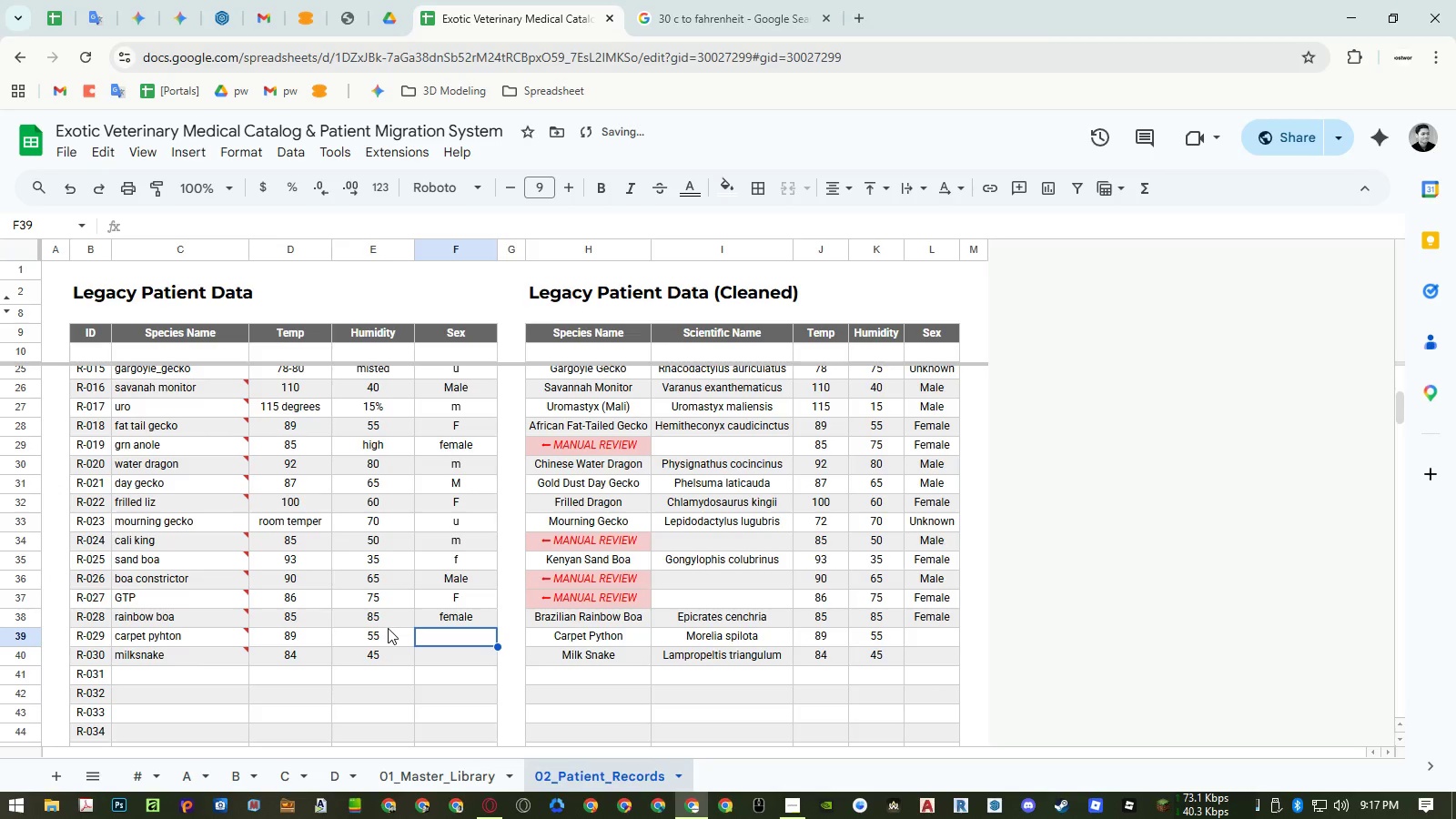 
key(M)
 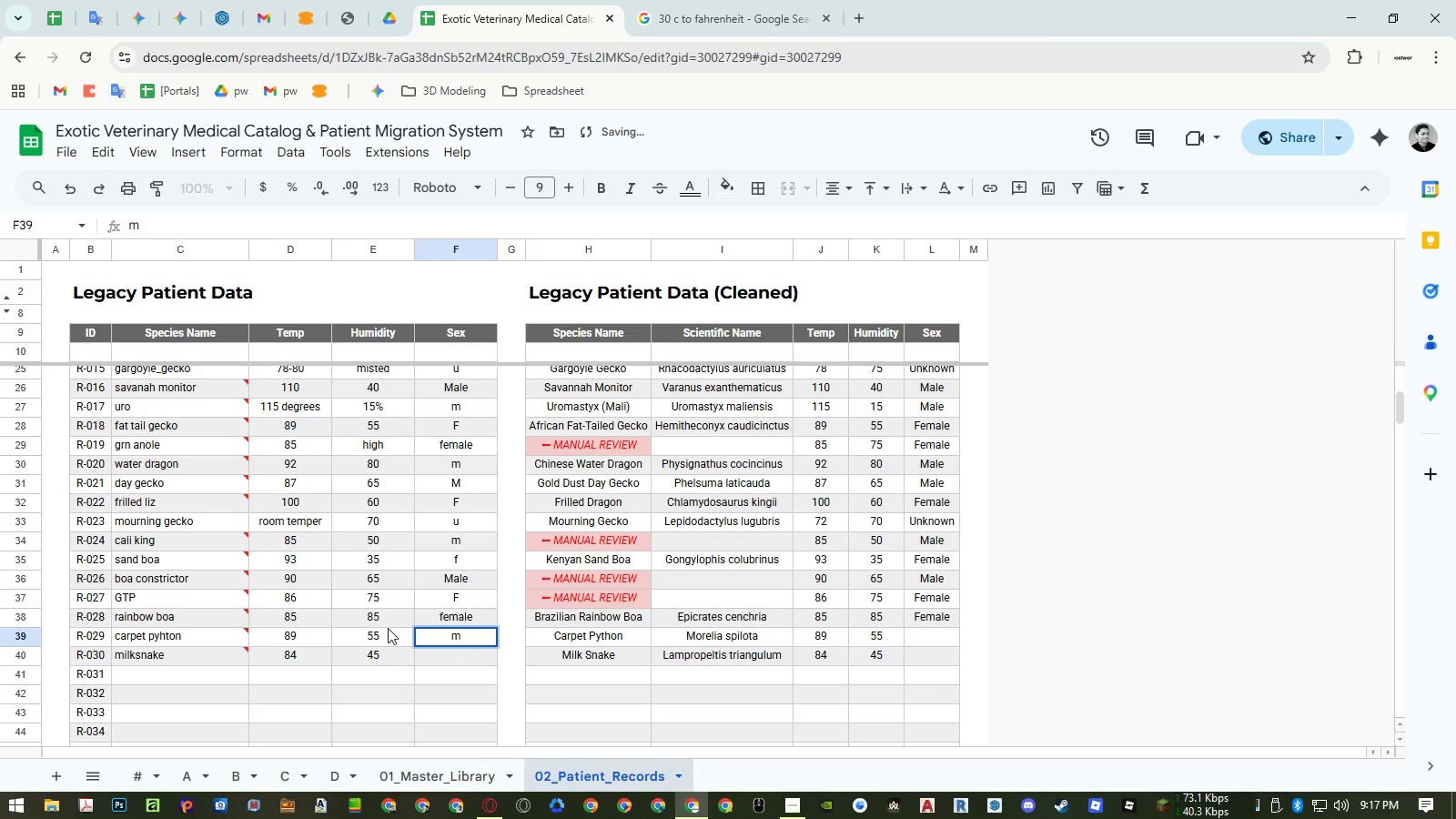 
key(Enter)
 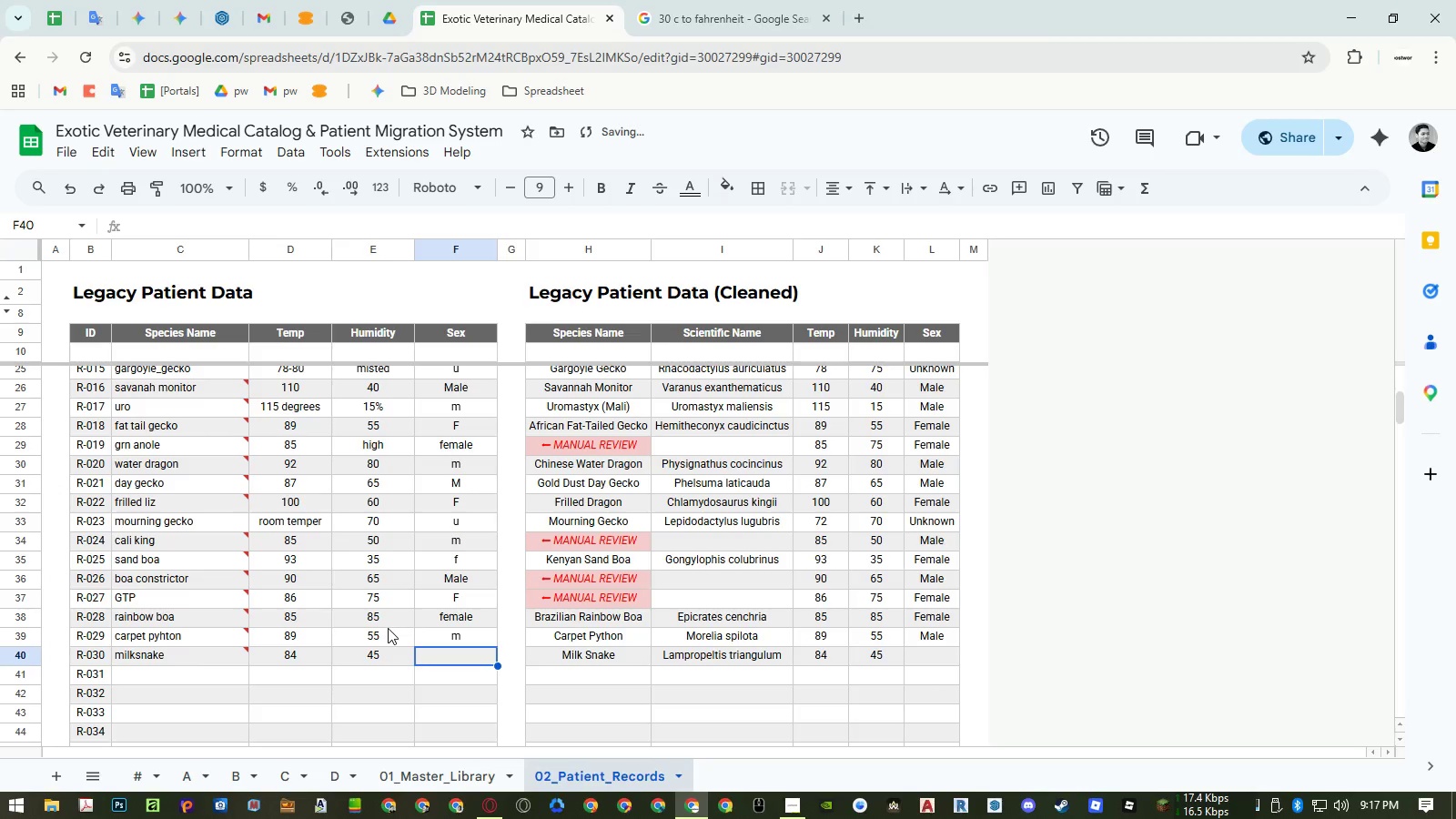 
key(Shift+ShiftLeft)
 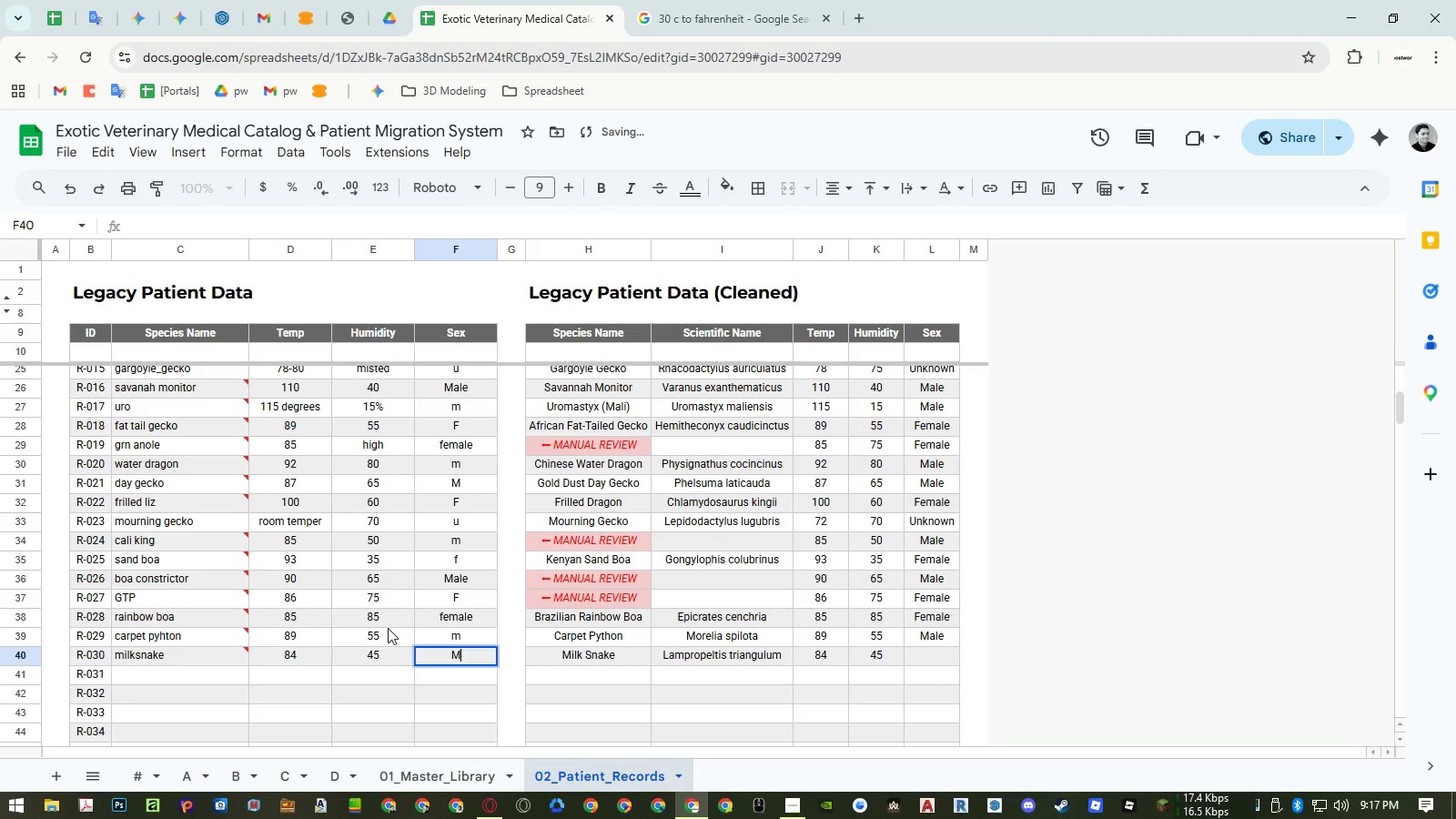 
key(Shift+M)
 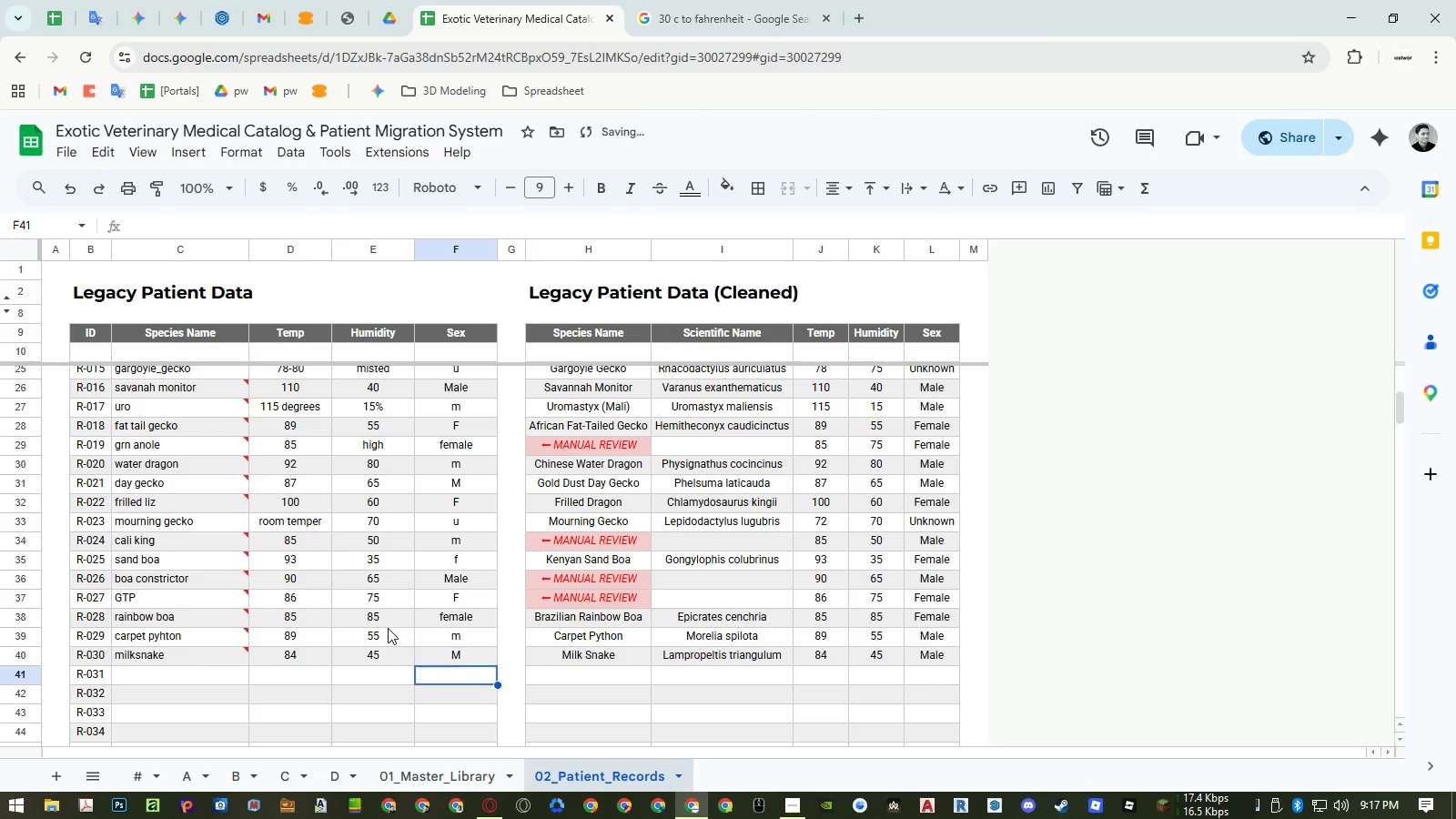 
key(Enter)
 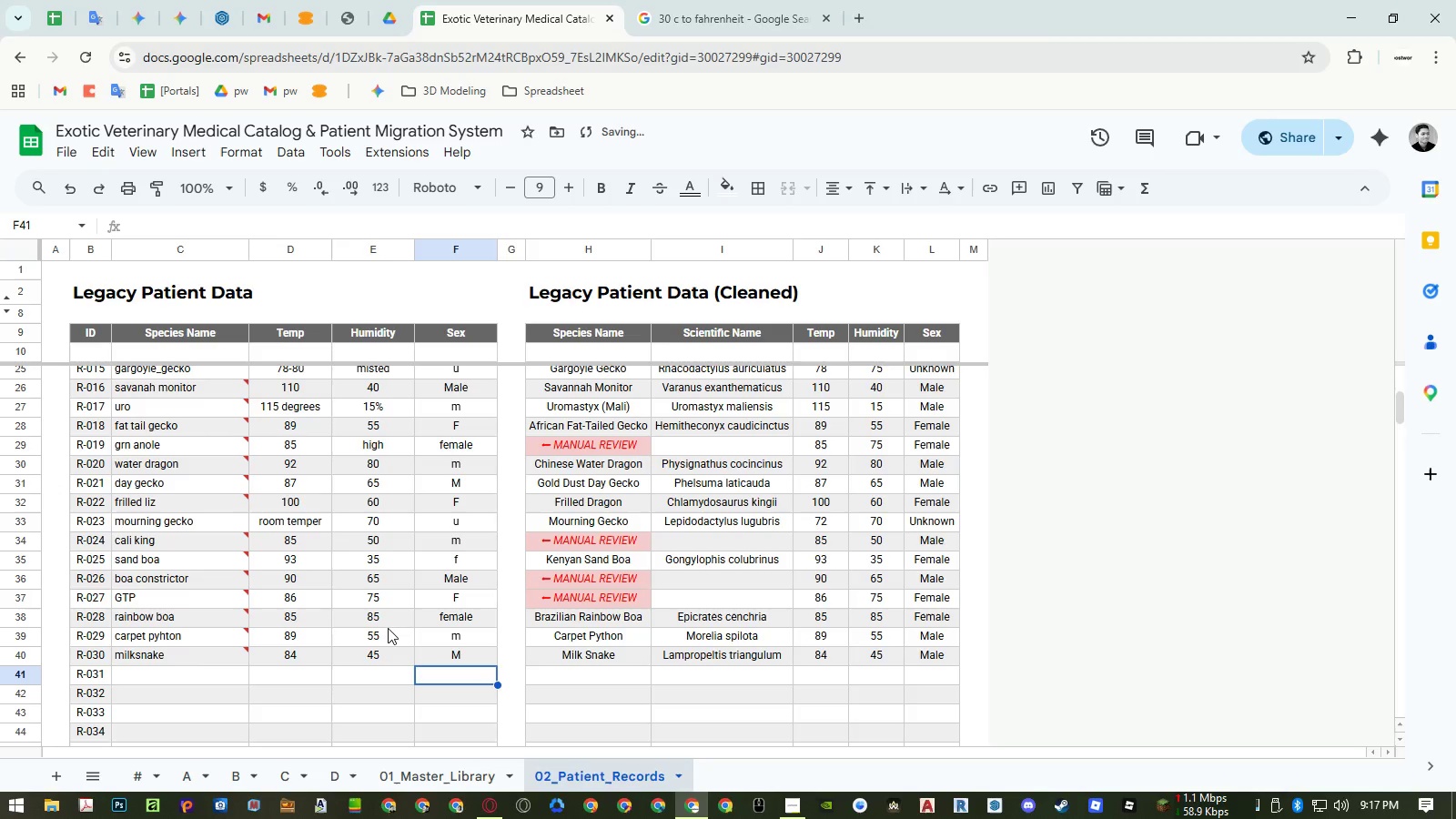 
key(Control+ArrowLeft)
 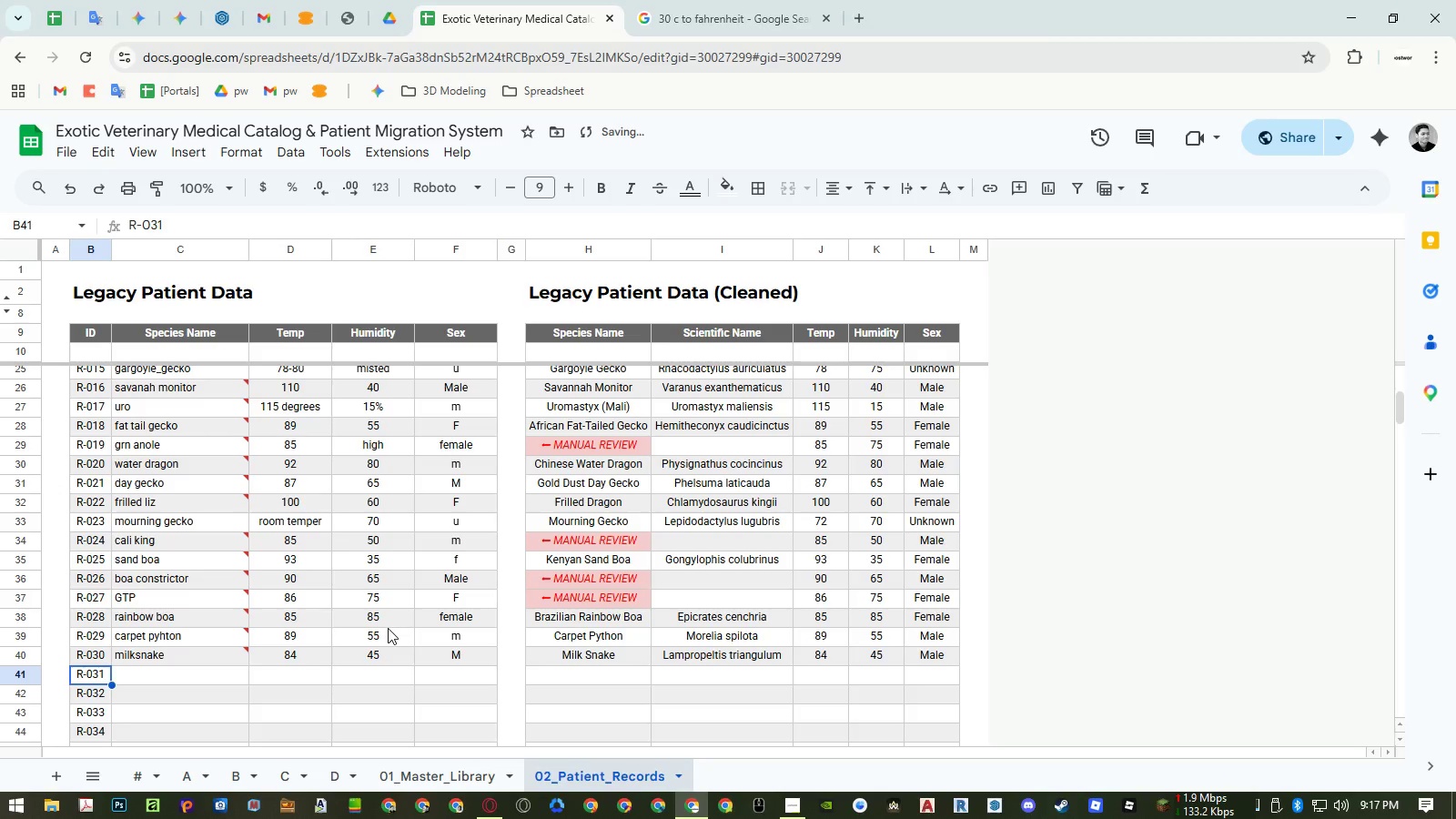 
key(ArrowRight)
 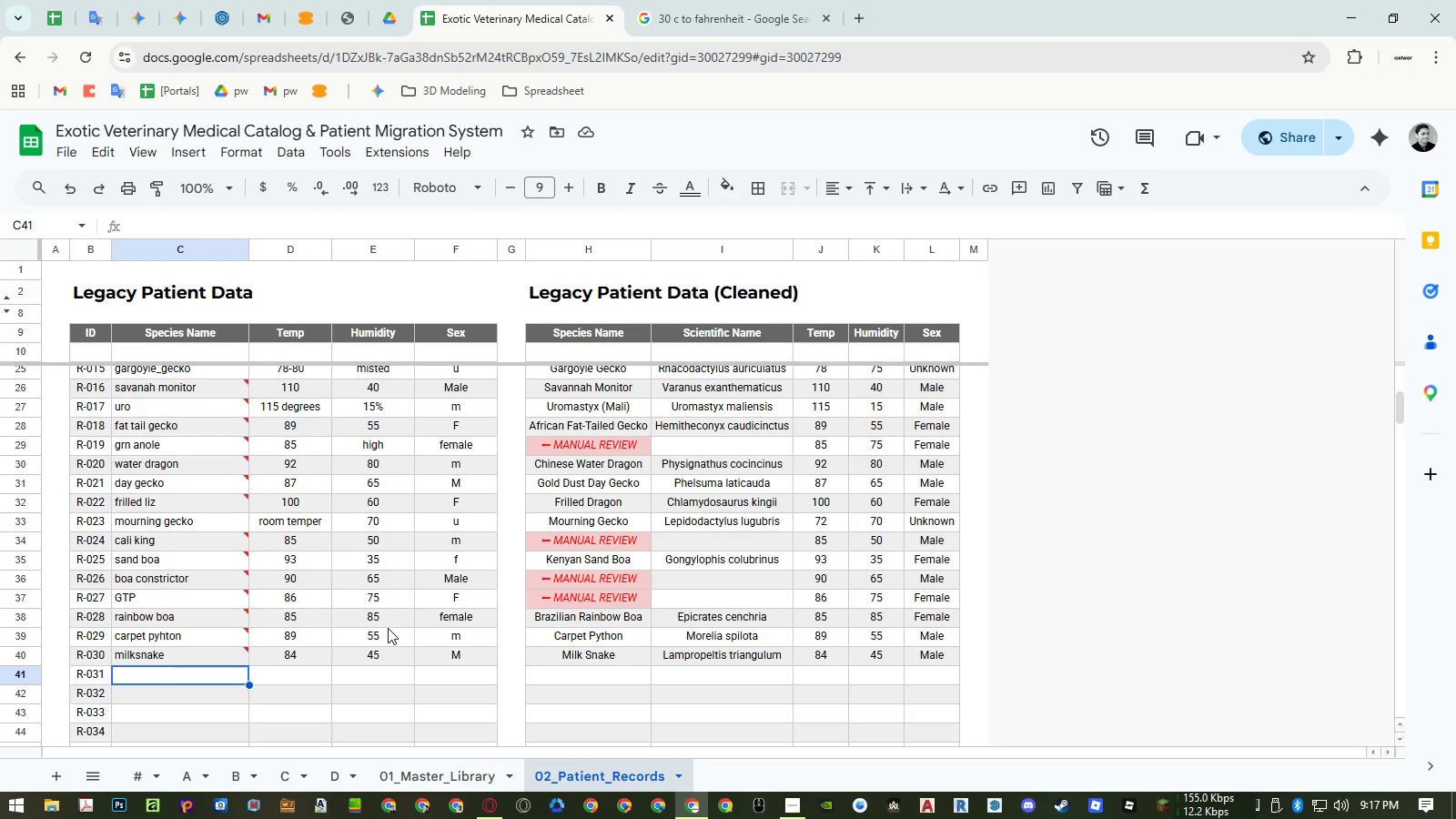 
wait(6.05)
 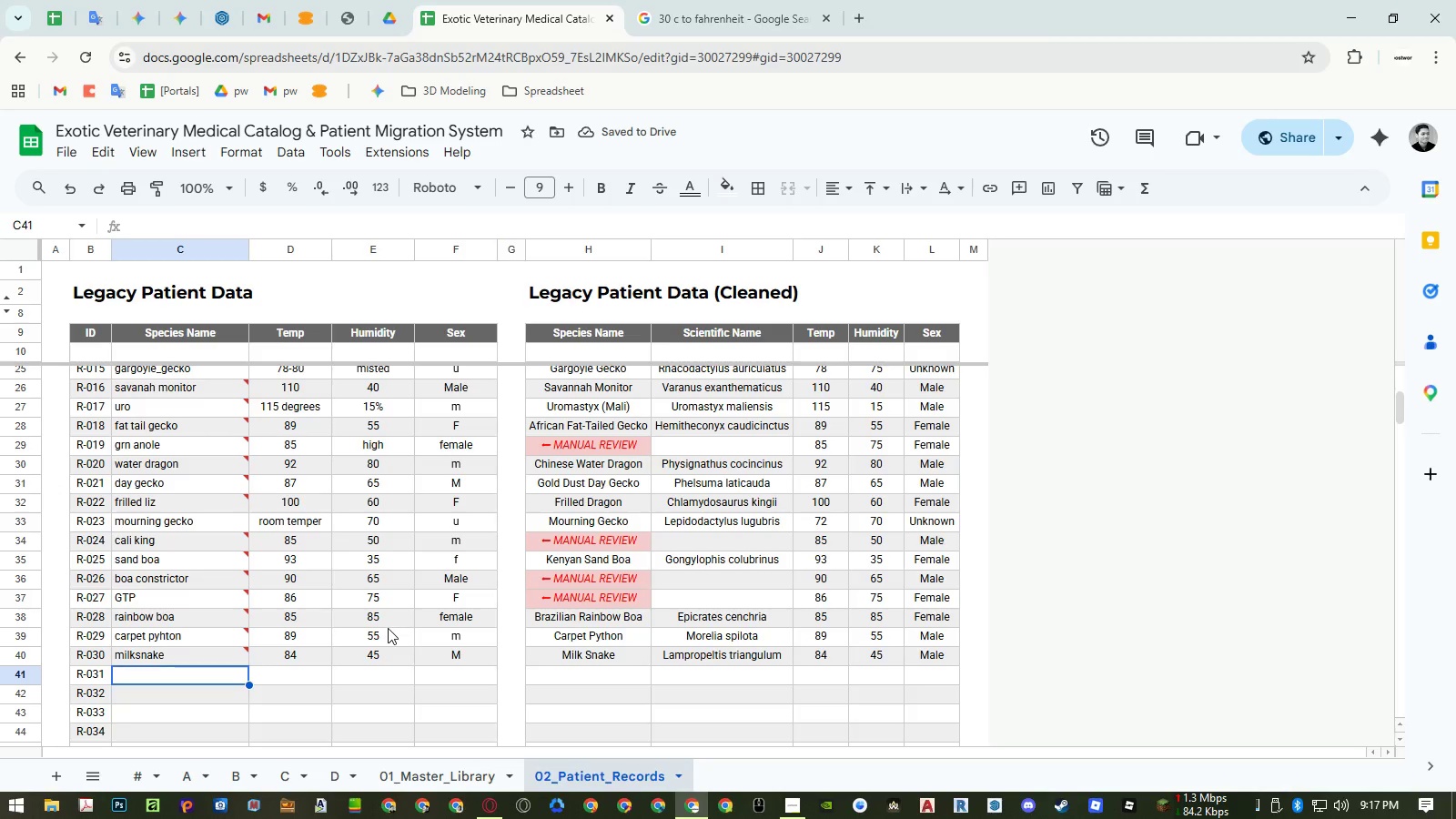 
type(rosy ba)
key(Backspace)
type(oa)
 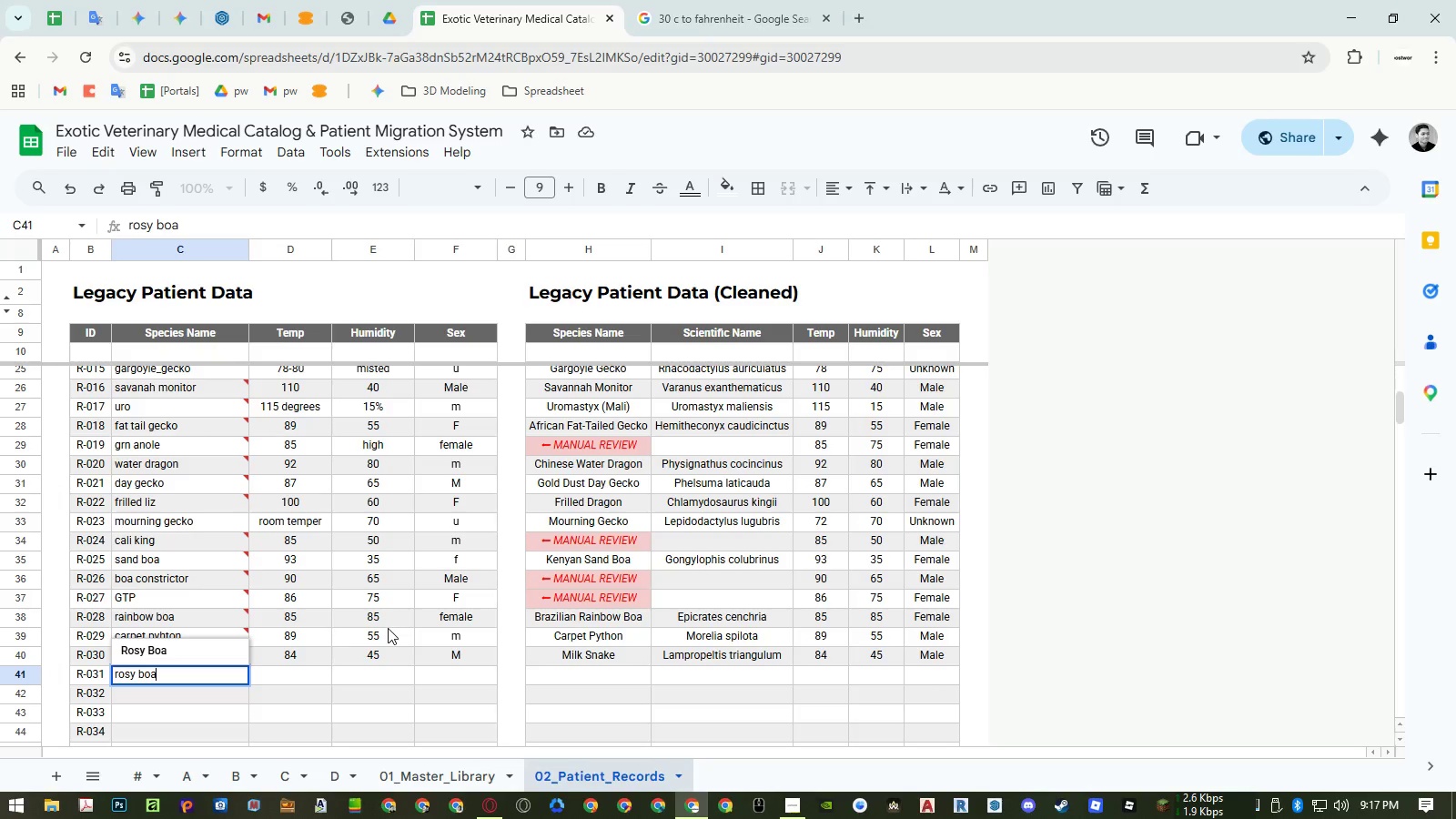 
key(Enter)
 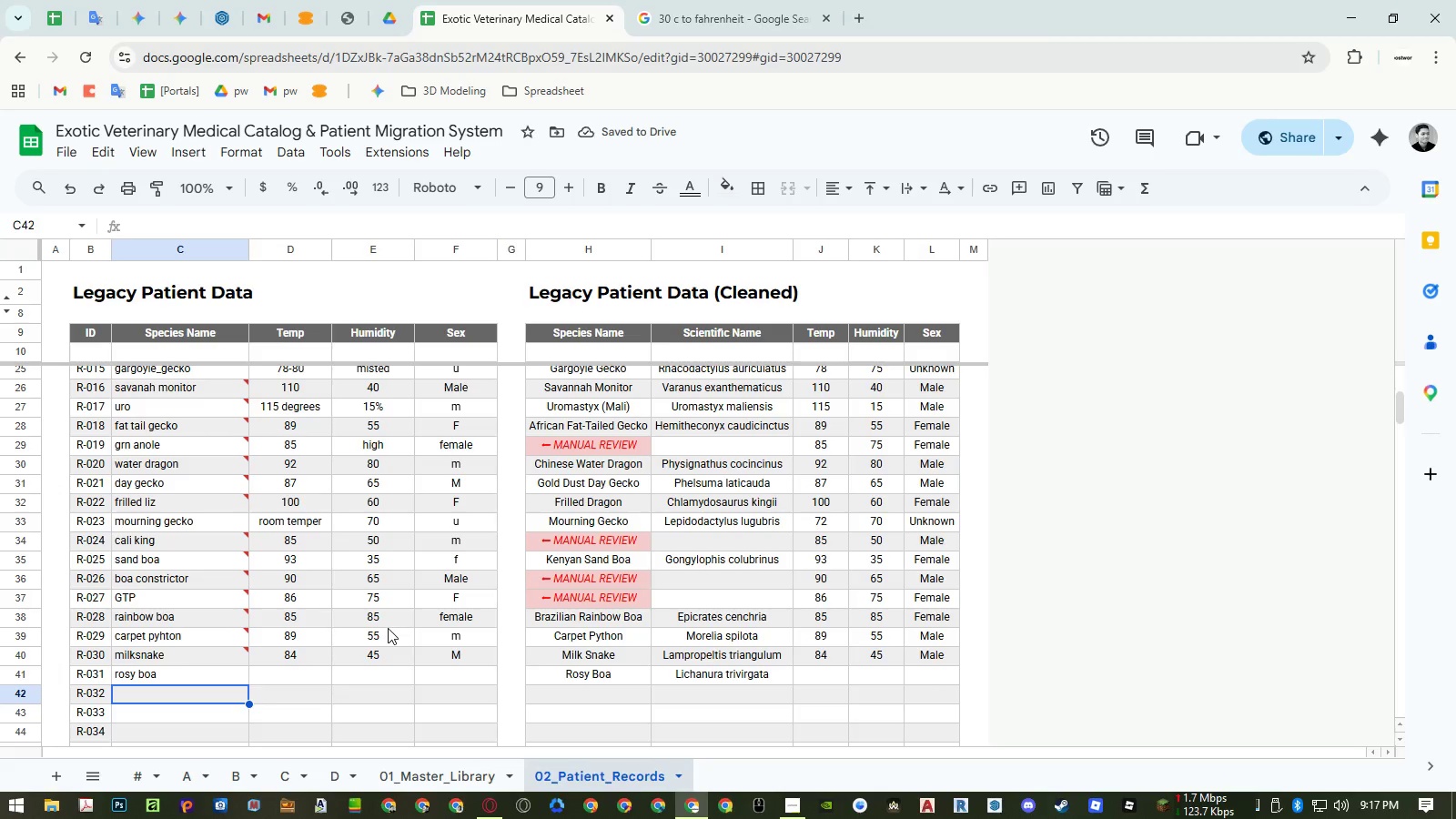 
type(children pyht)
key(Backspace)
key(Backspace)
type(thon)
 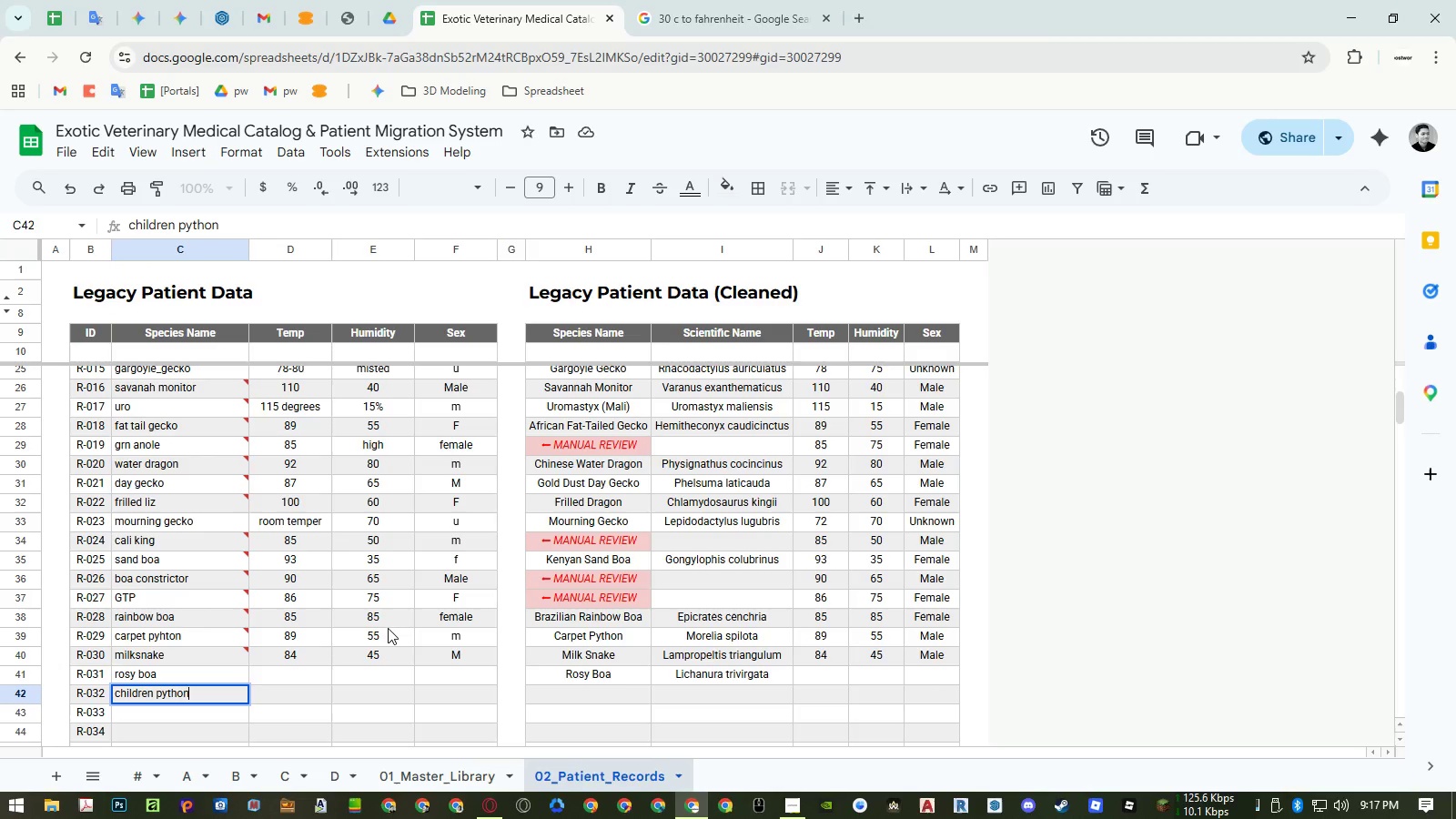 
key(Enter)
 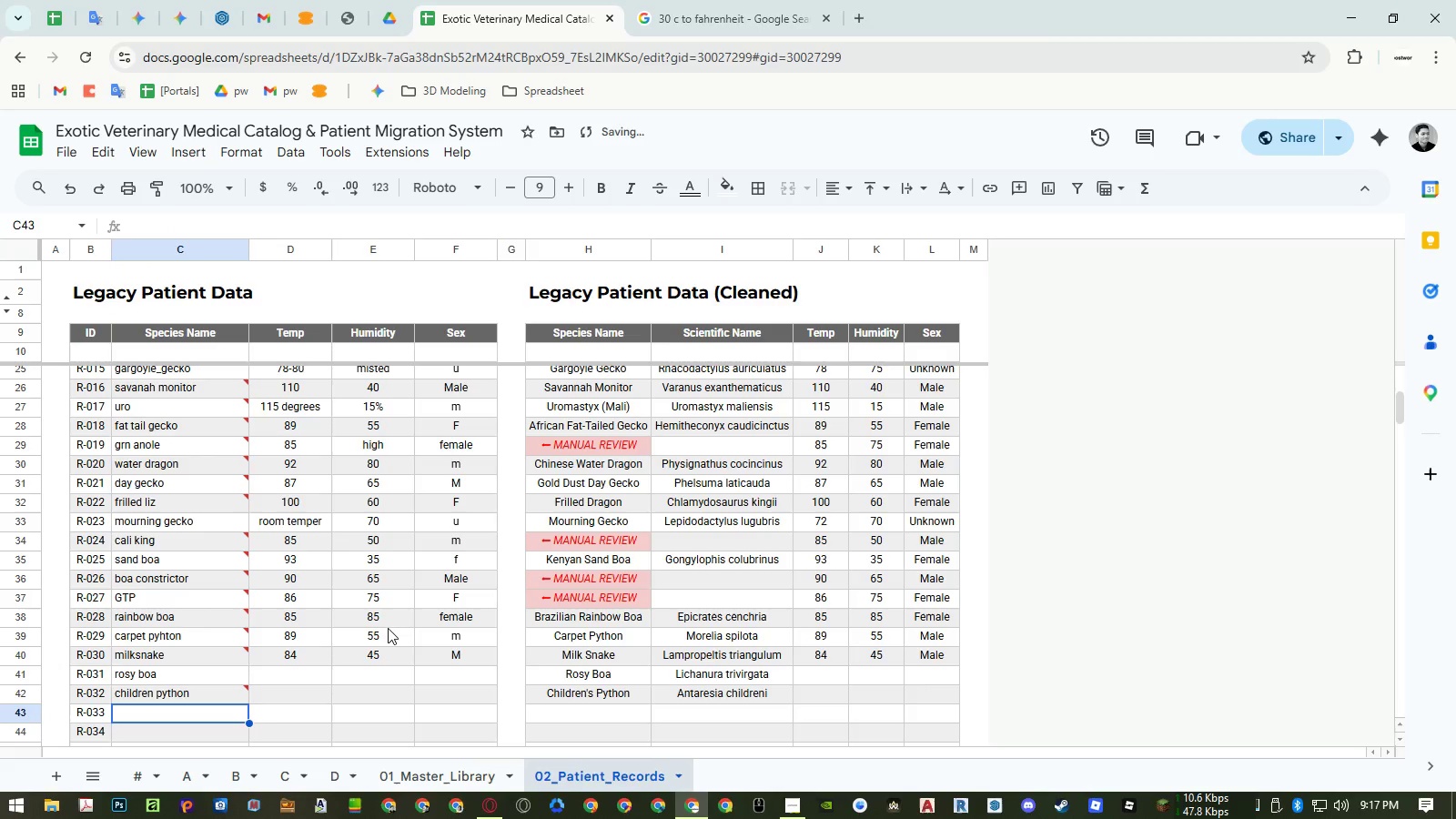 
type(gopher snake)
 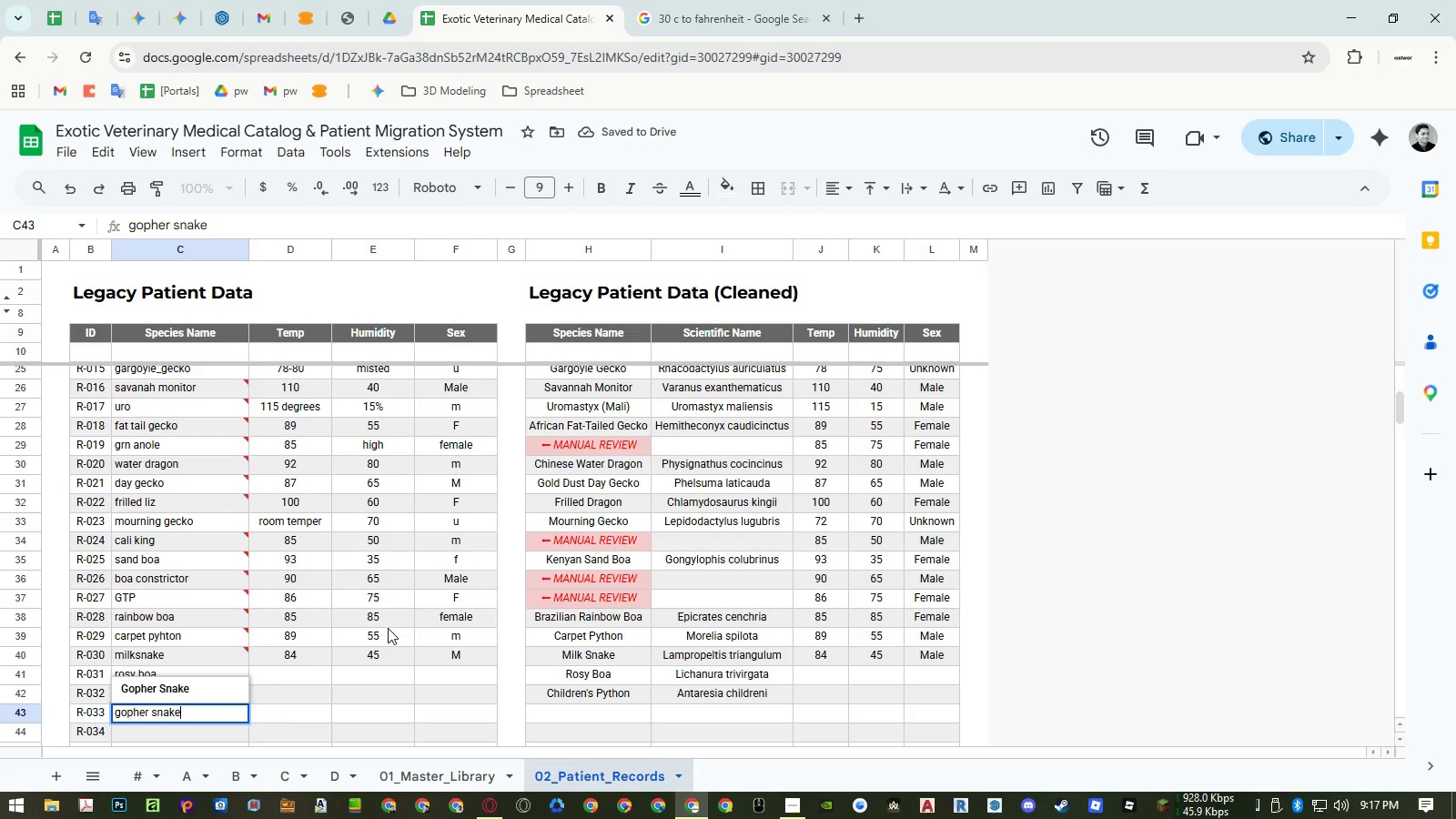 
key(Enter)
 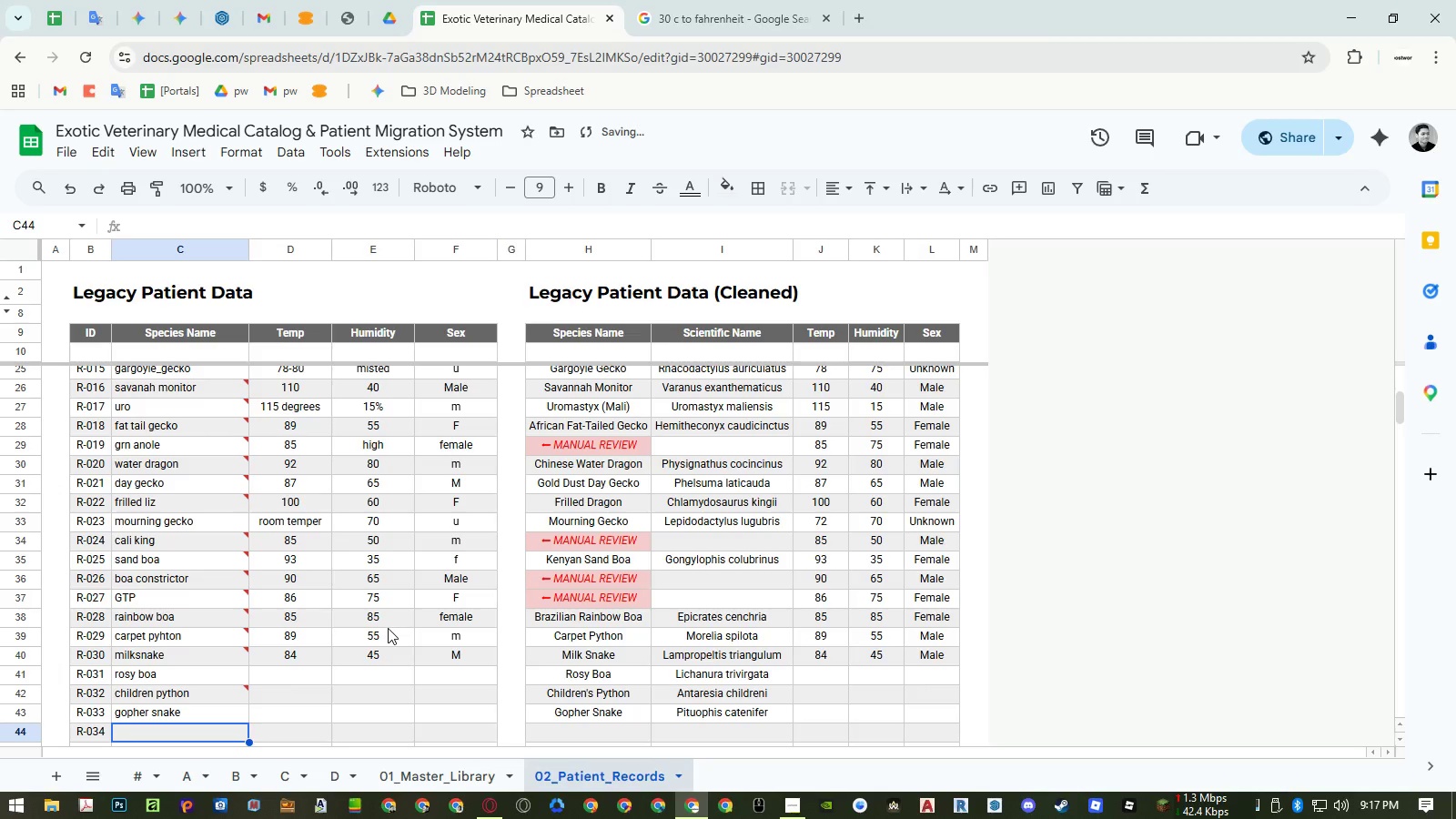 
type(house snake)
 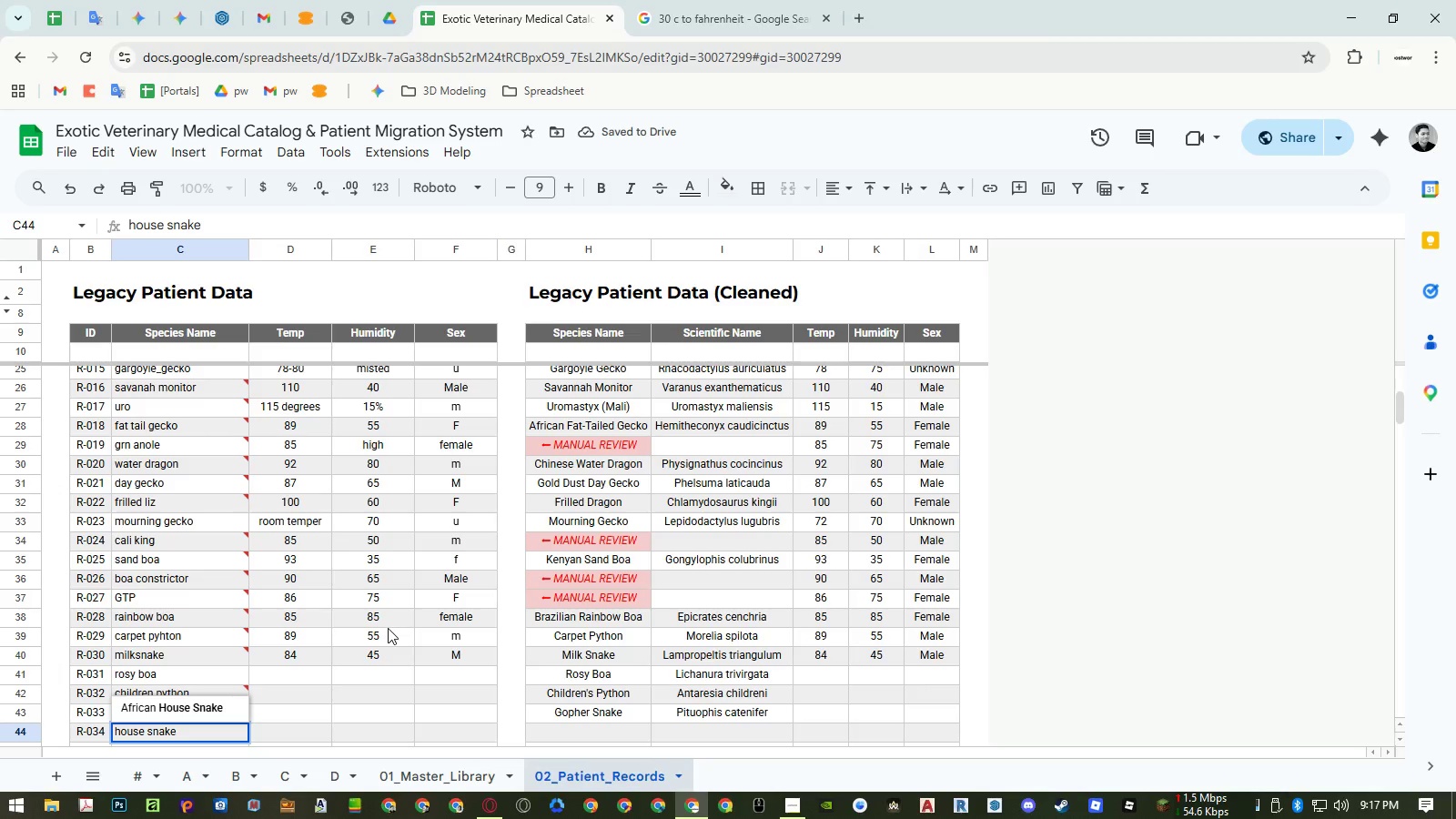 
key(Enter)
 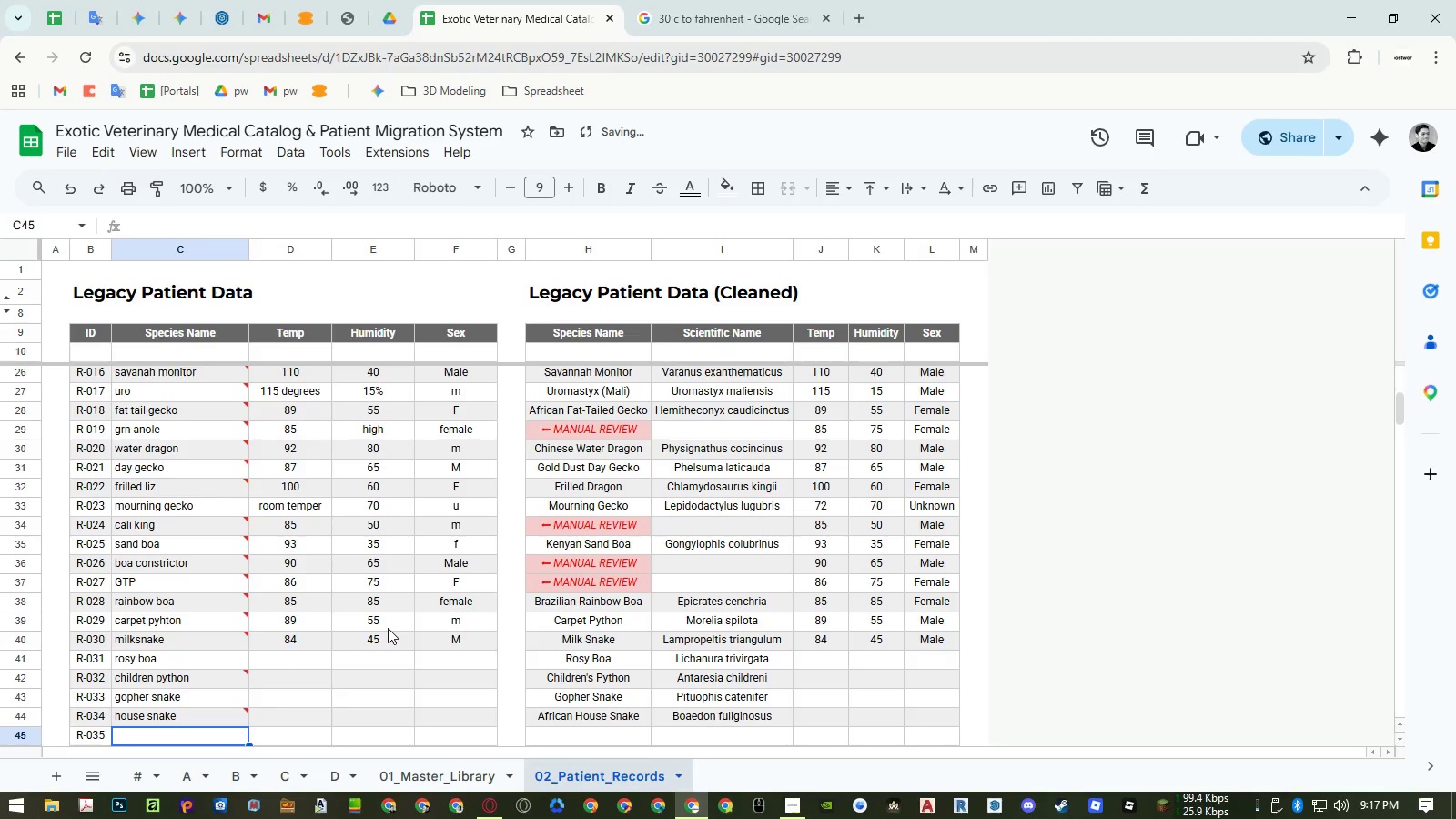 
type(due)
key(Backspace)
type(merils)
 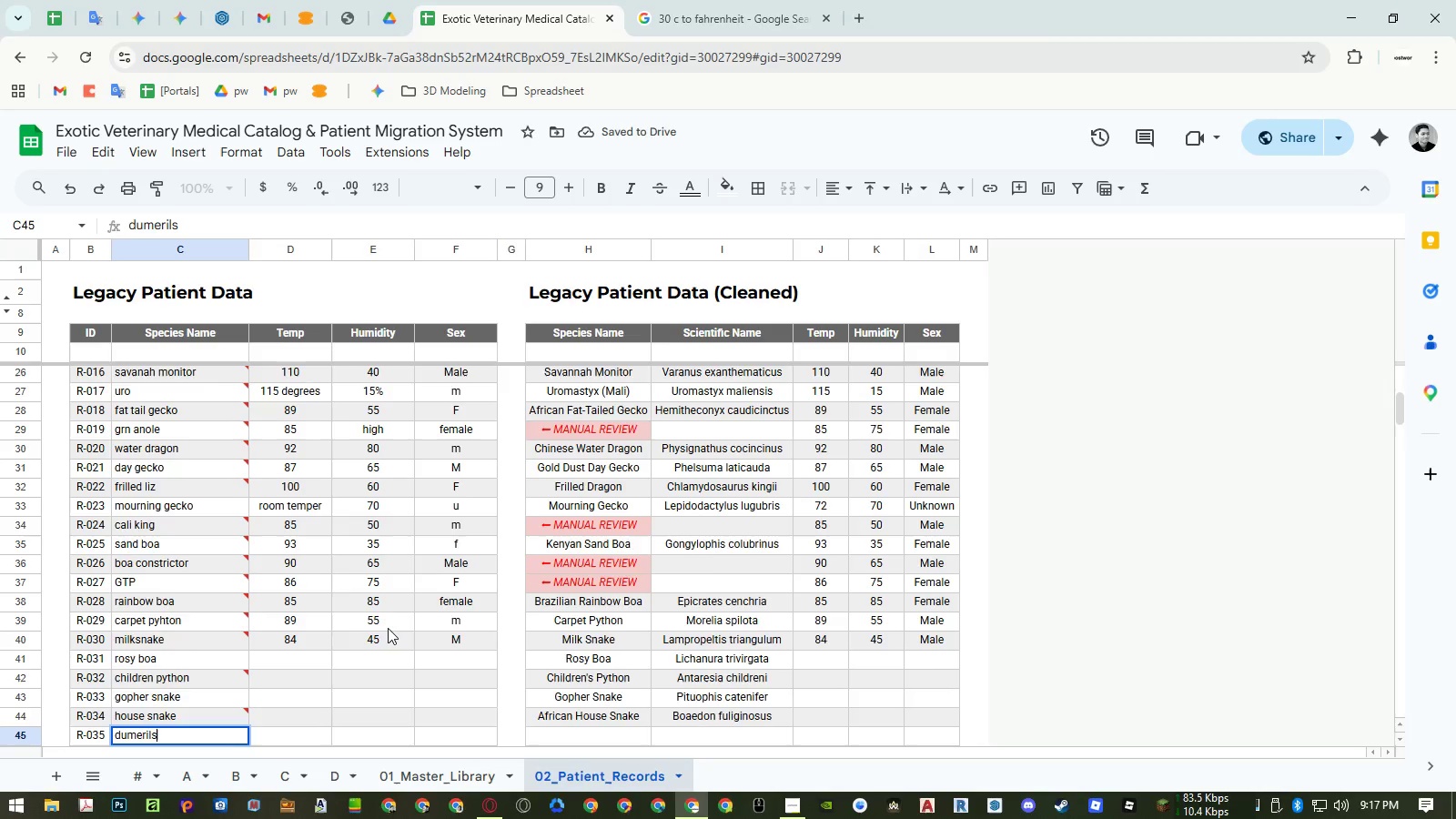 
key(Enter)
 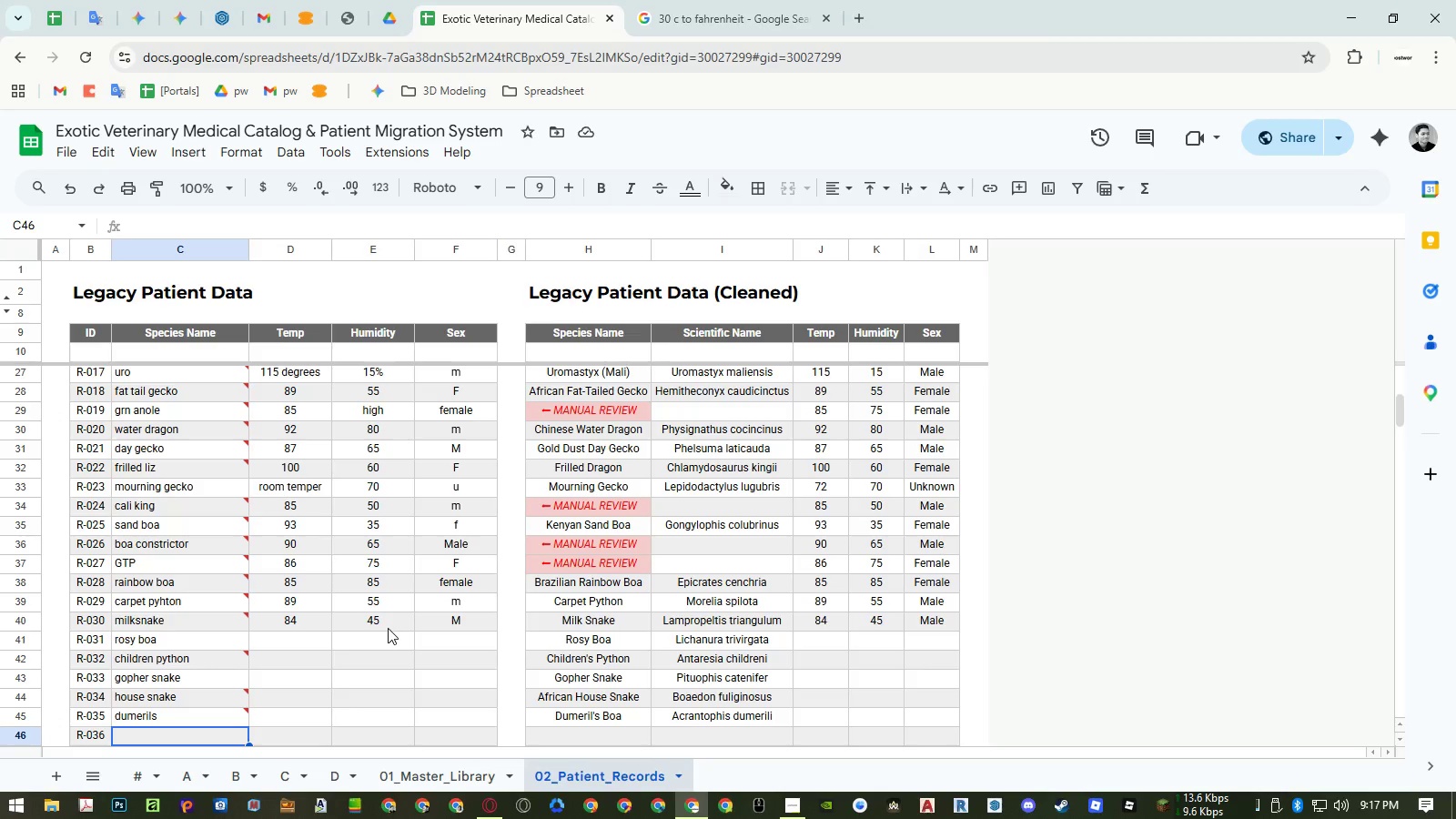 
wait(20.41)
 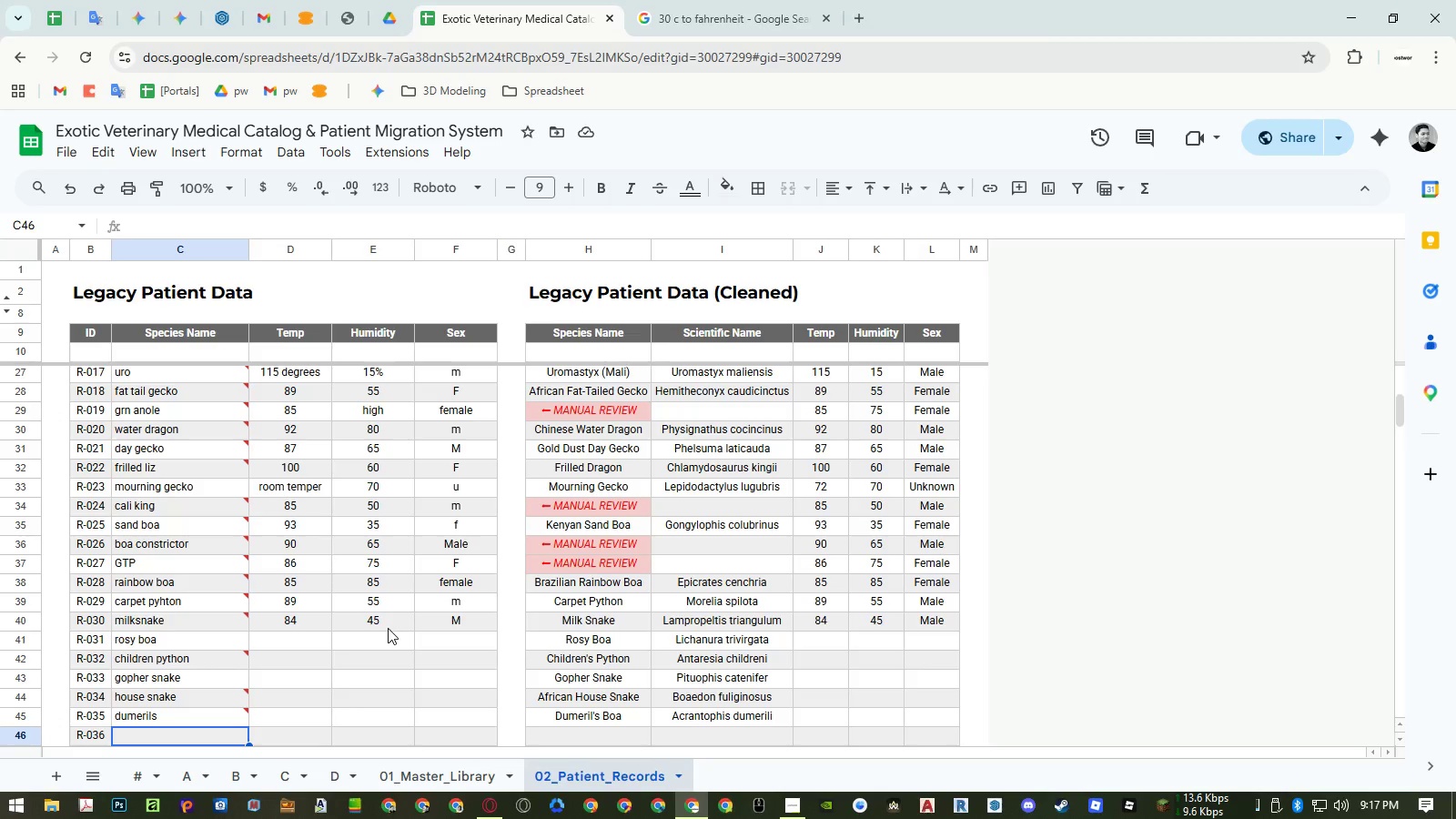 
key(ArrowRight)
 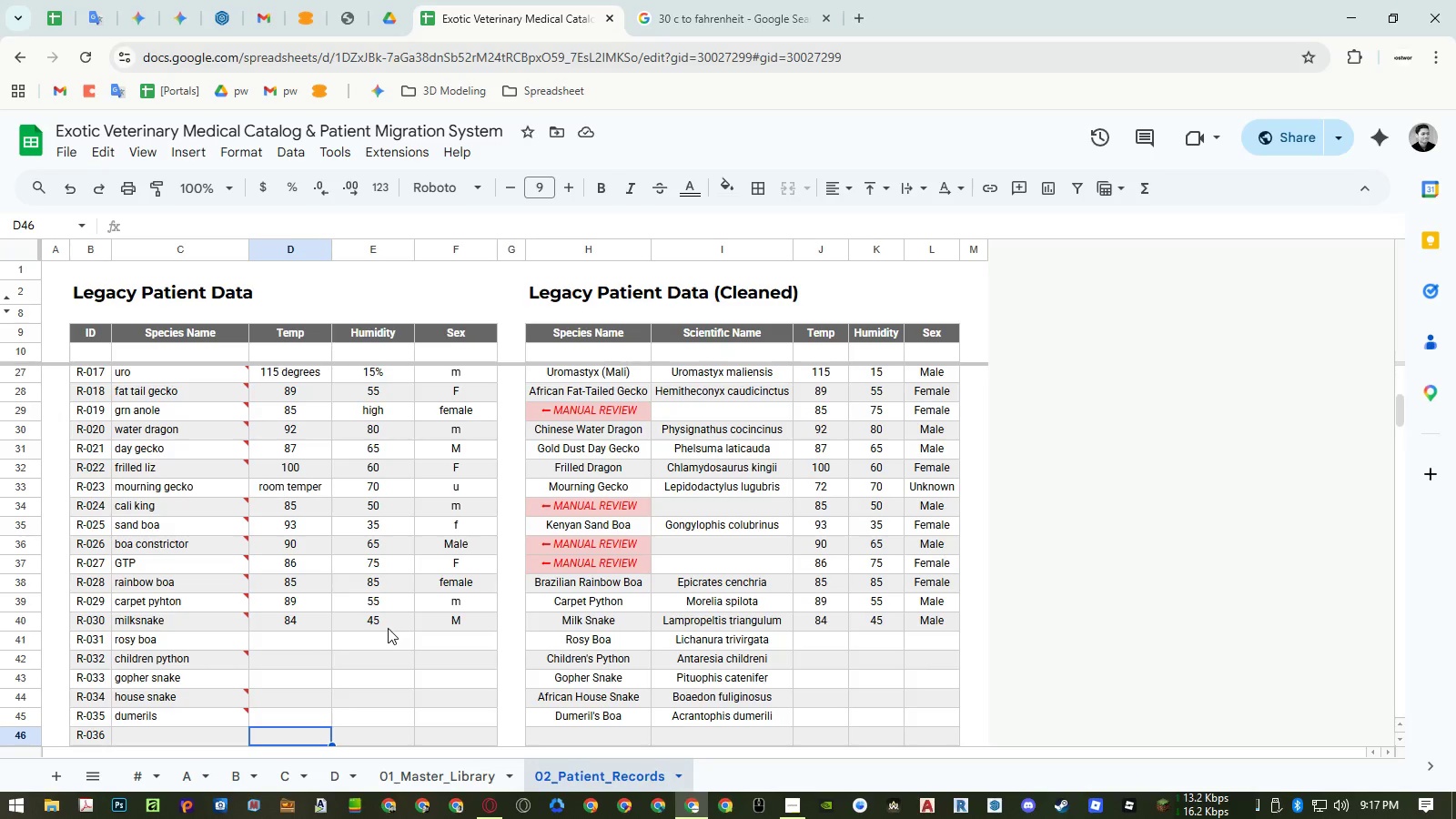 
key(Control+ControlLeft)
 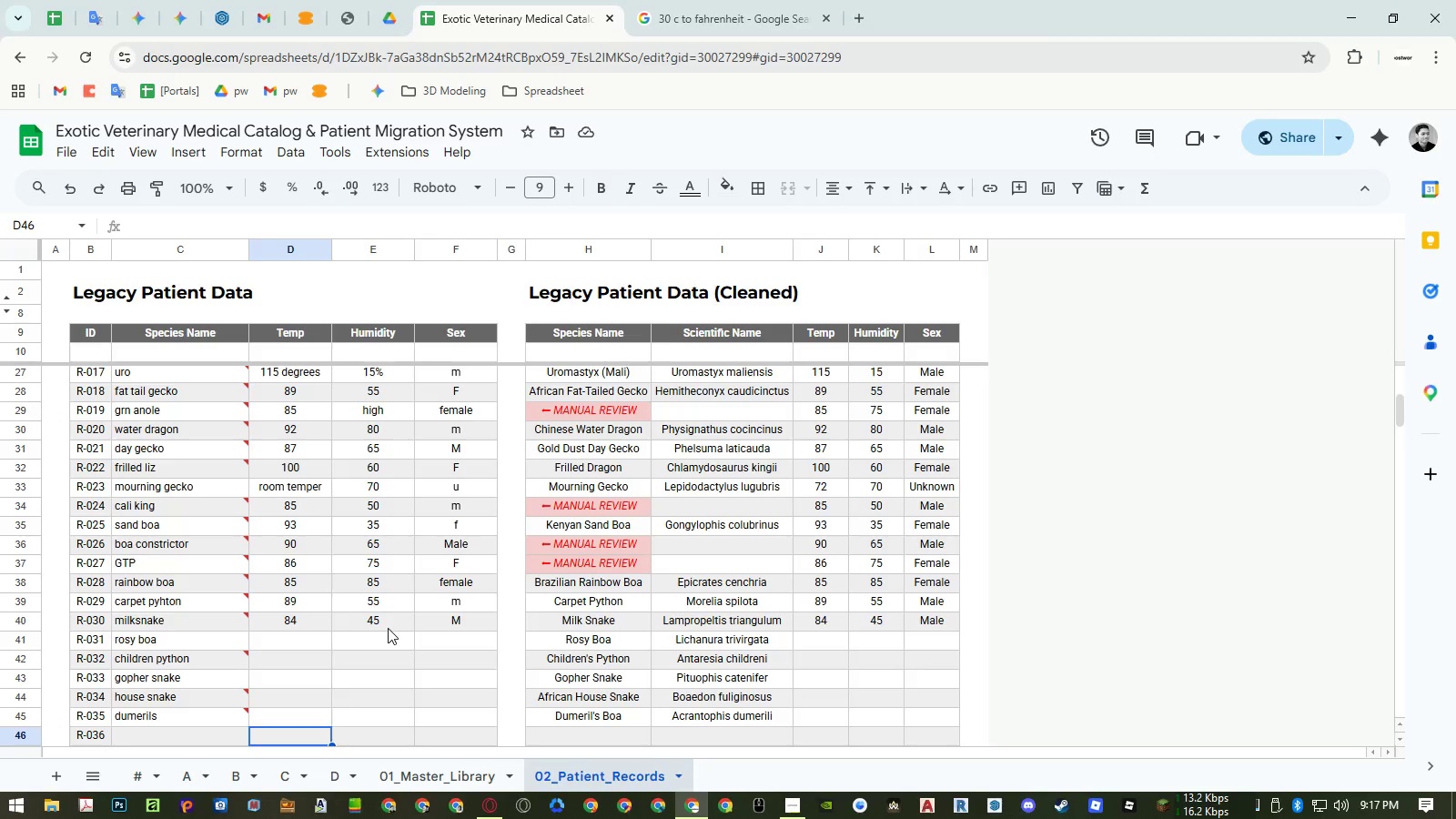 
key(Control+ArrowUp)
 